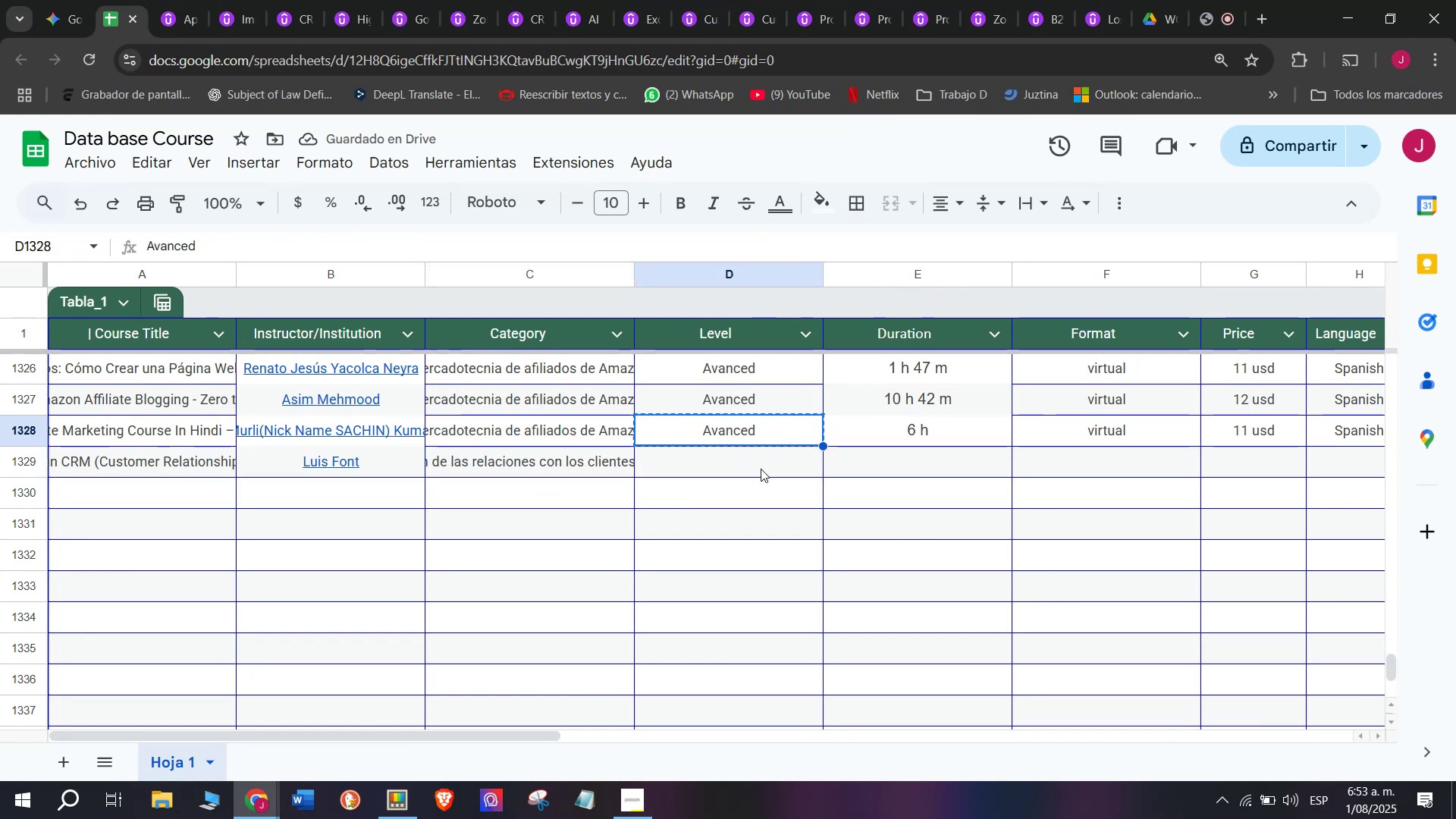 
double_click([761, 469])
 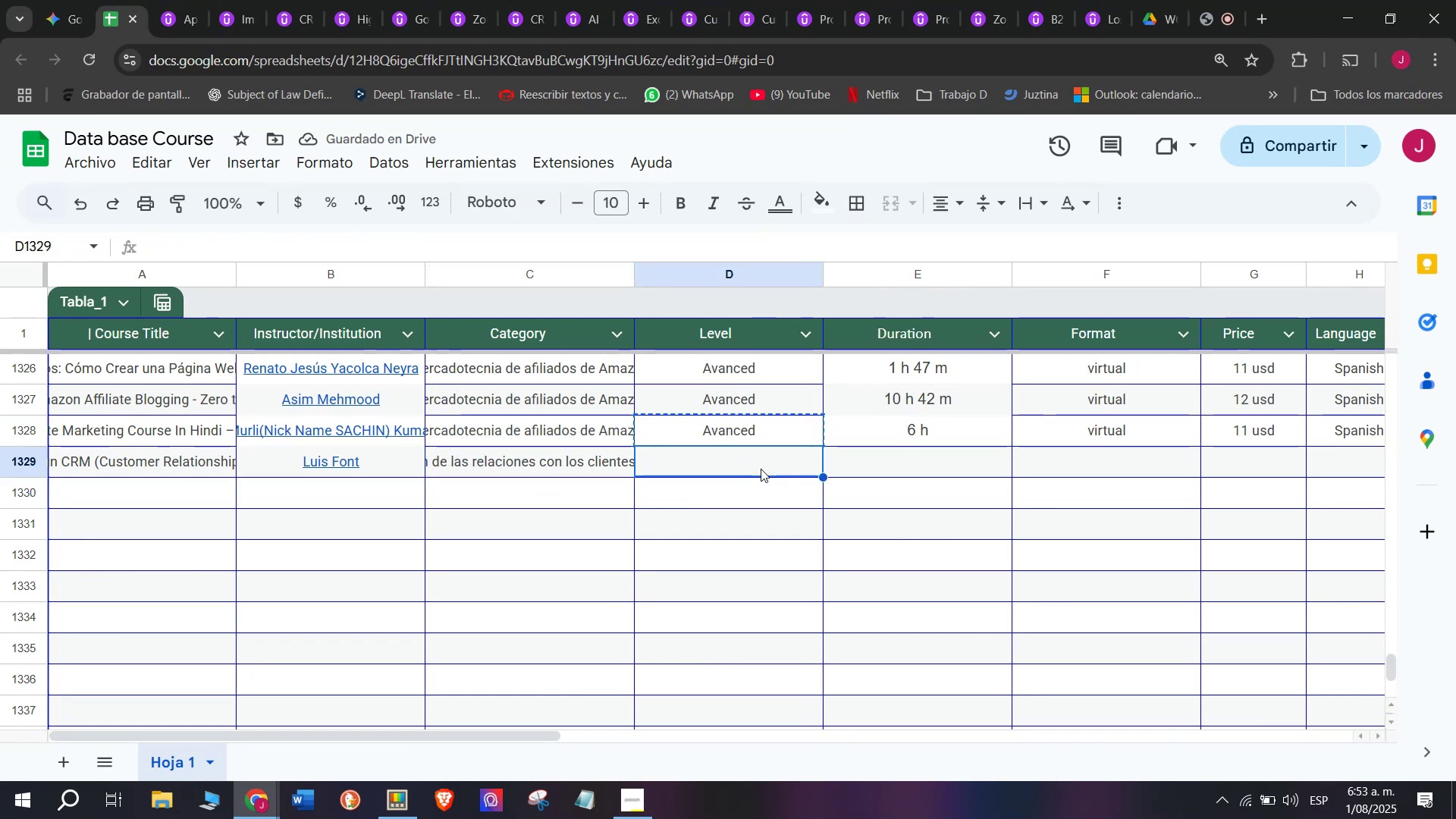 
key(Z)
 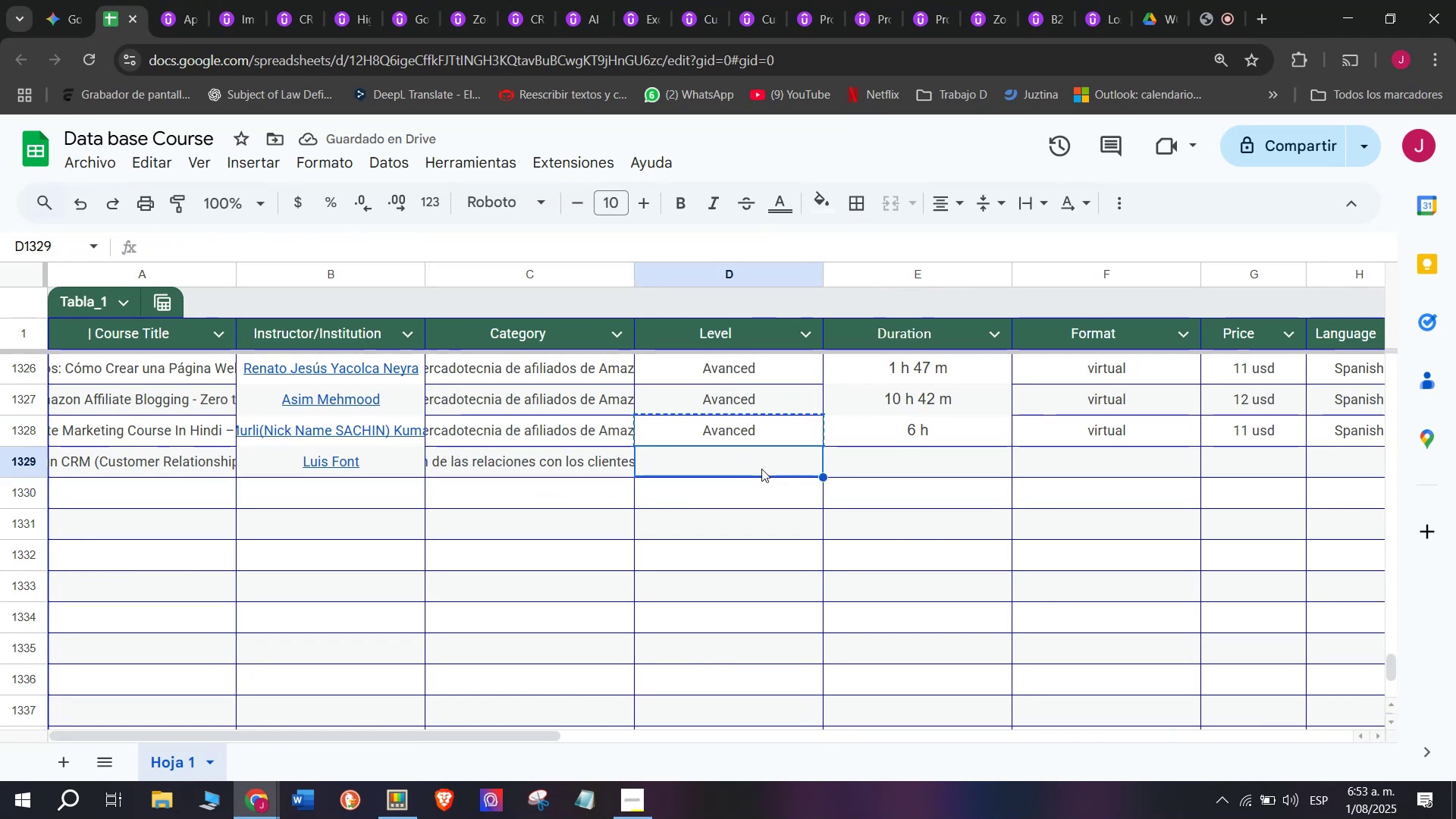 
key(Control+ControlLeft)
 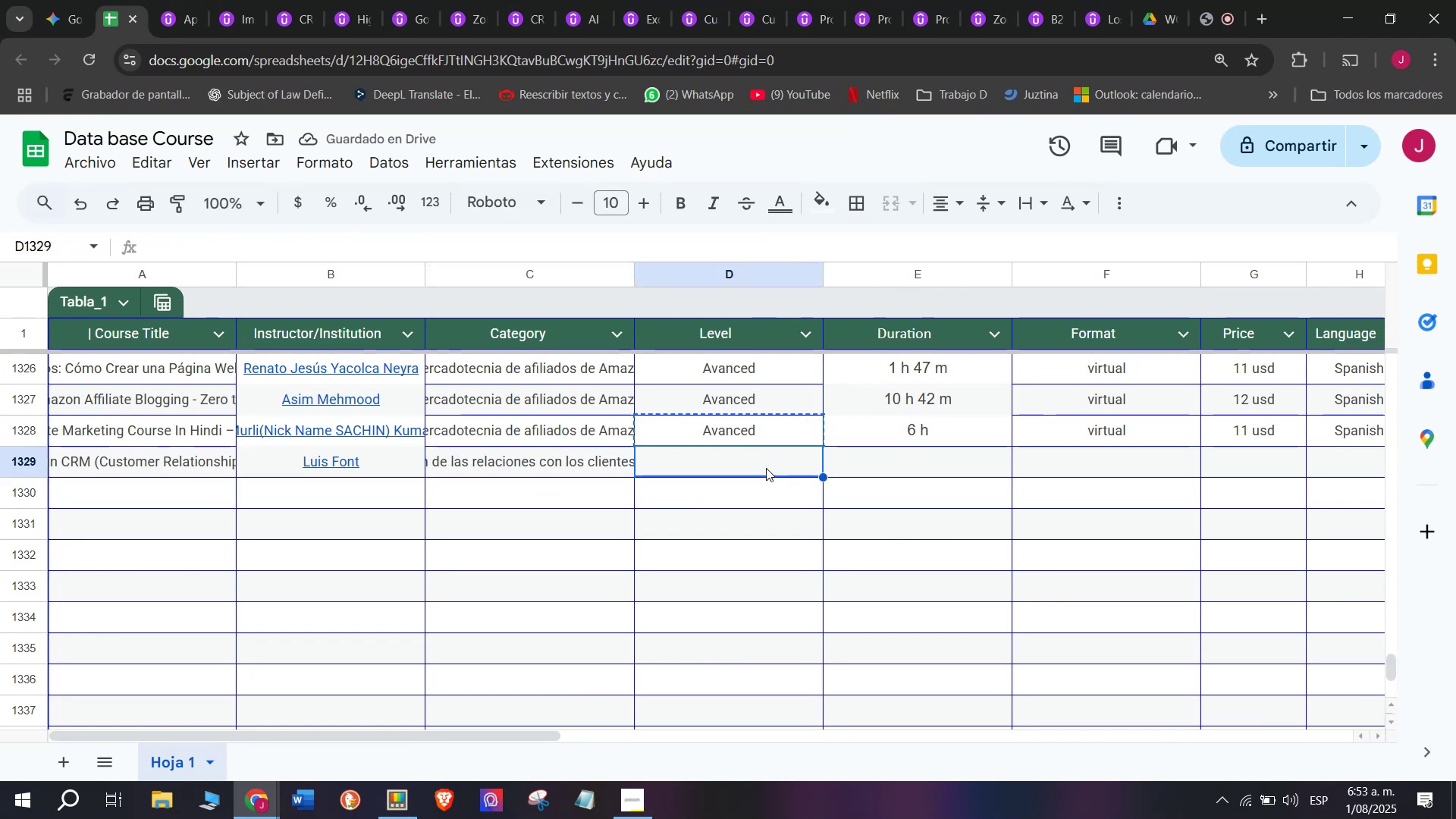 
key(Control+V)
 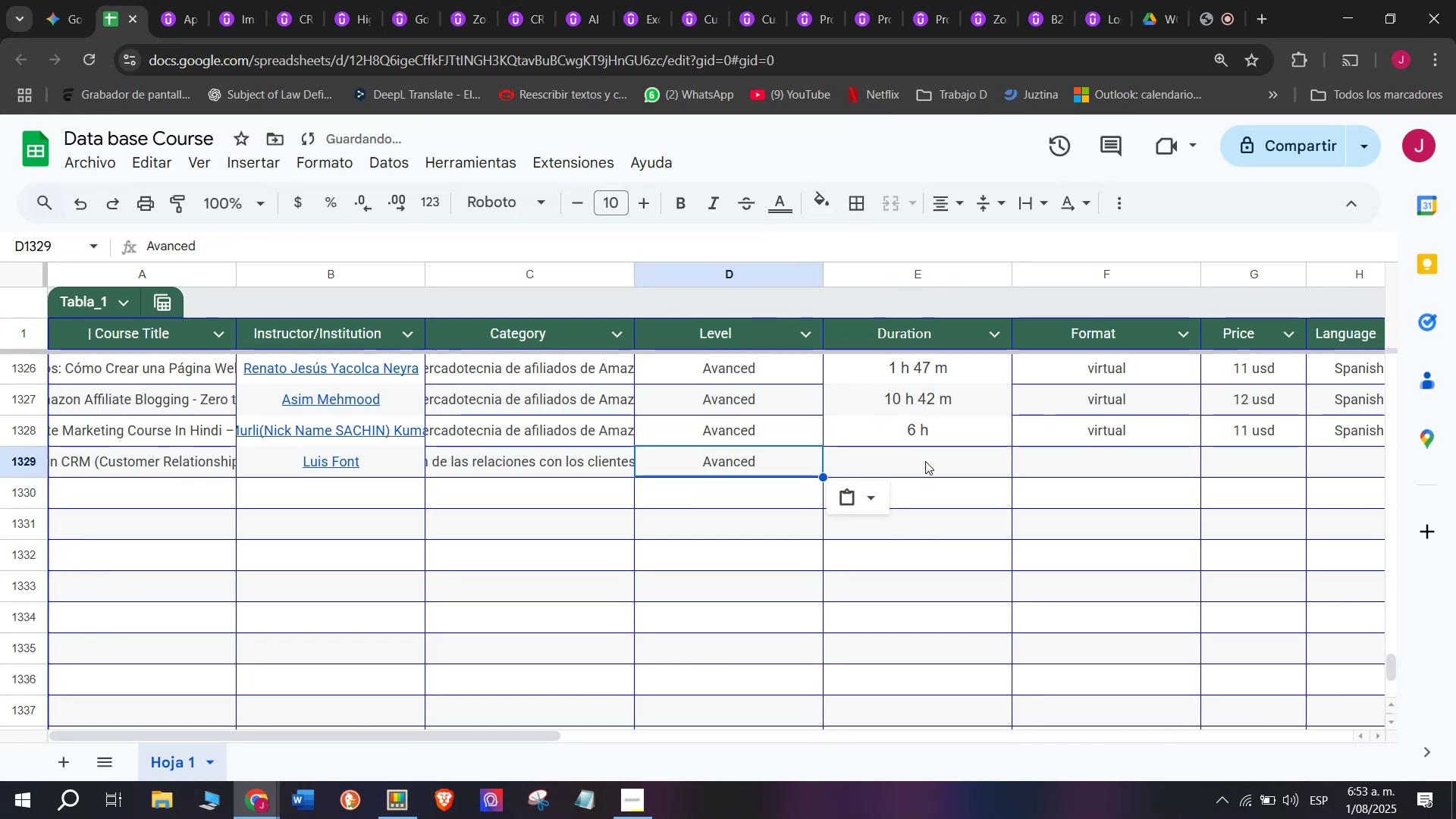 
left_click([925, 460])
 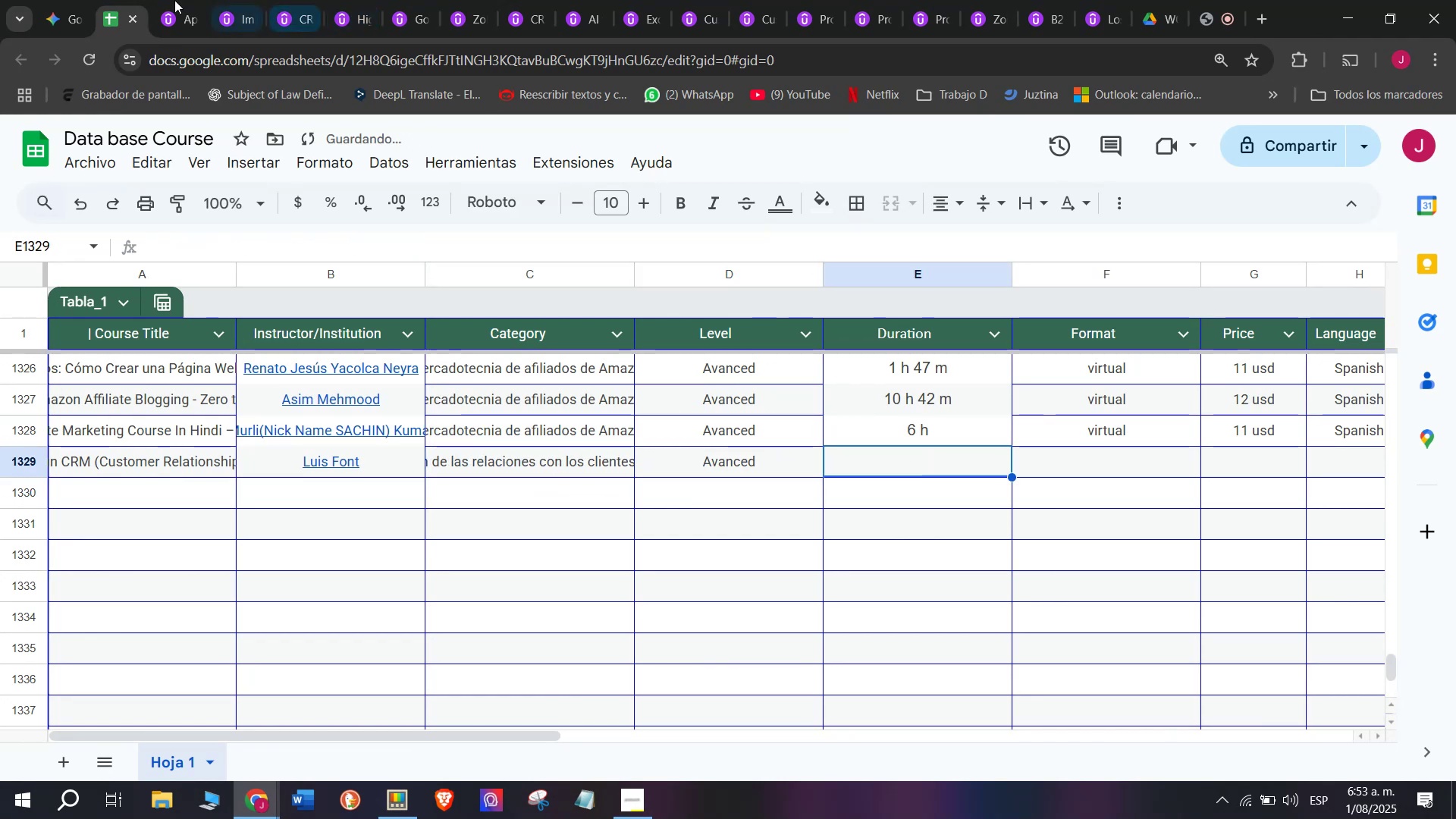 
left_click([149, 0])
 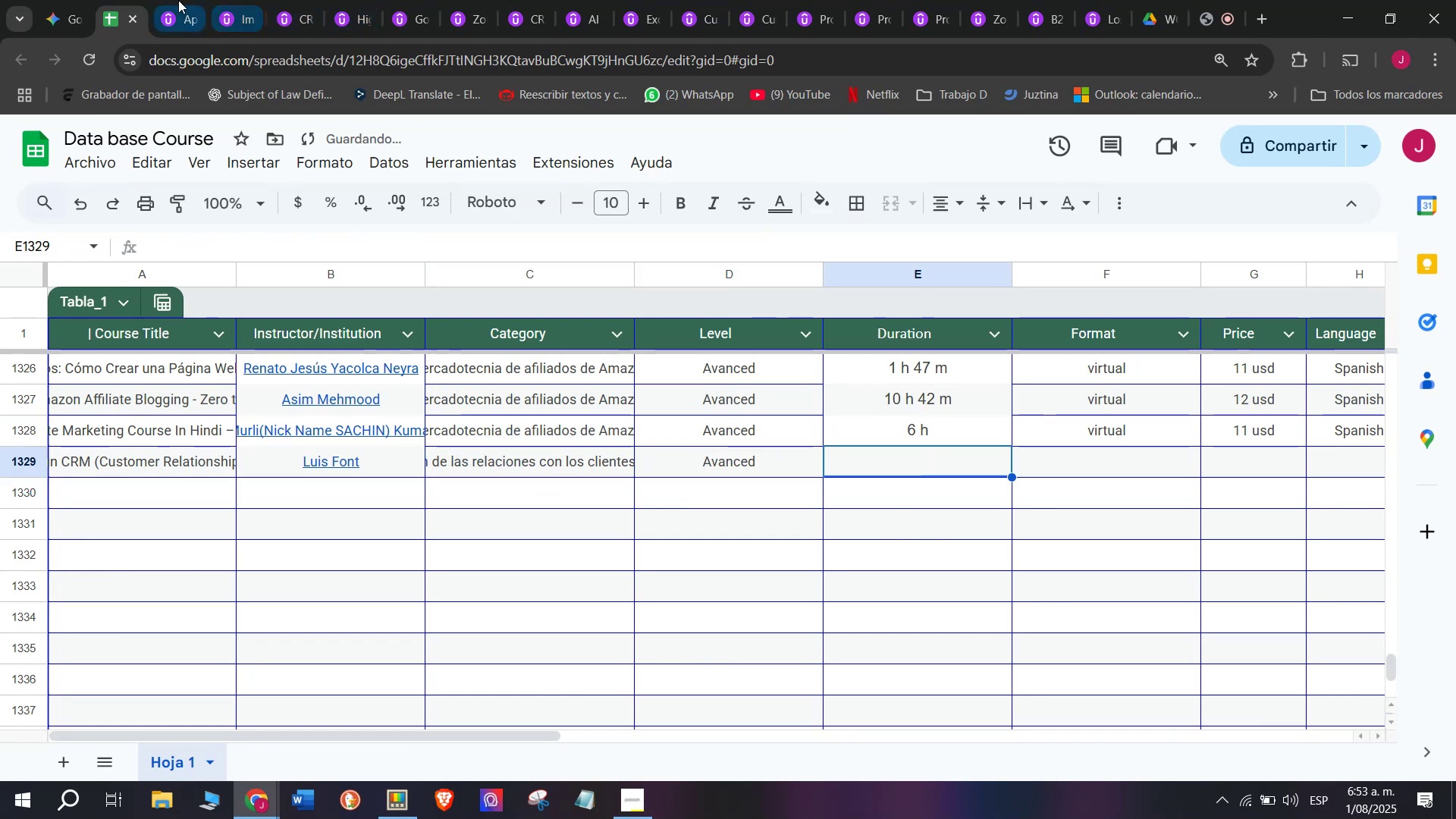 
left_click([177, 0])
 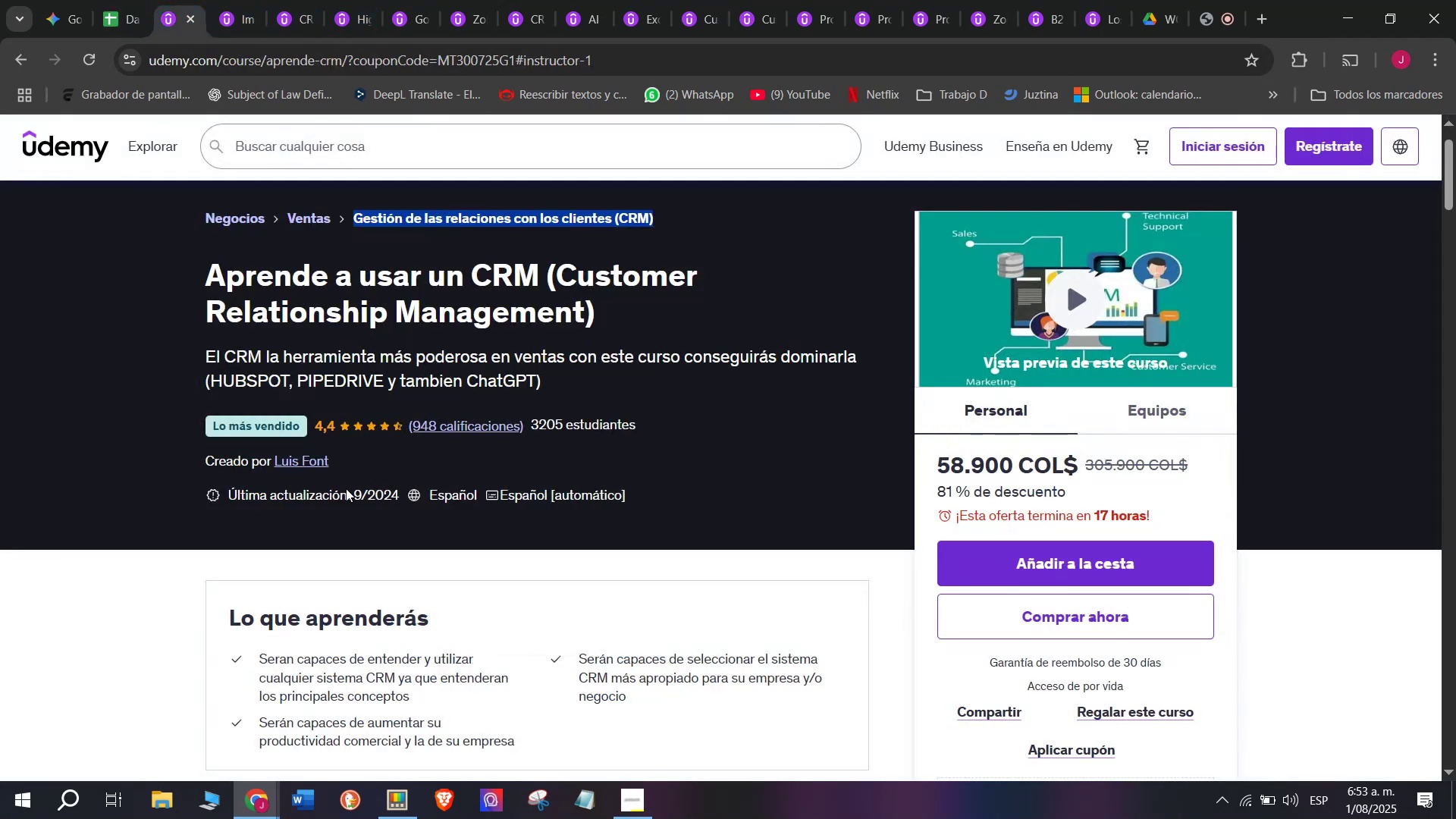 
scroll: coordinate [350, 510], scroll_direction: up, amount: 2.0
 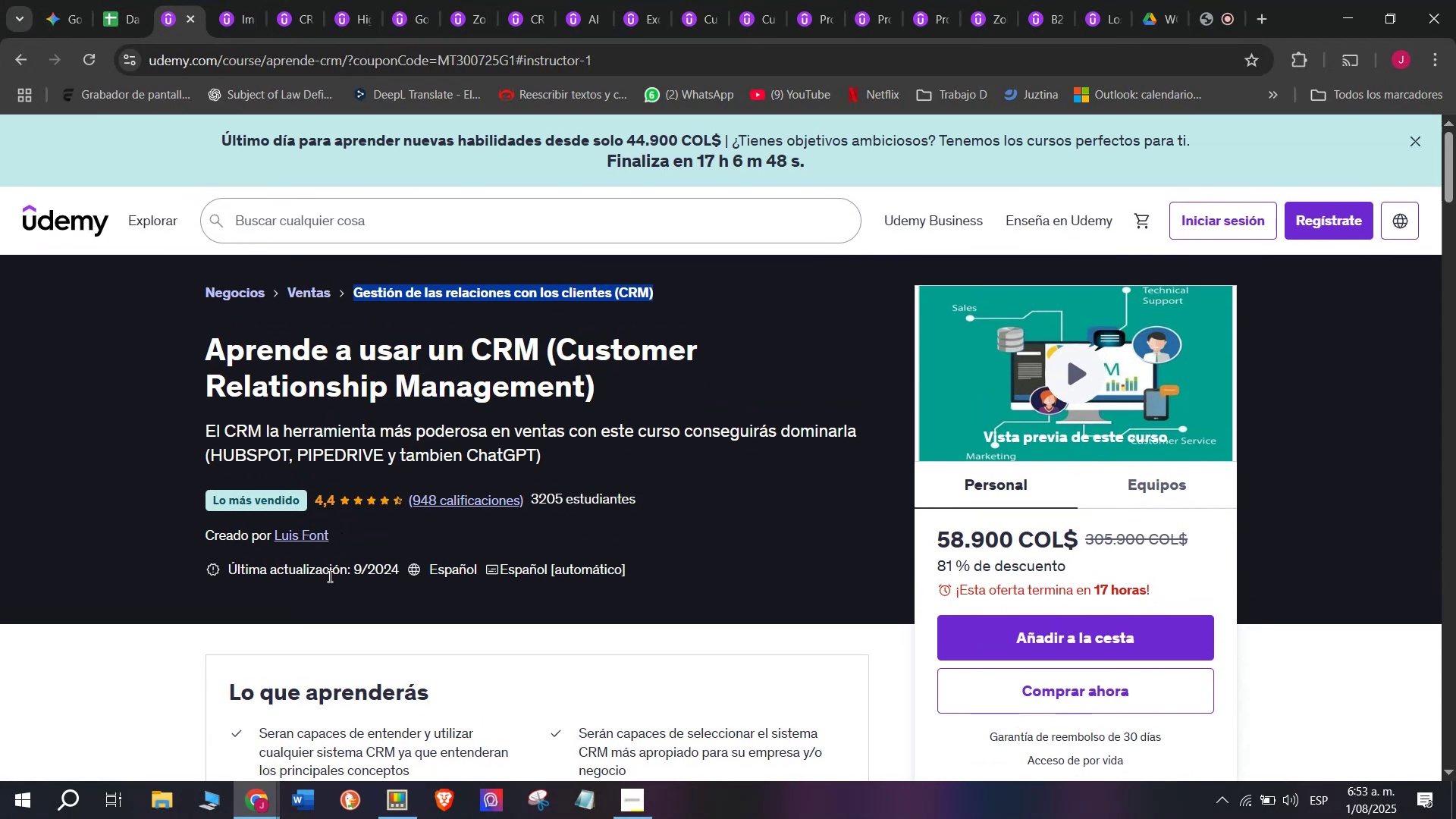 
scroll: coordinate [328, 576], scroll_direction: down, amount: 3.0
 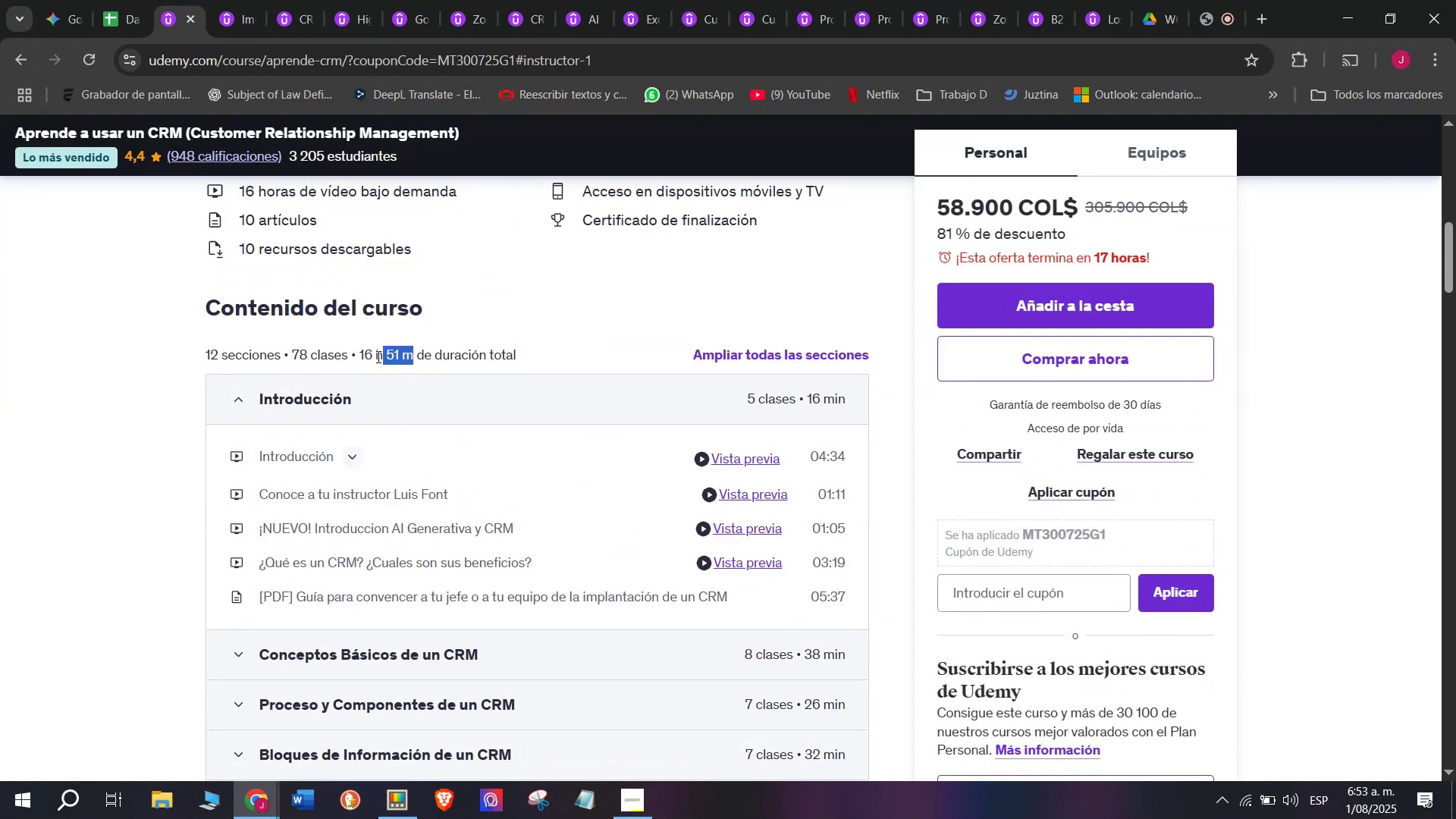 
key(Control+ControlLeft)
 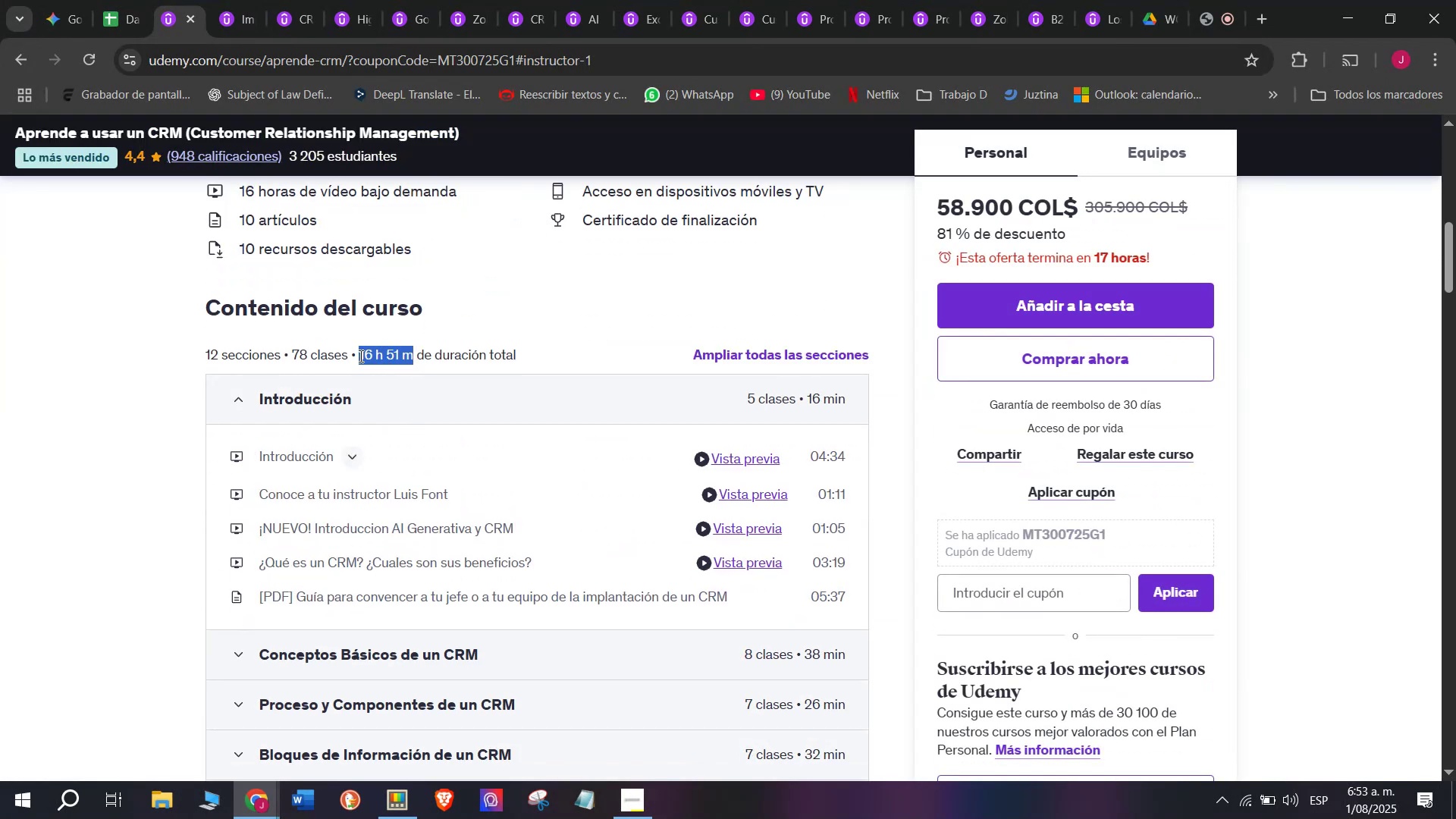 
key(Break)
 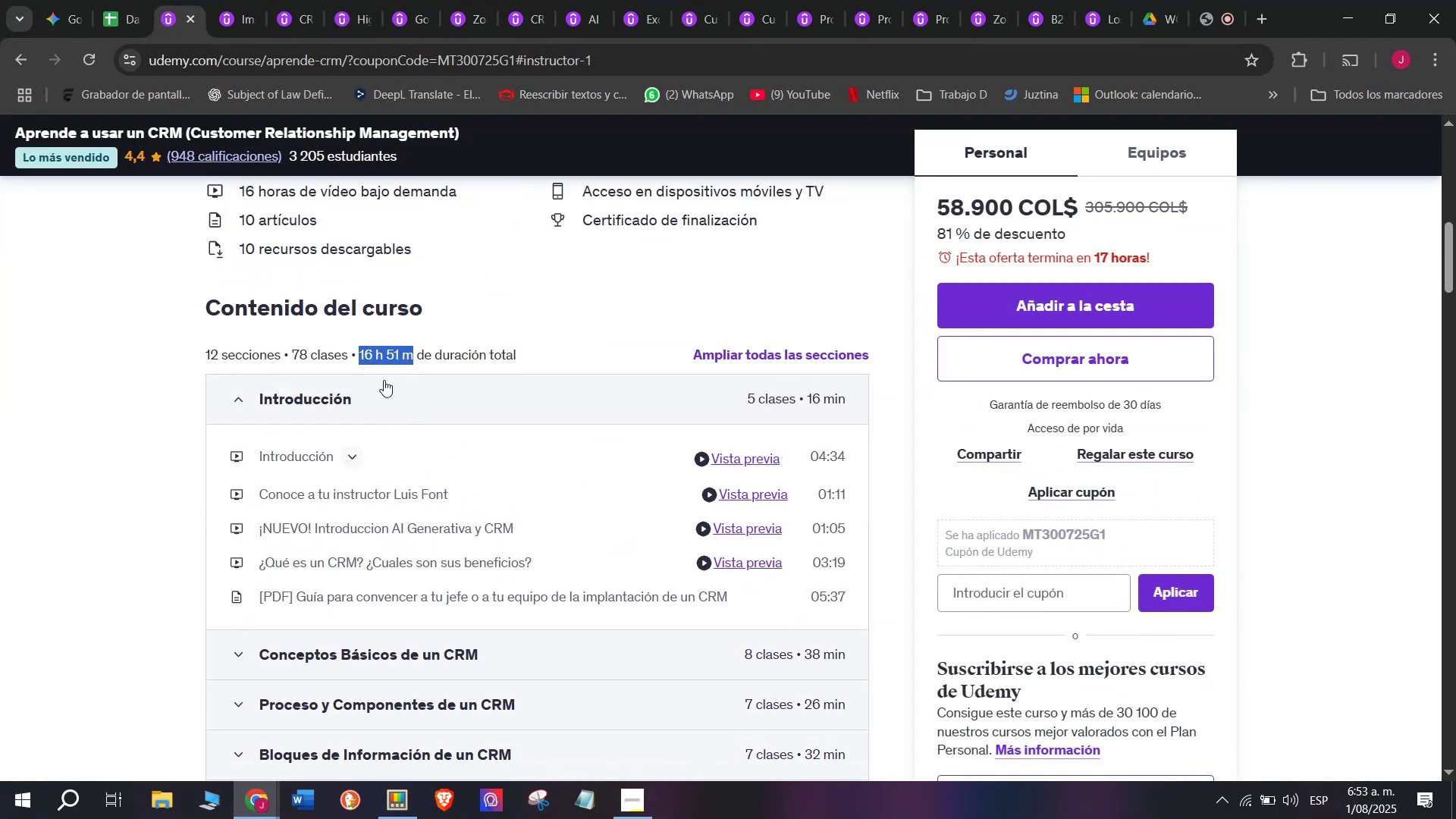 
key(Control+C)
 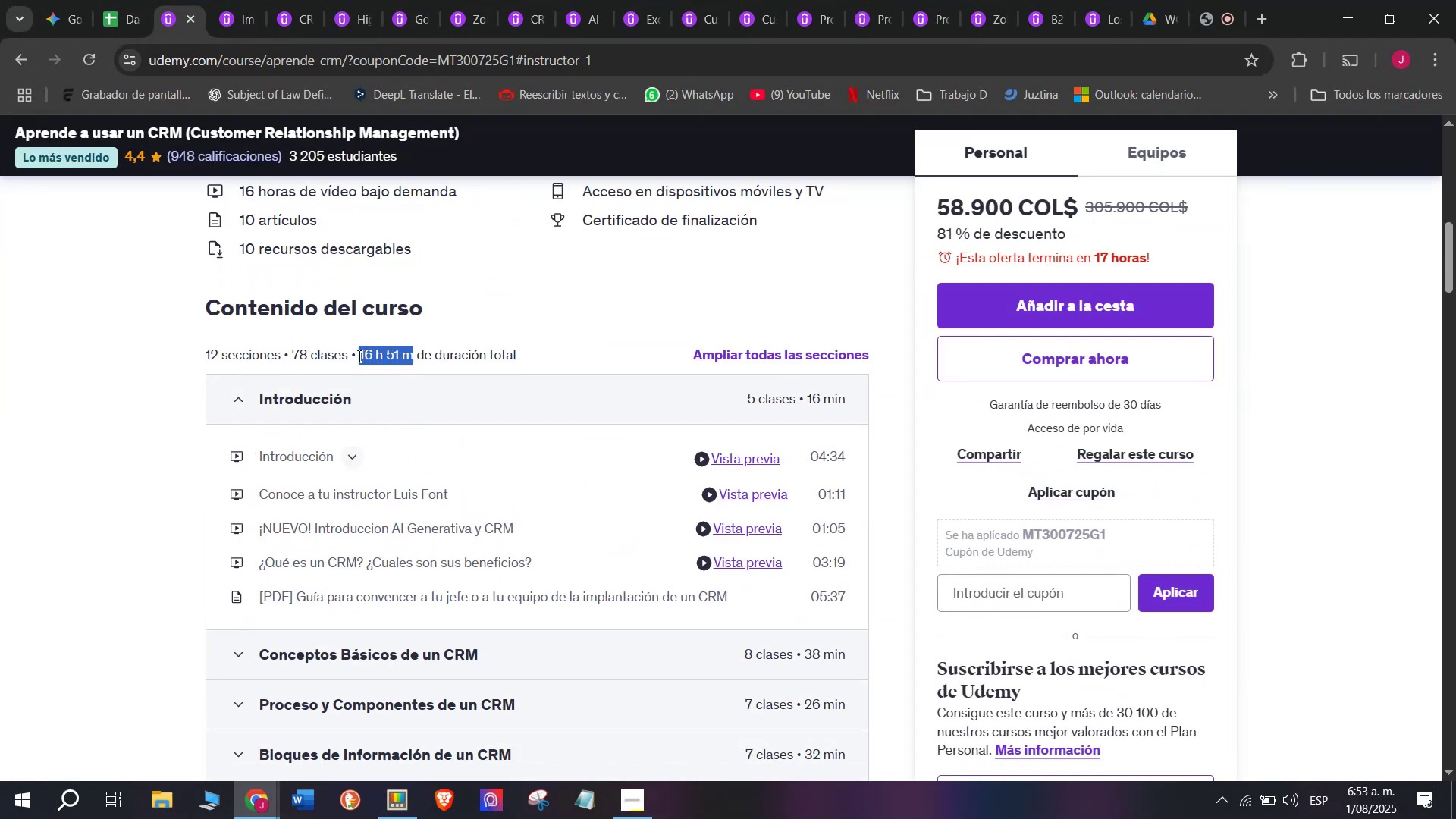 
key(Break)
 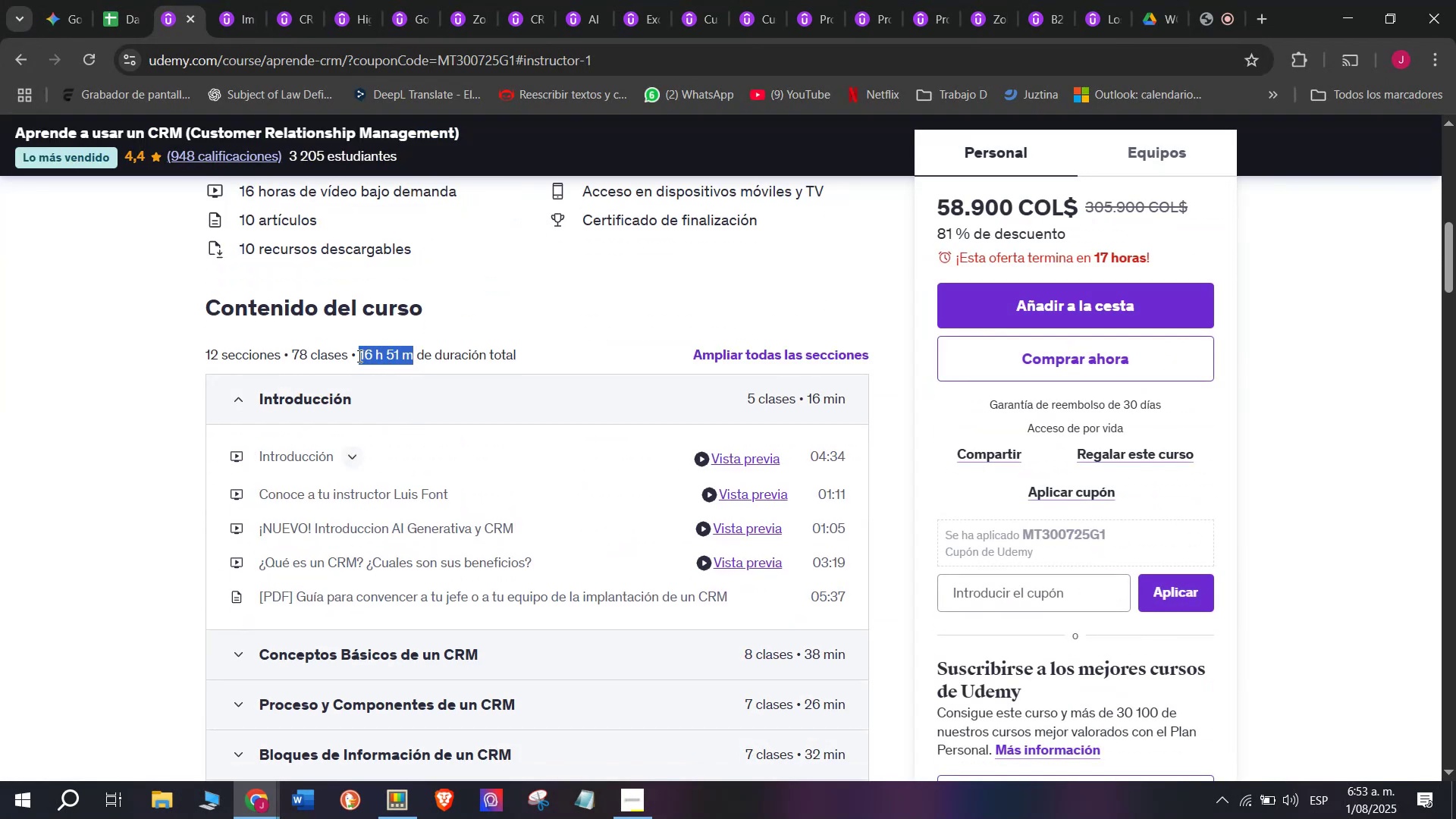 
key(Control+ControlLeft)
 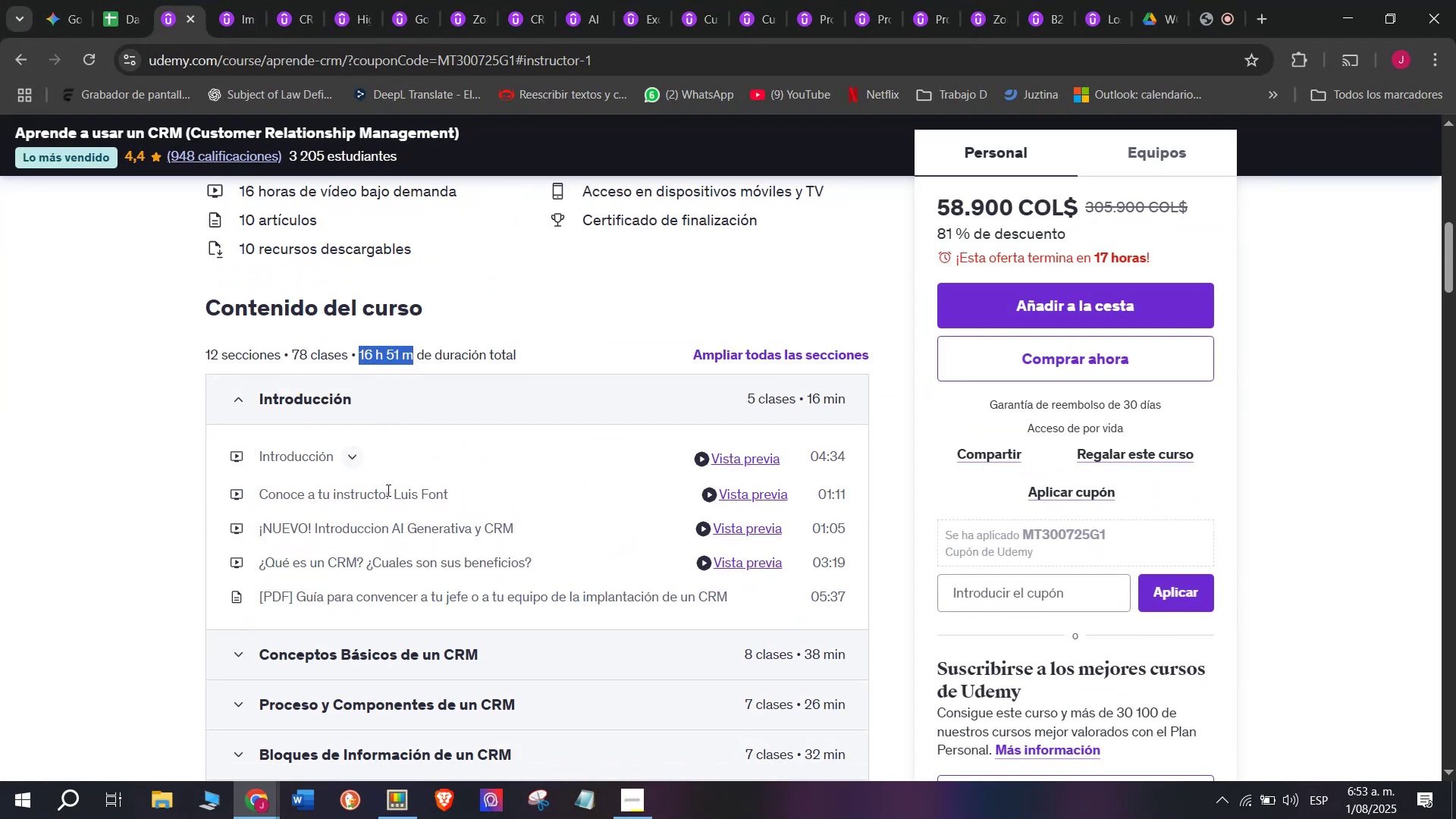 
key(Control+C)
 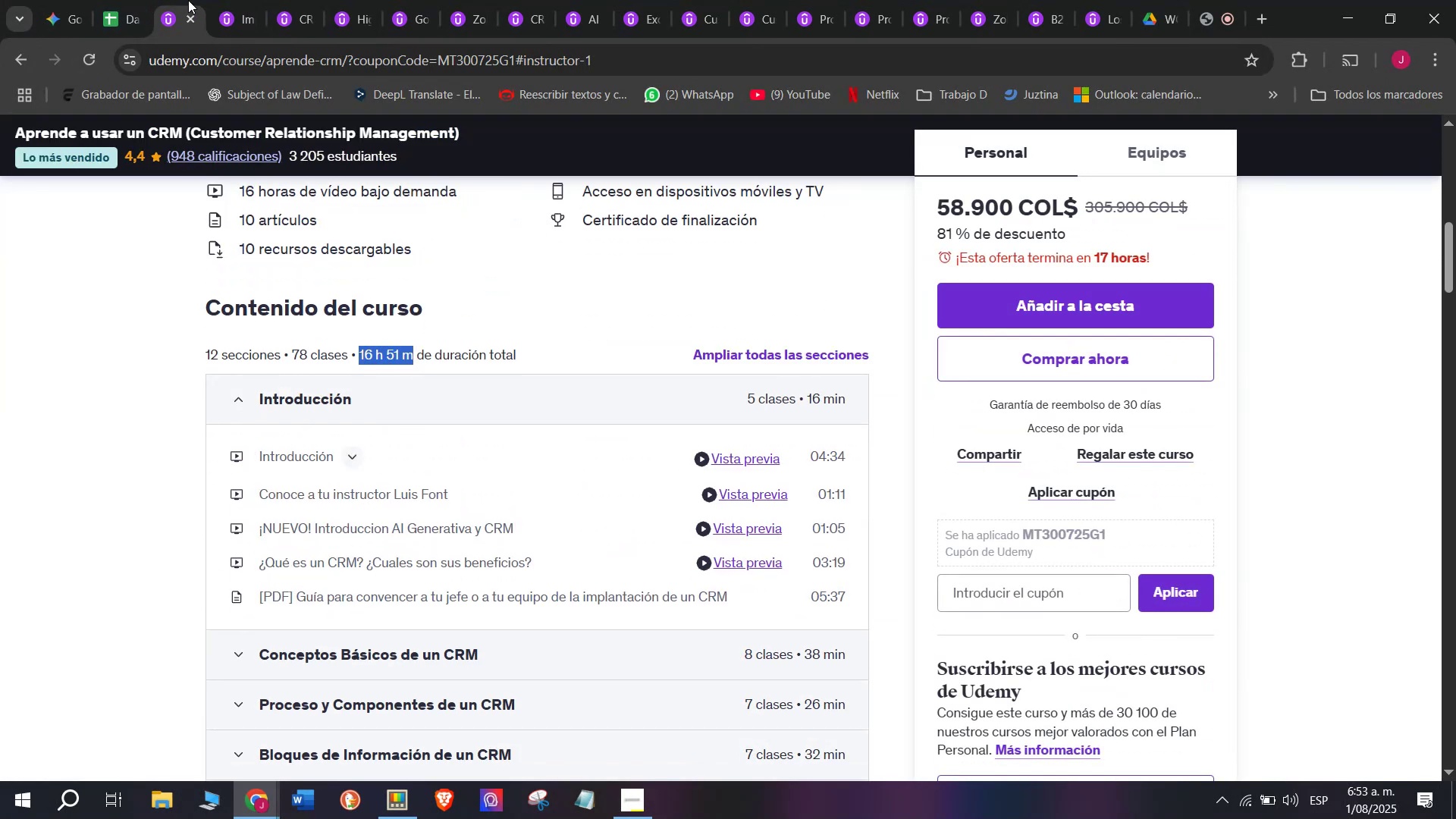 
left_click([114, 0])
 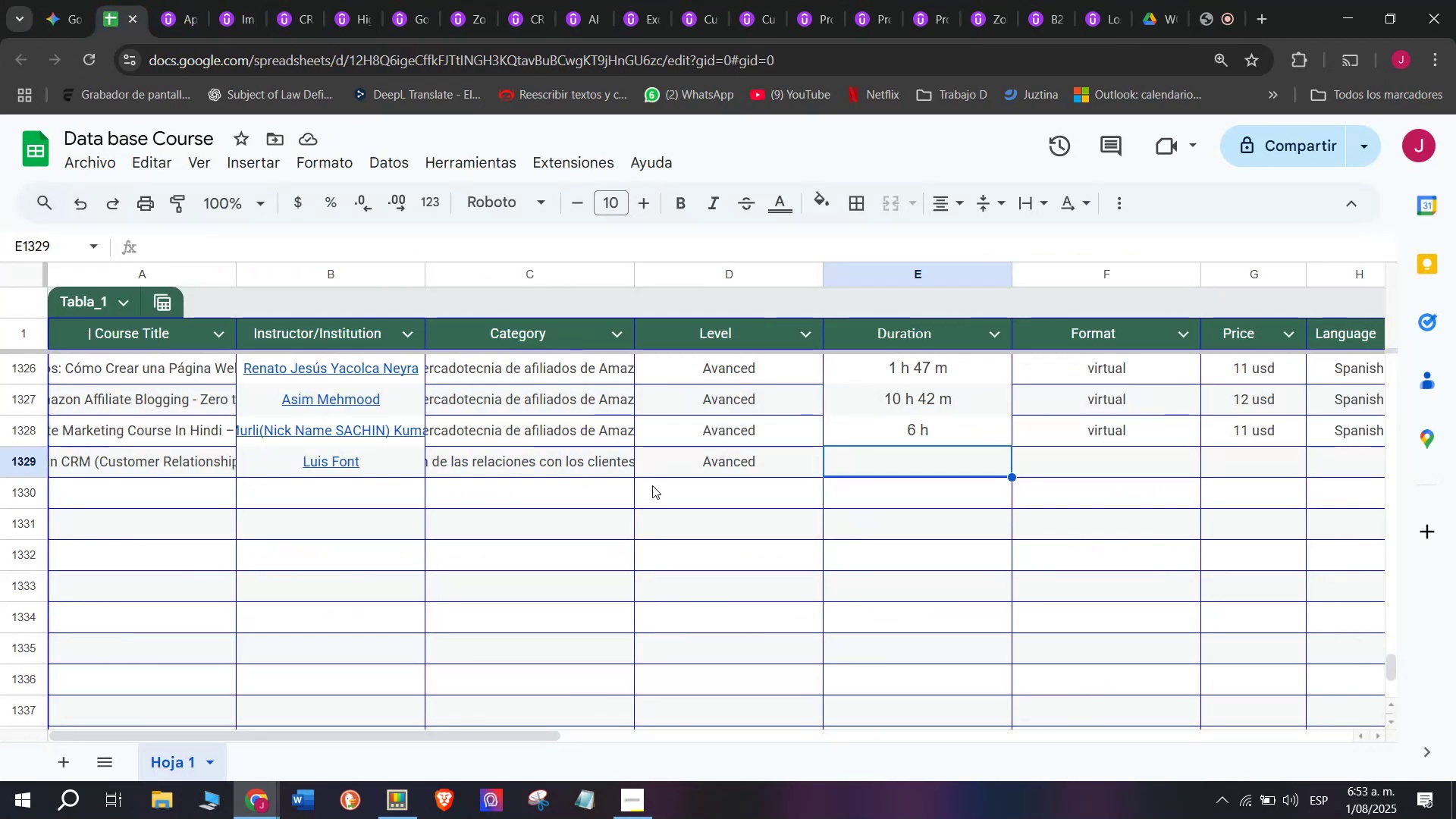 
key(Control+ControlLeft)
 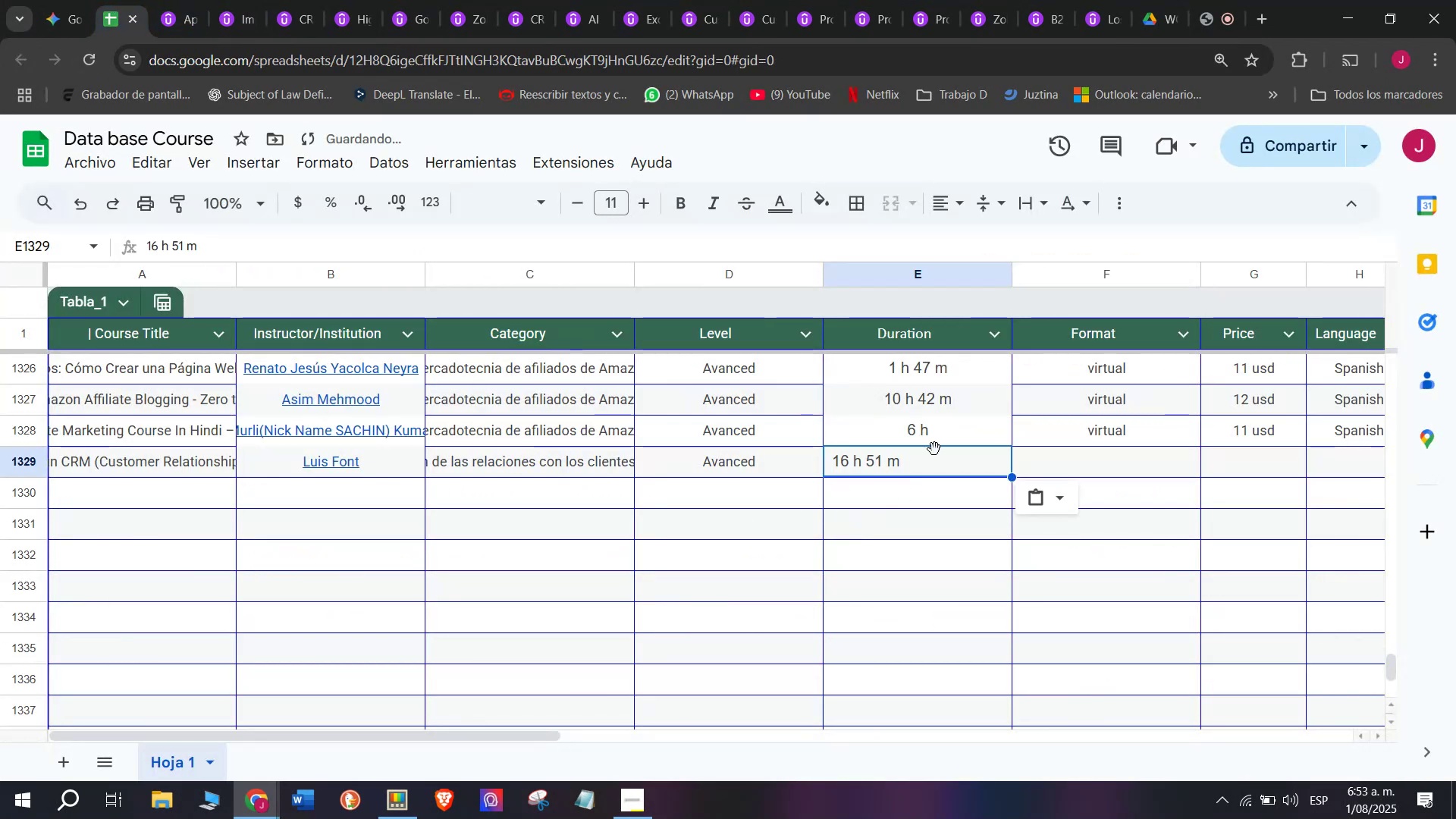 
key(Z)
 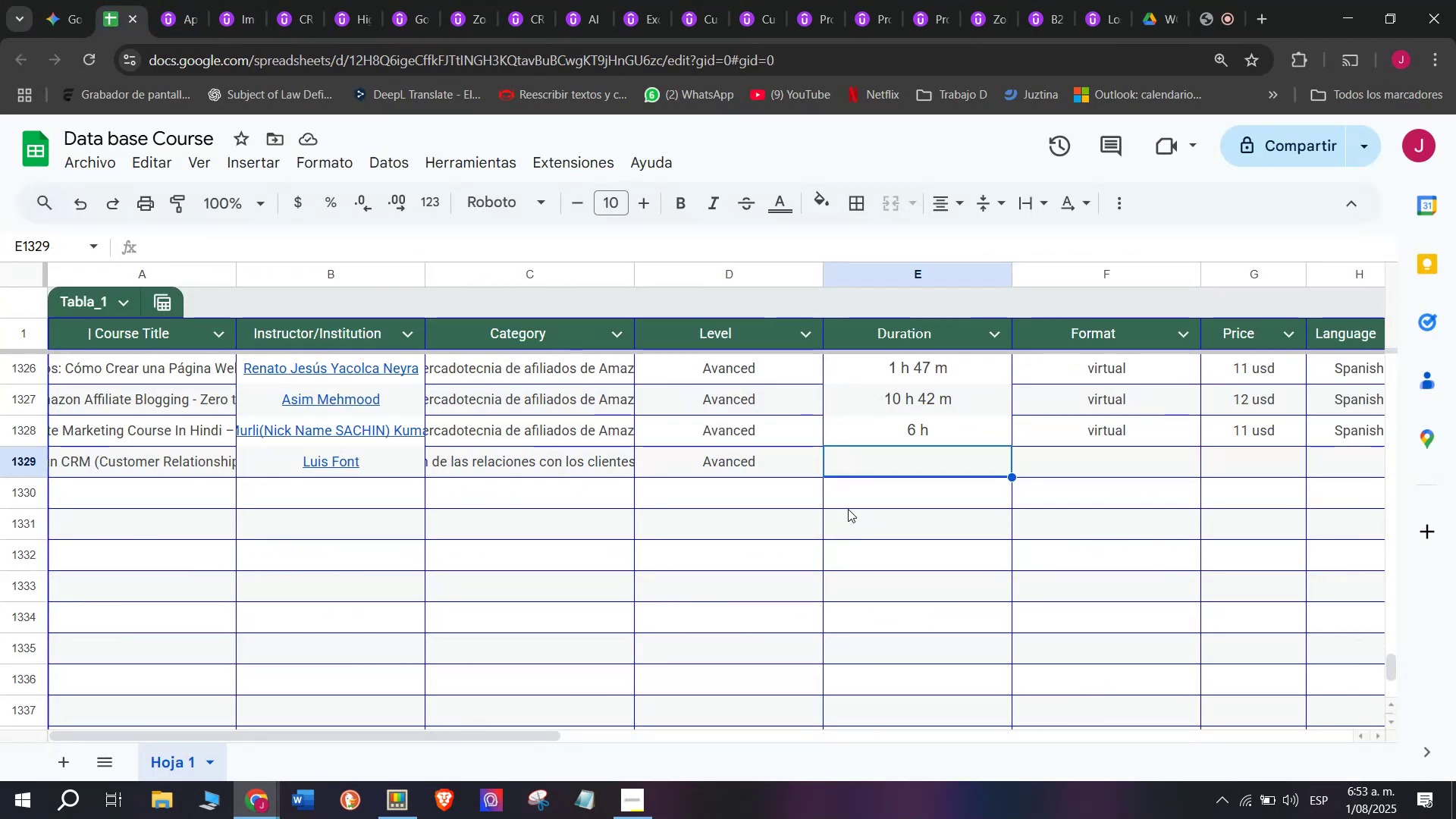 
key(Control+V)
 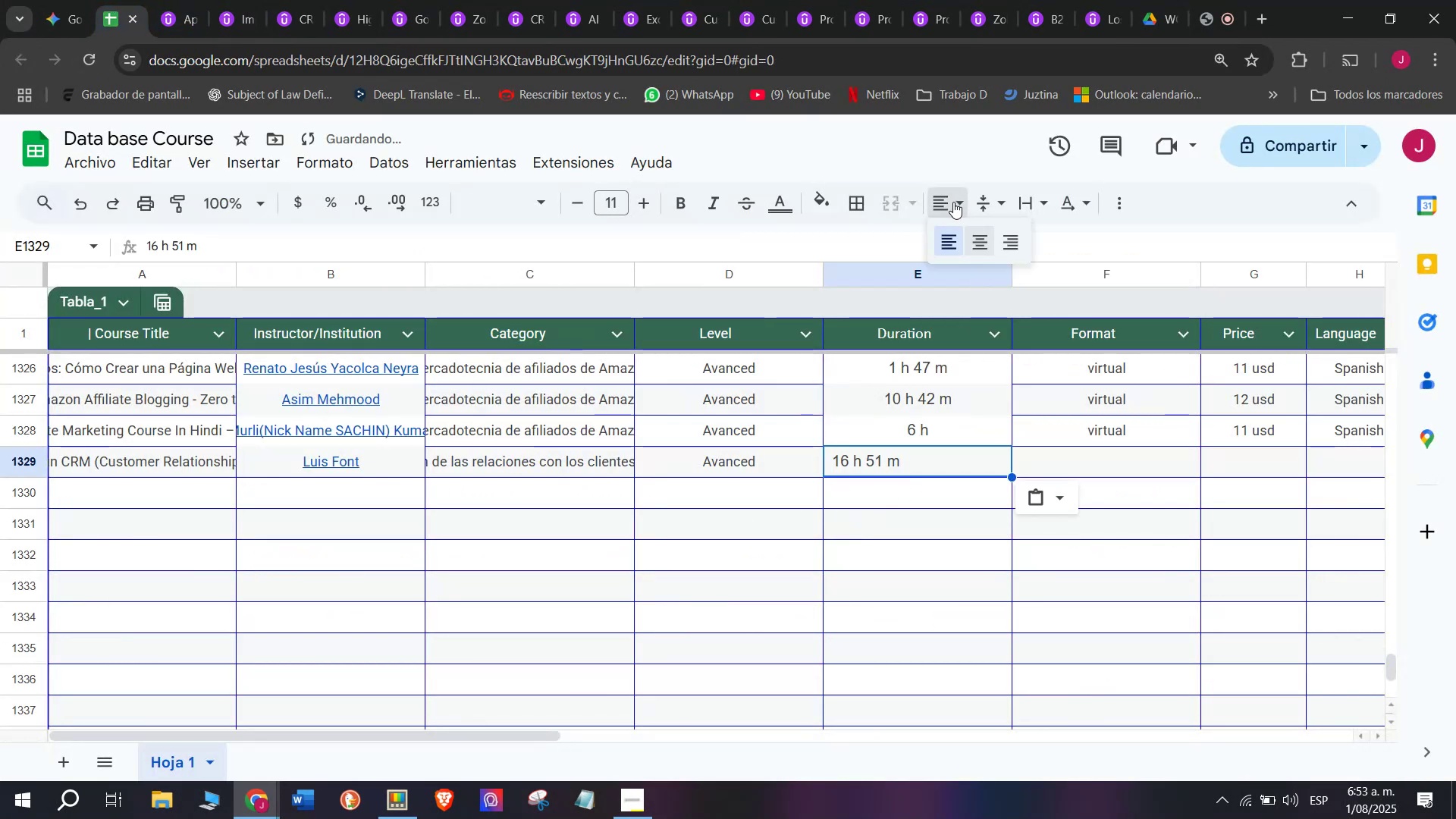 
left_click([981, 229])
 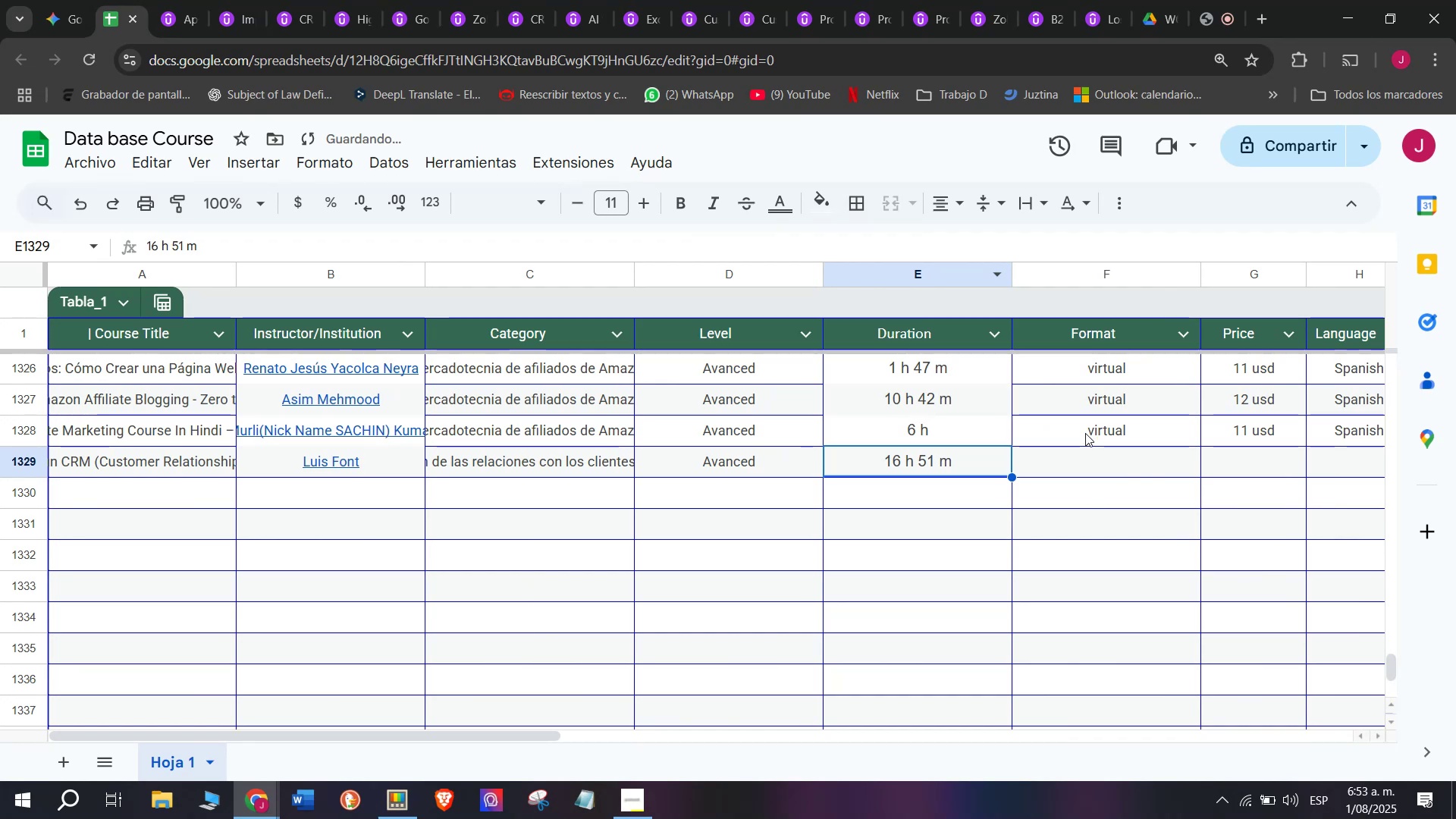 
left_click([1087, 437])
 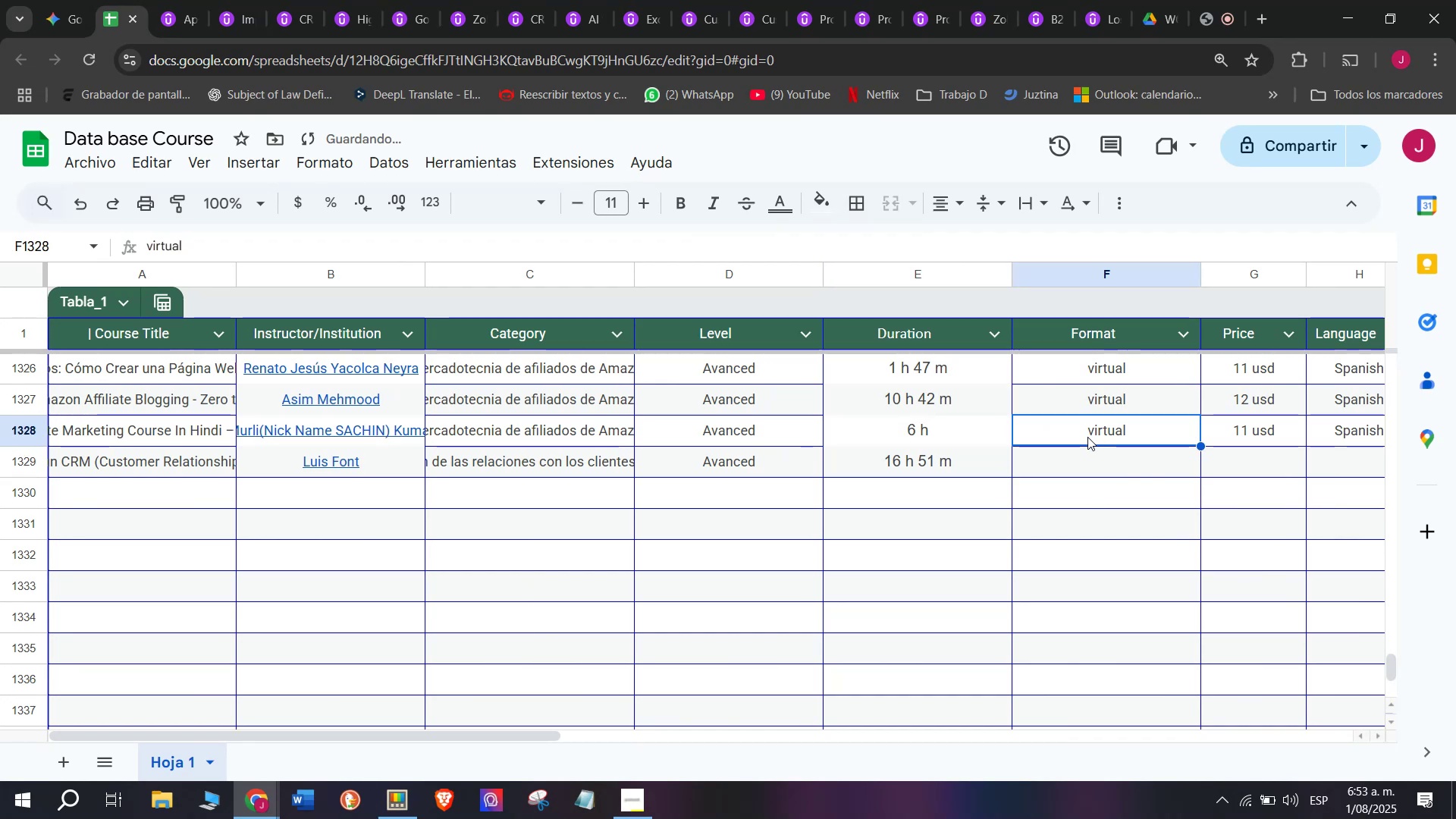 
key(Control+ControlLeft)
 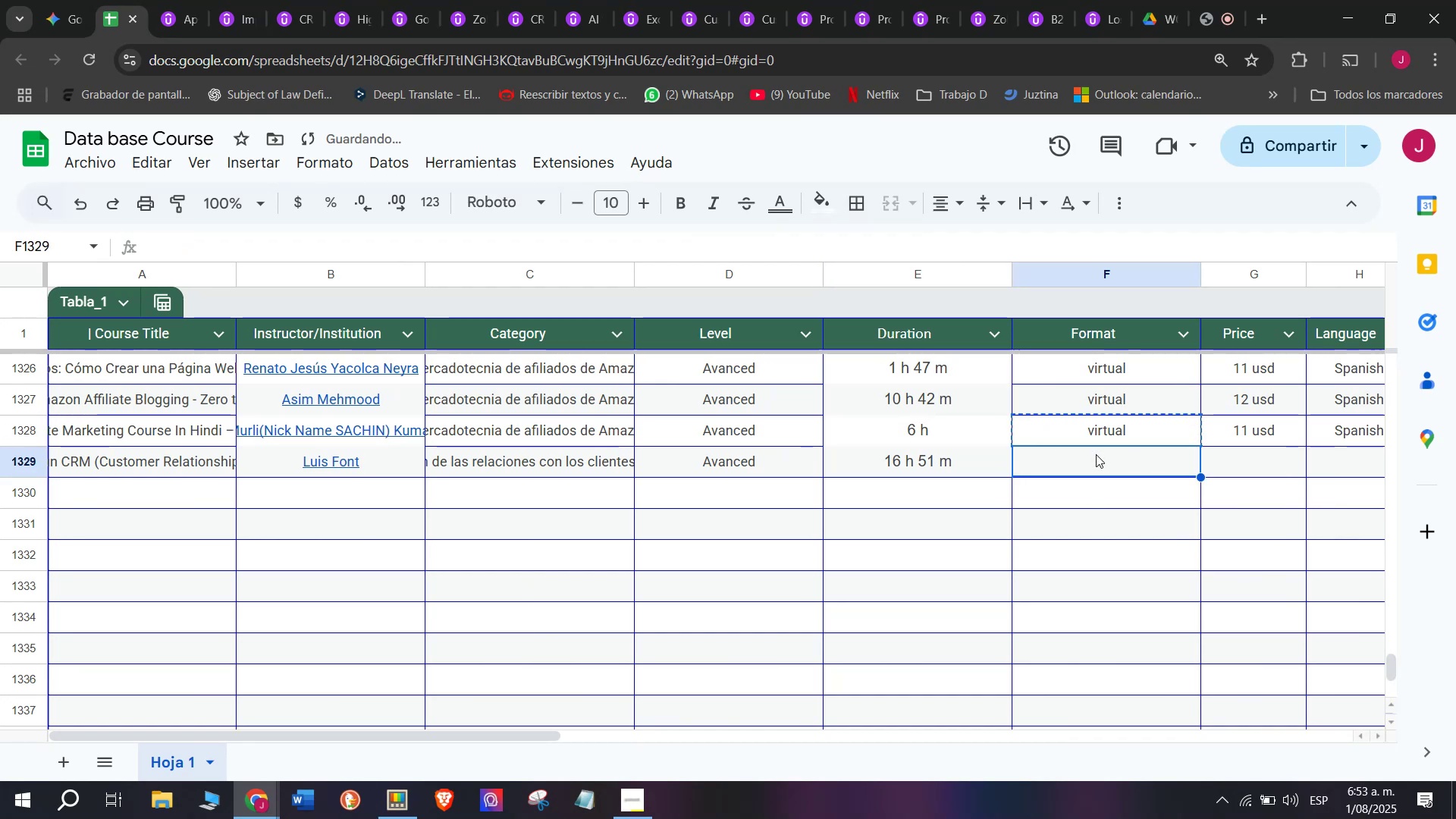 
key(Break)
 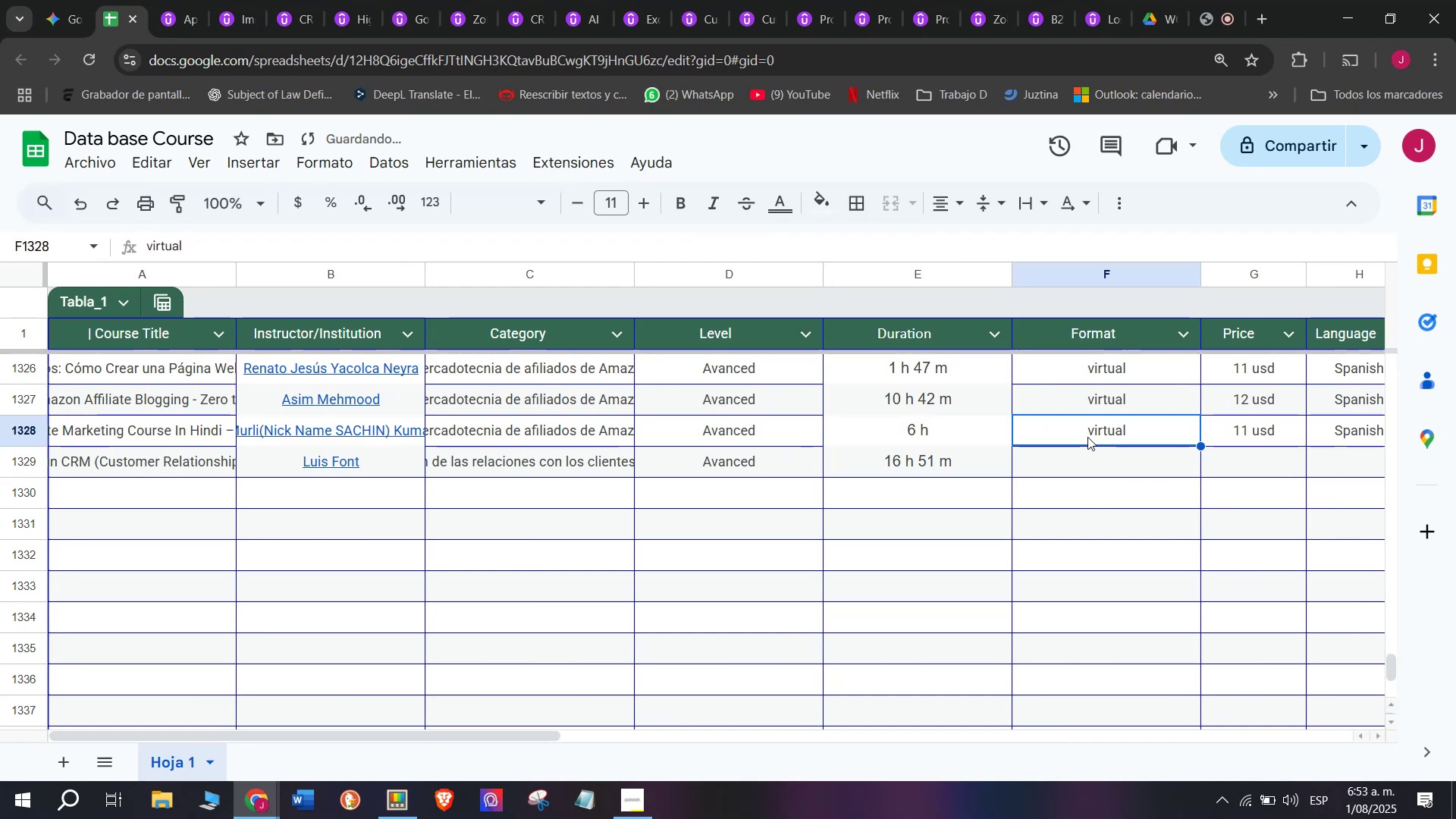 
key(Control+C)
 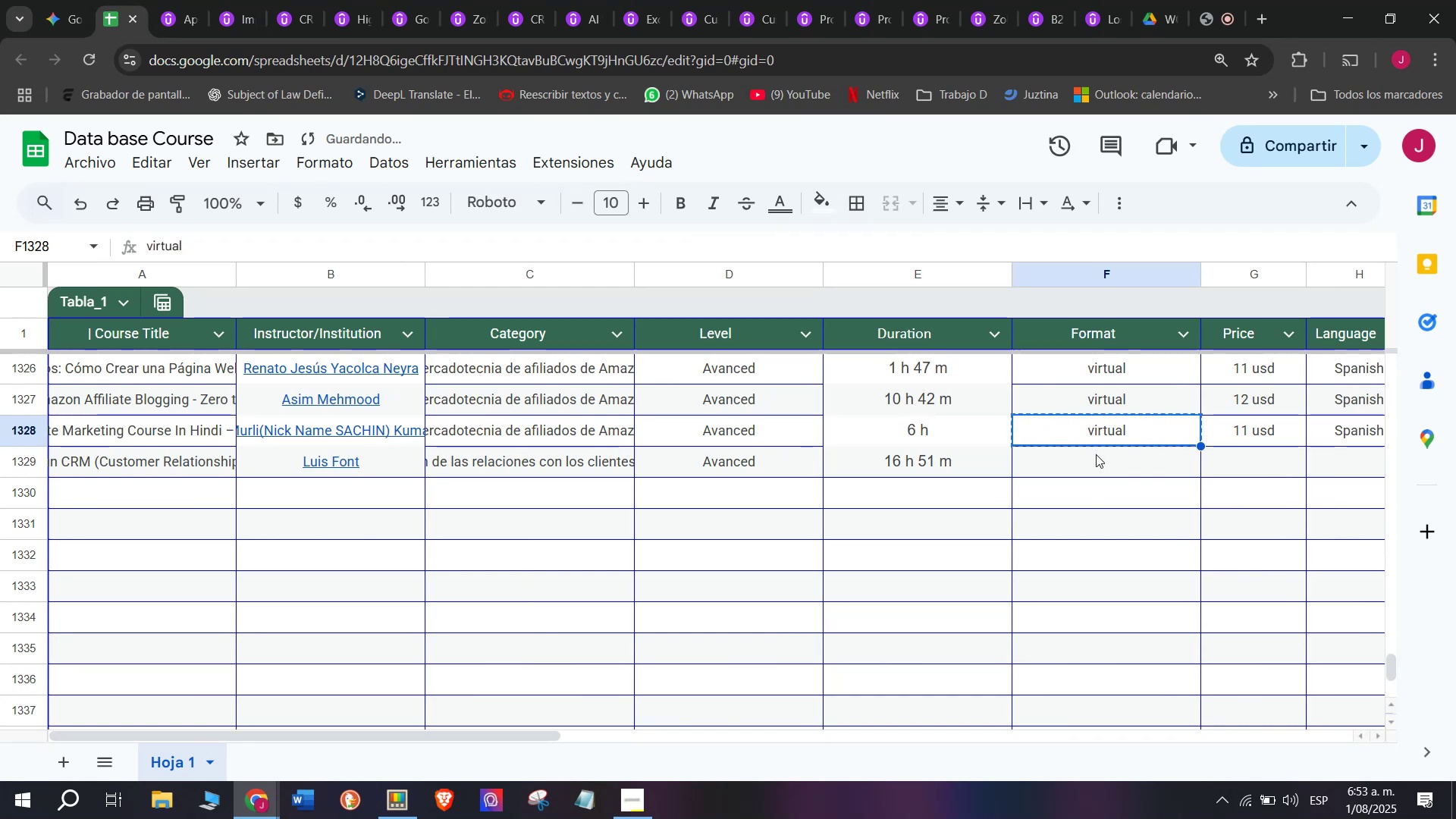 
double_click([1096, 454])
 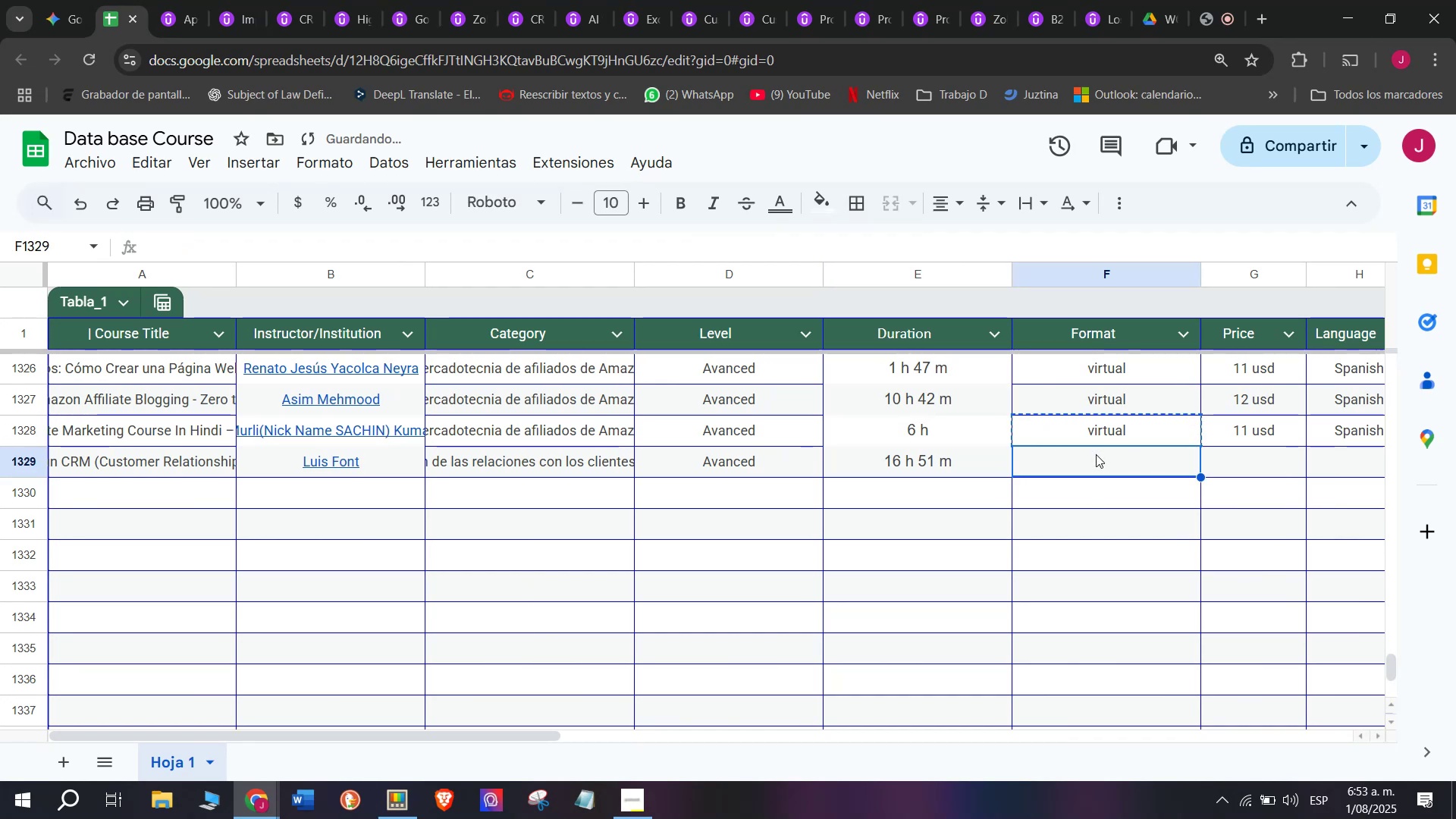 
key(Z)
 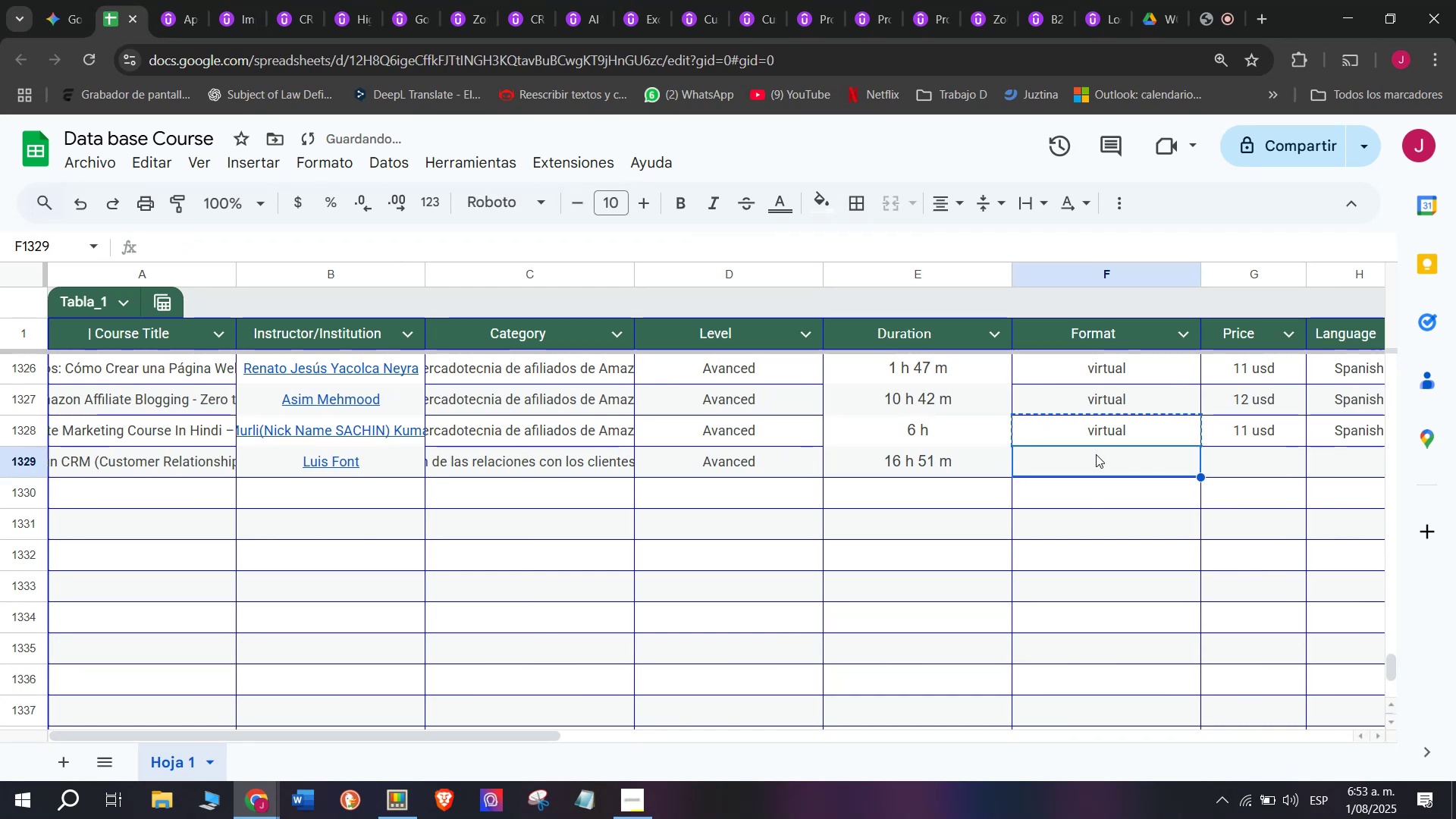 
key(Control+ControlLeft)
 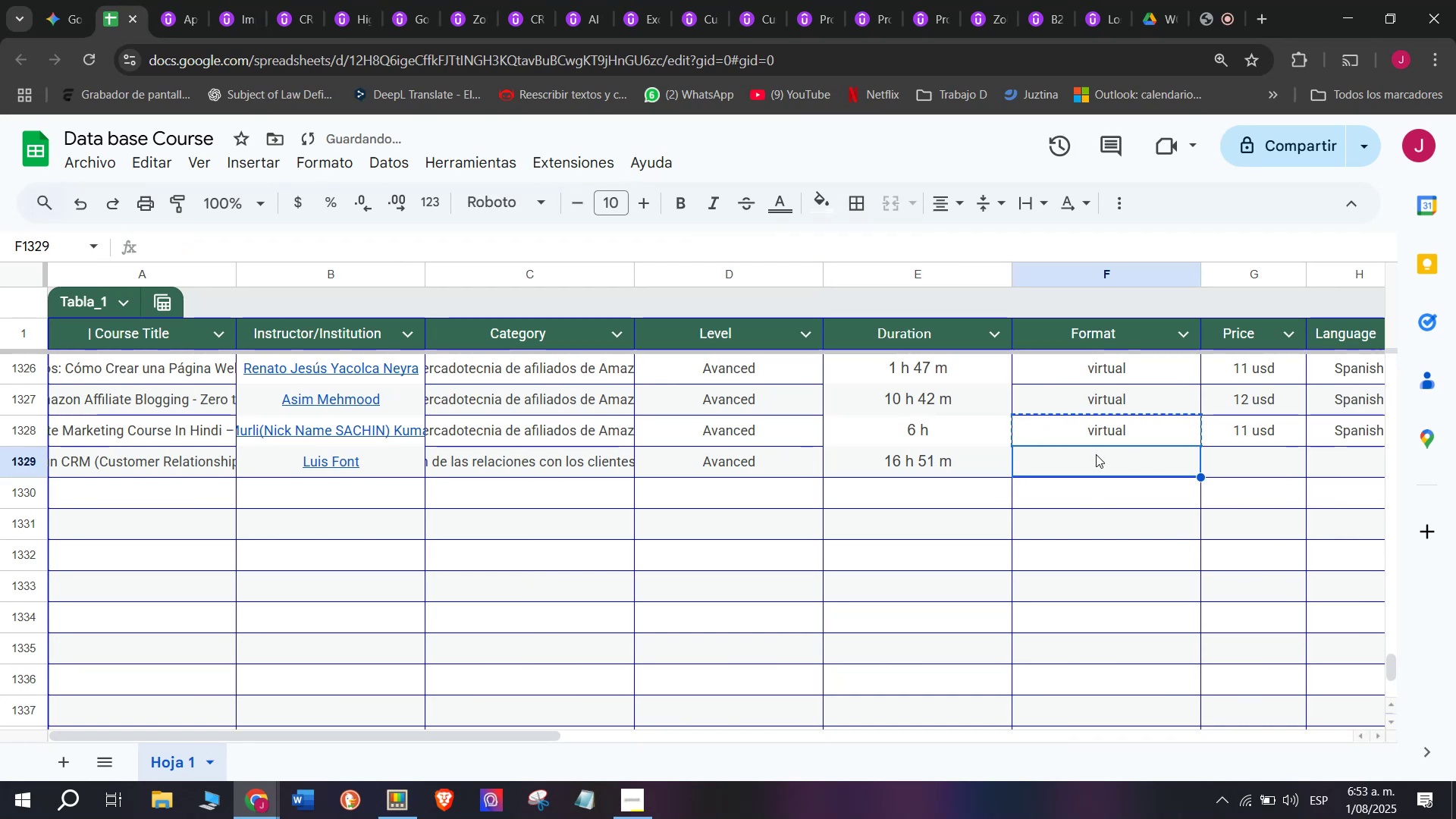 
key(Control+V)
 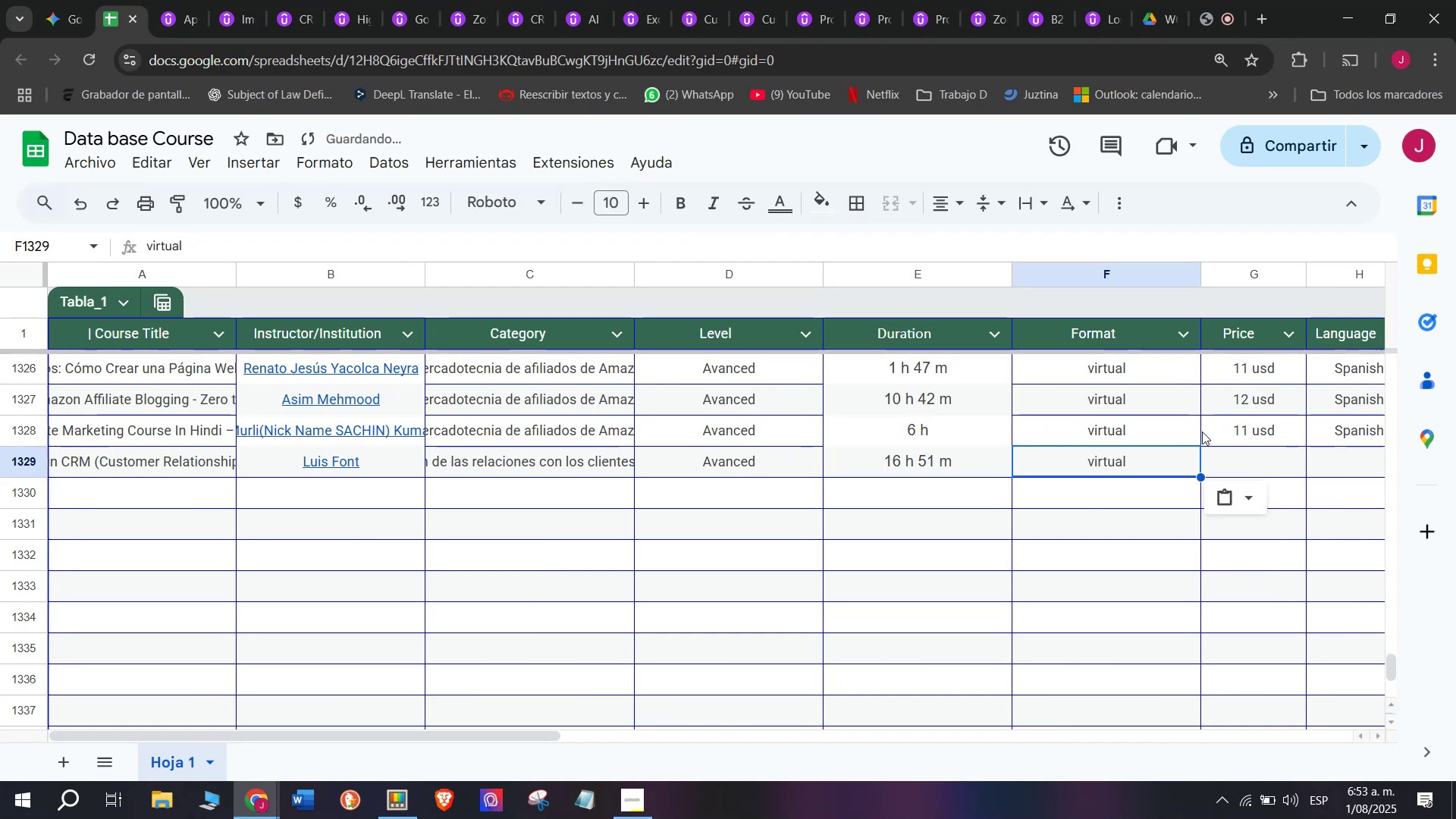 
left_click([1204, 430])
 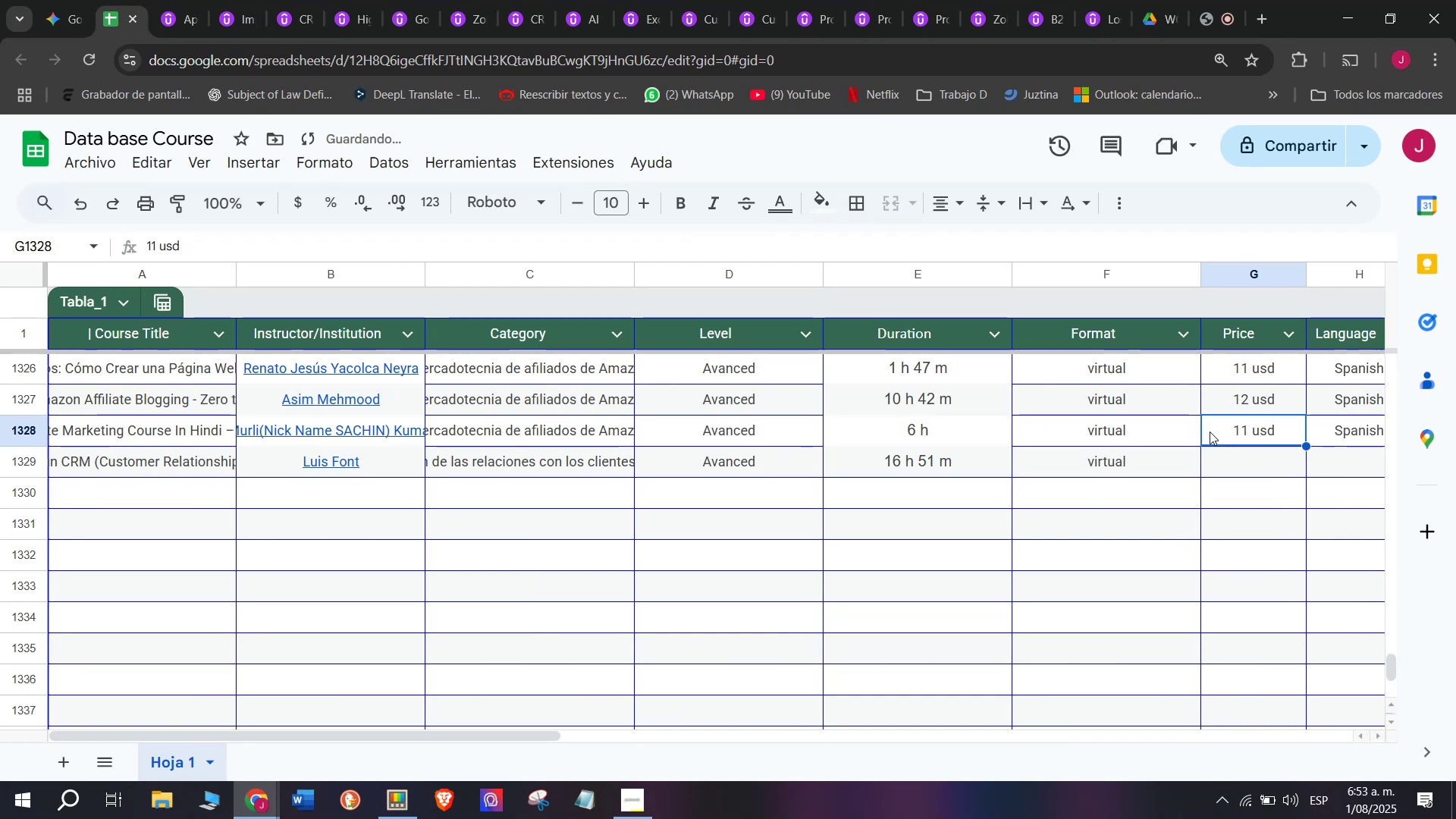 
key(Control+C)
 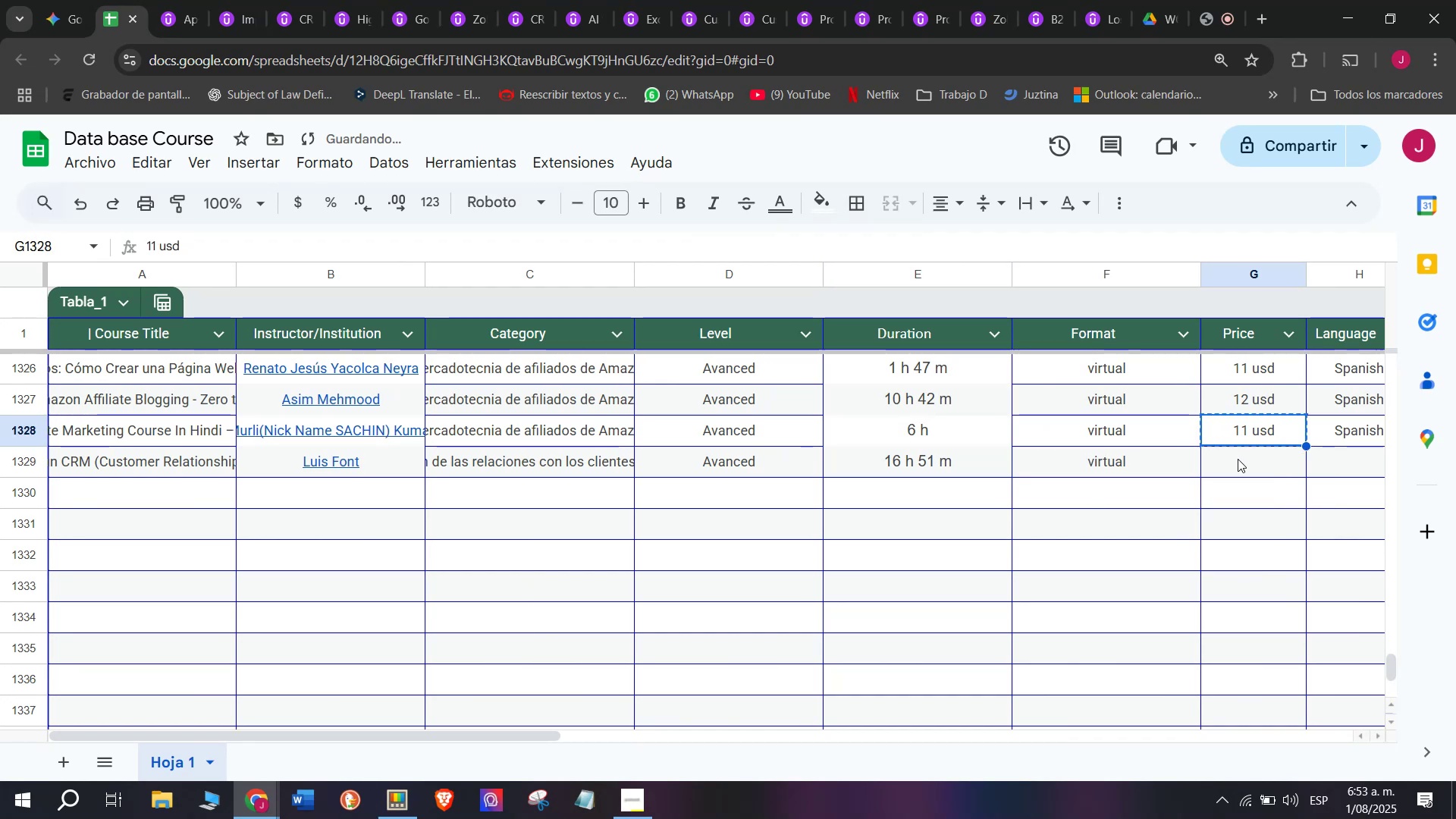 
key(Break)
 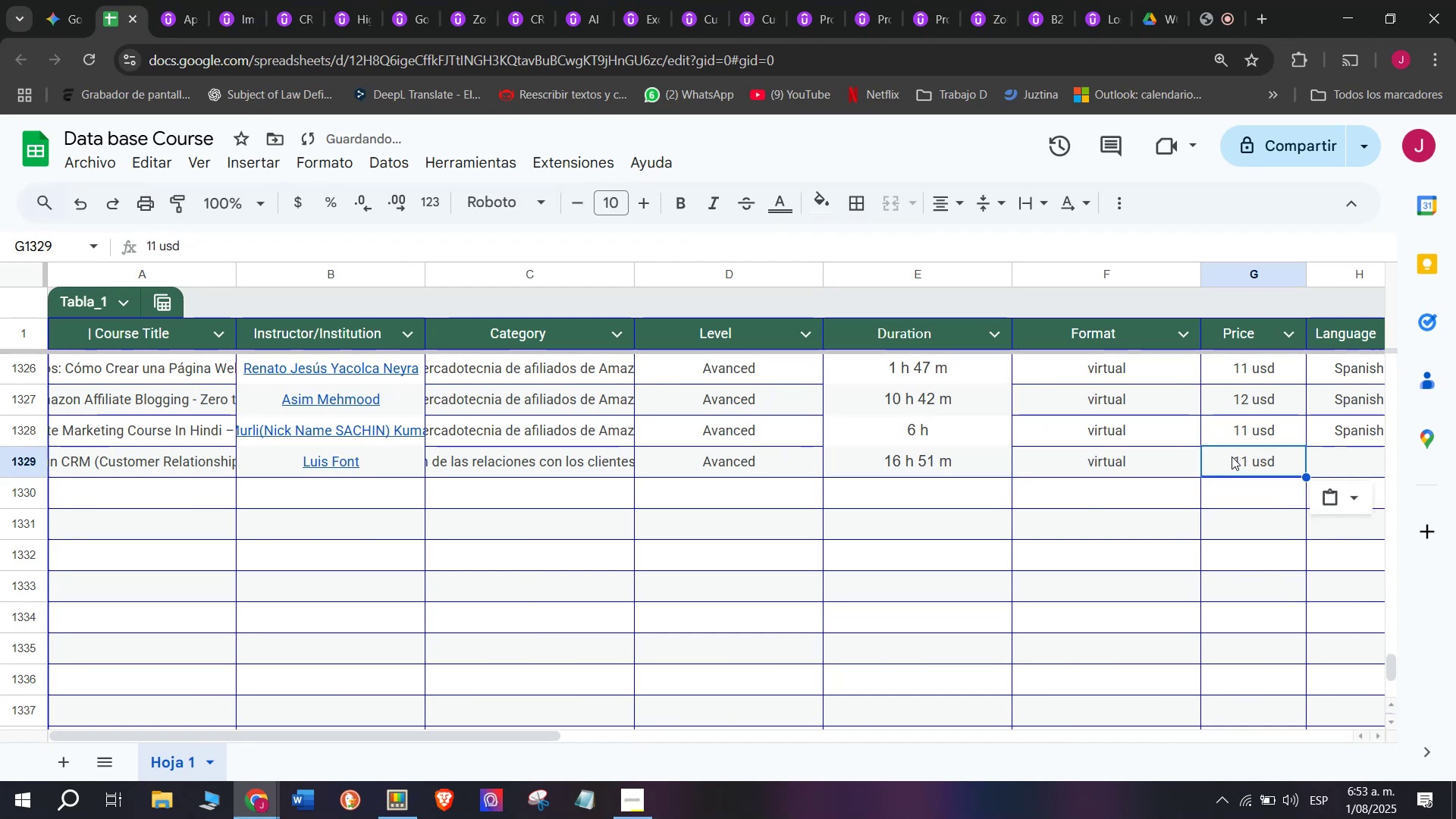 
key(Control+ControlLeft)
 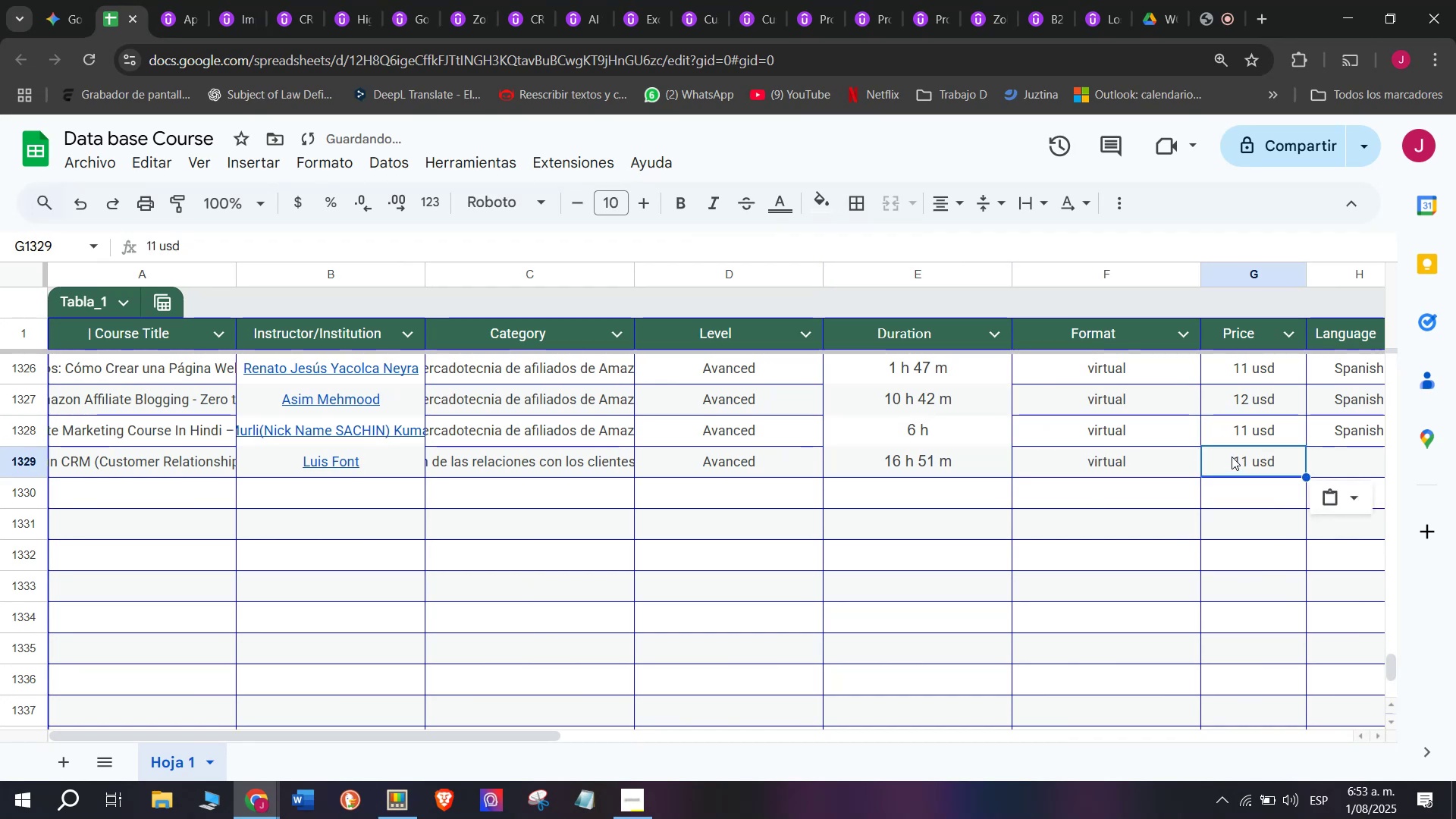 
left_click([1238, 459])
 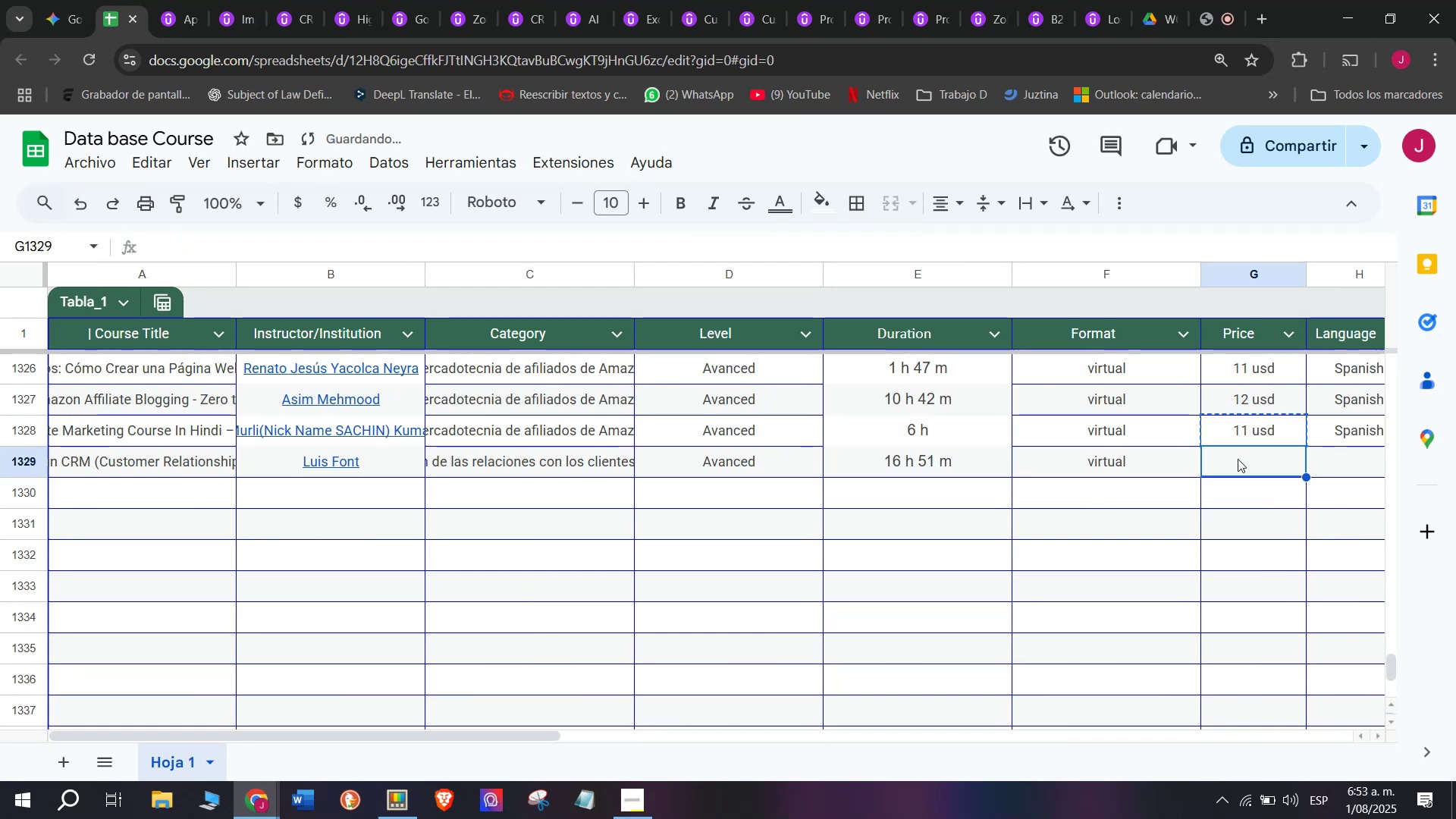 
key(Control+ControlLeft)
 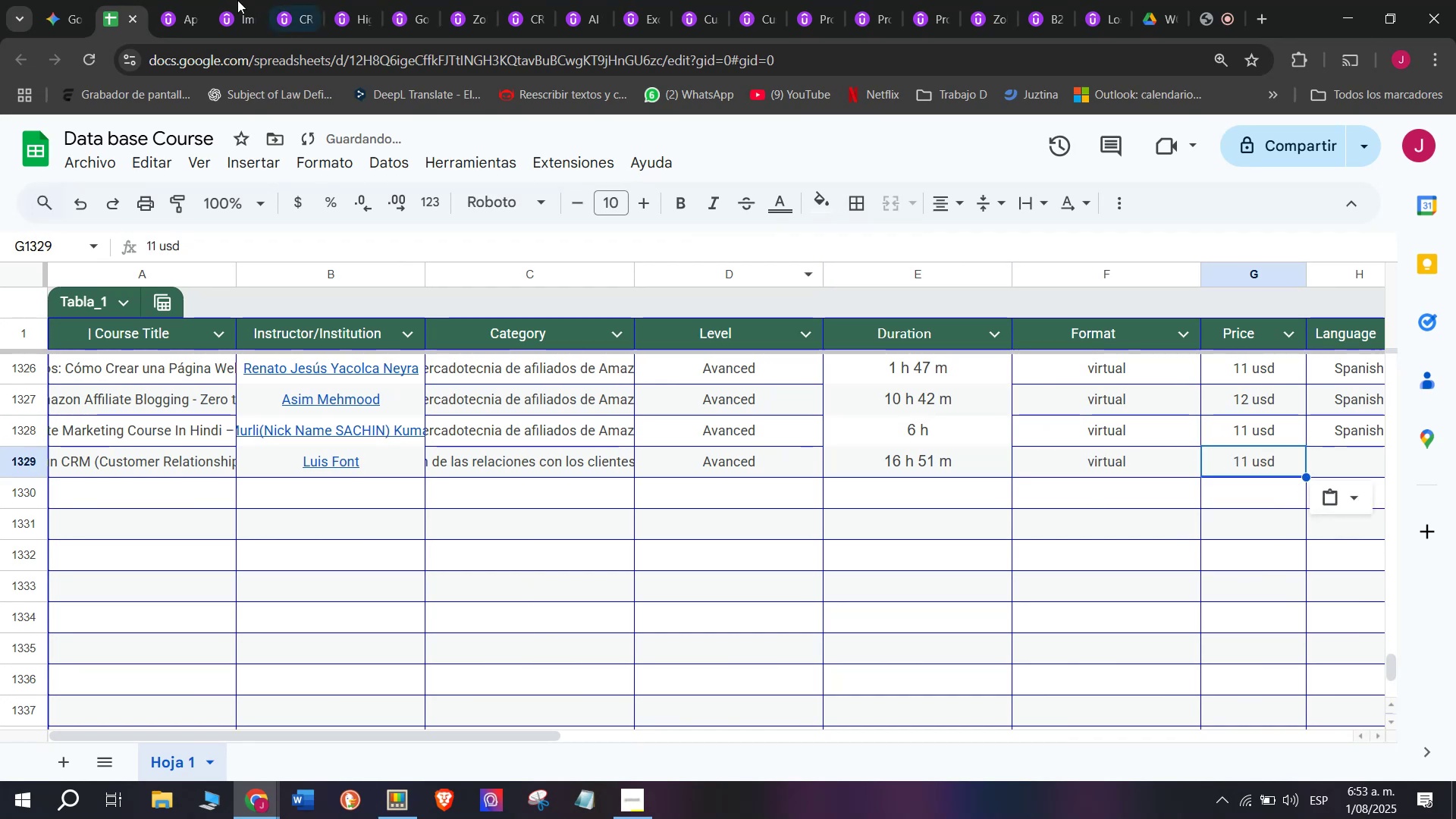 
key(Z)
 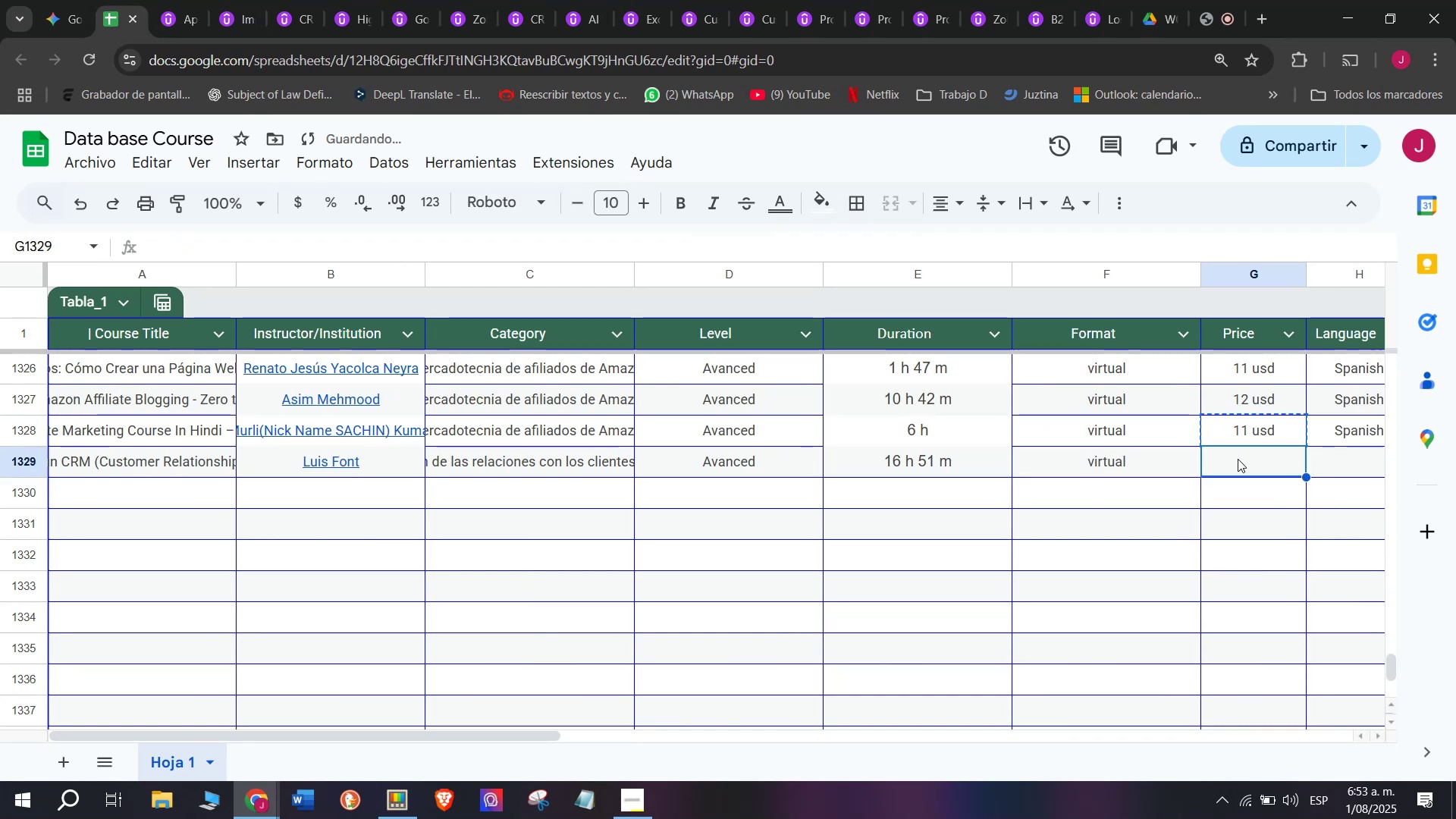 
key(Control+V)
 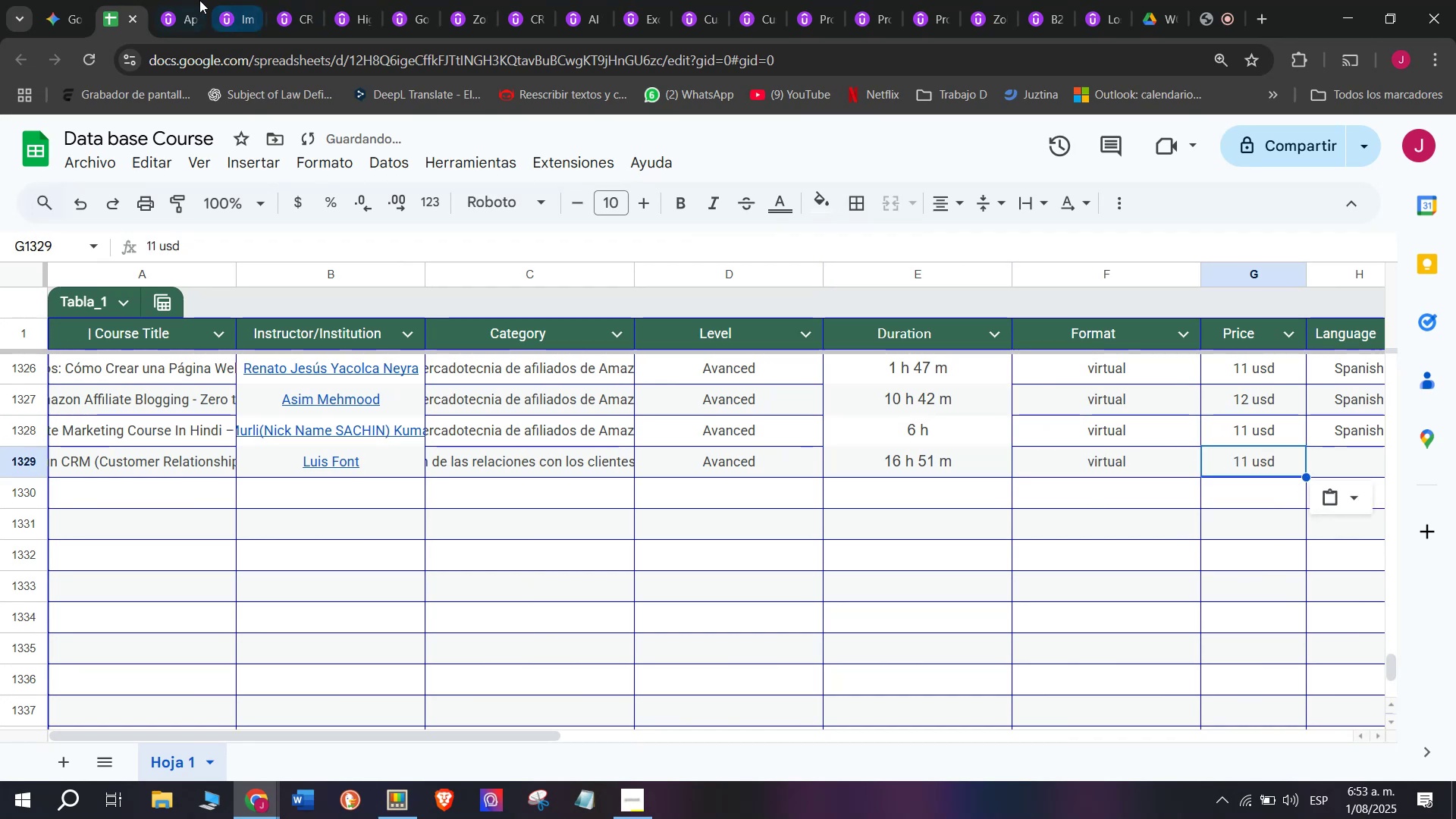 
left_click([199, 0])
 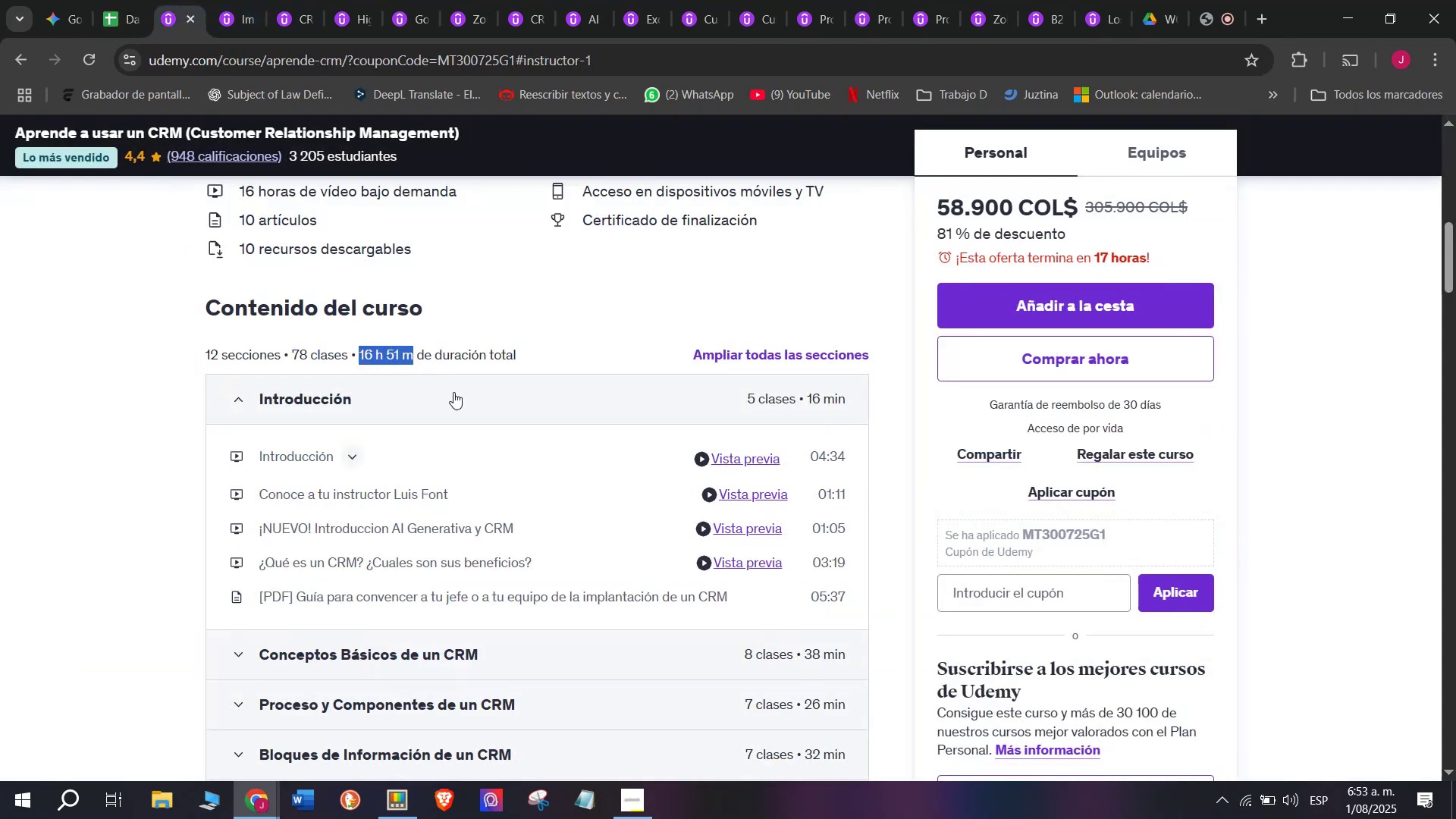 
scroll: coordinate [508, 449], scroll_direction: up, amount: 2.0
 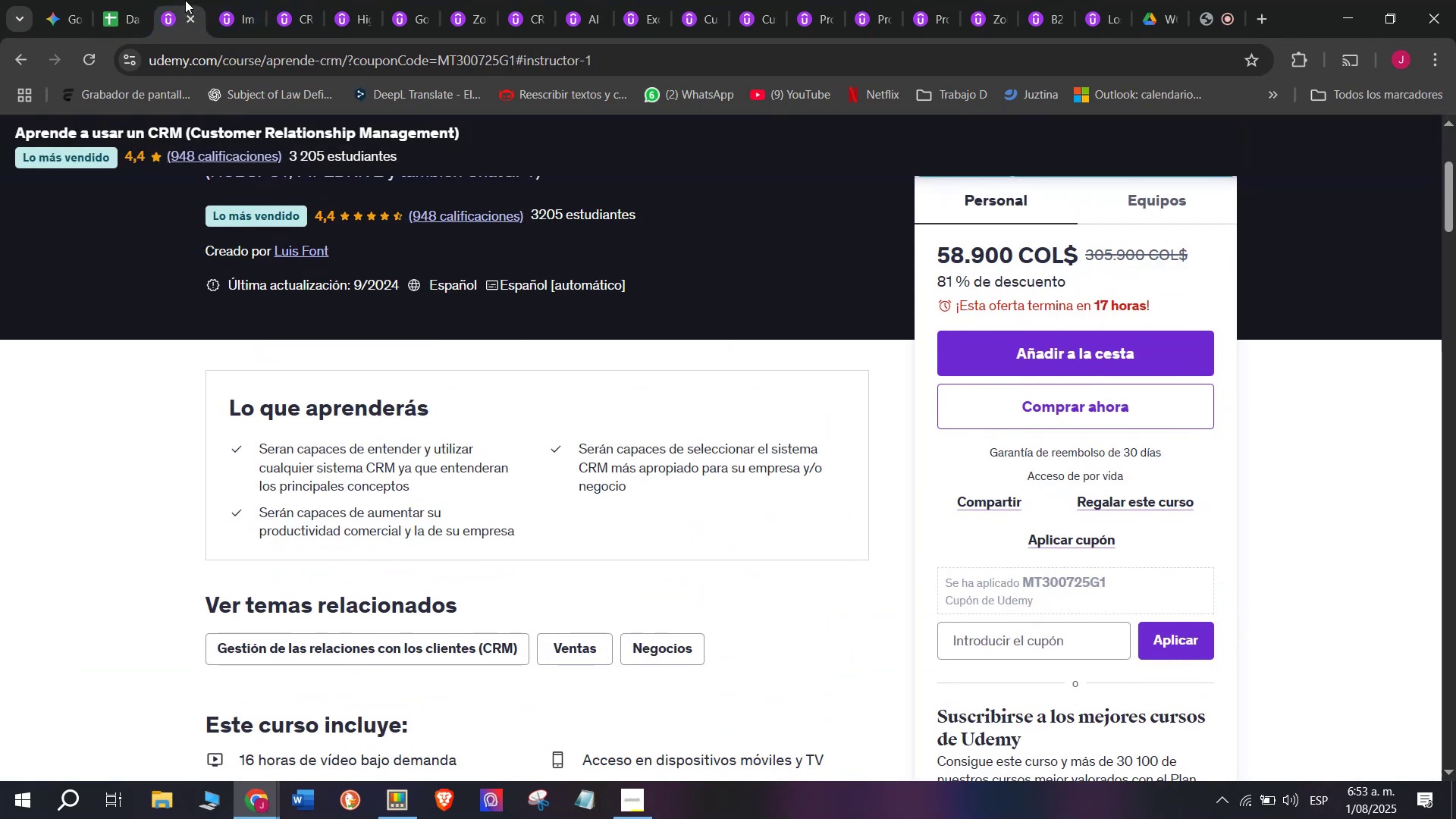 
left_click([111, 0])
 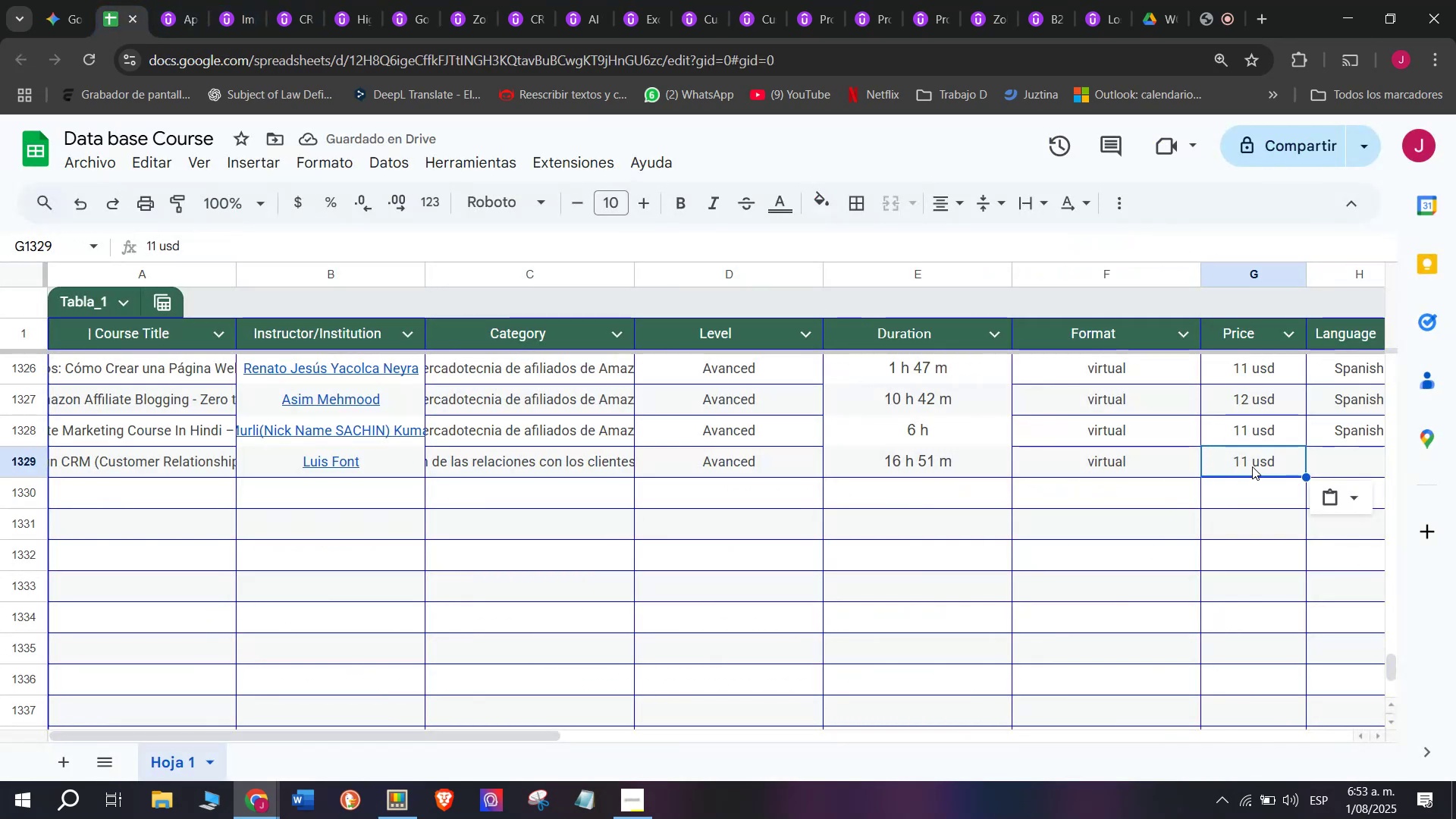 
double_click([1252, 464])
 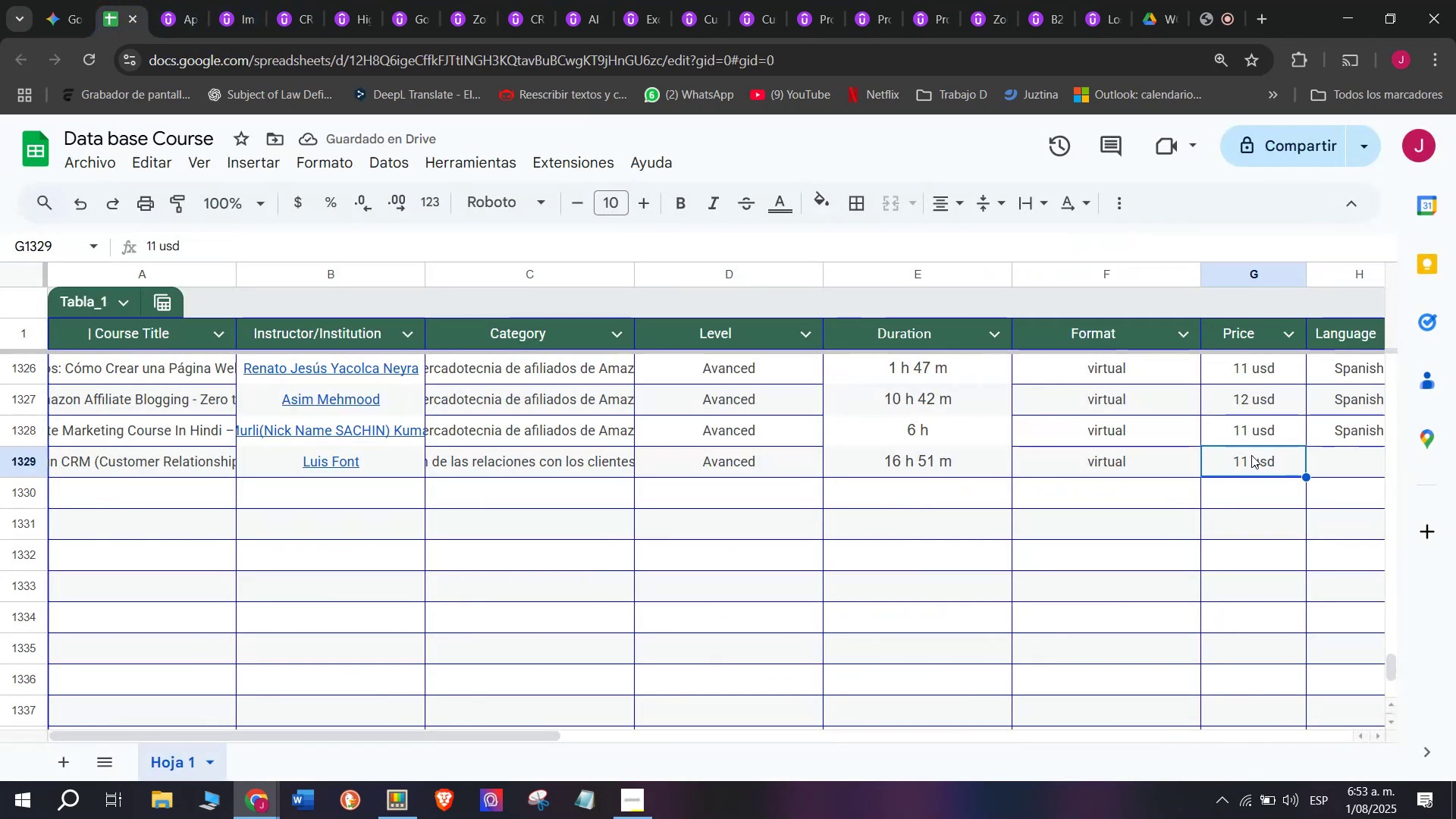 
double_click([1251, 455])
 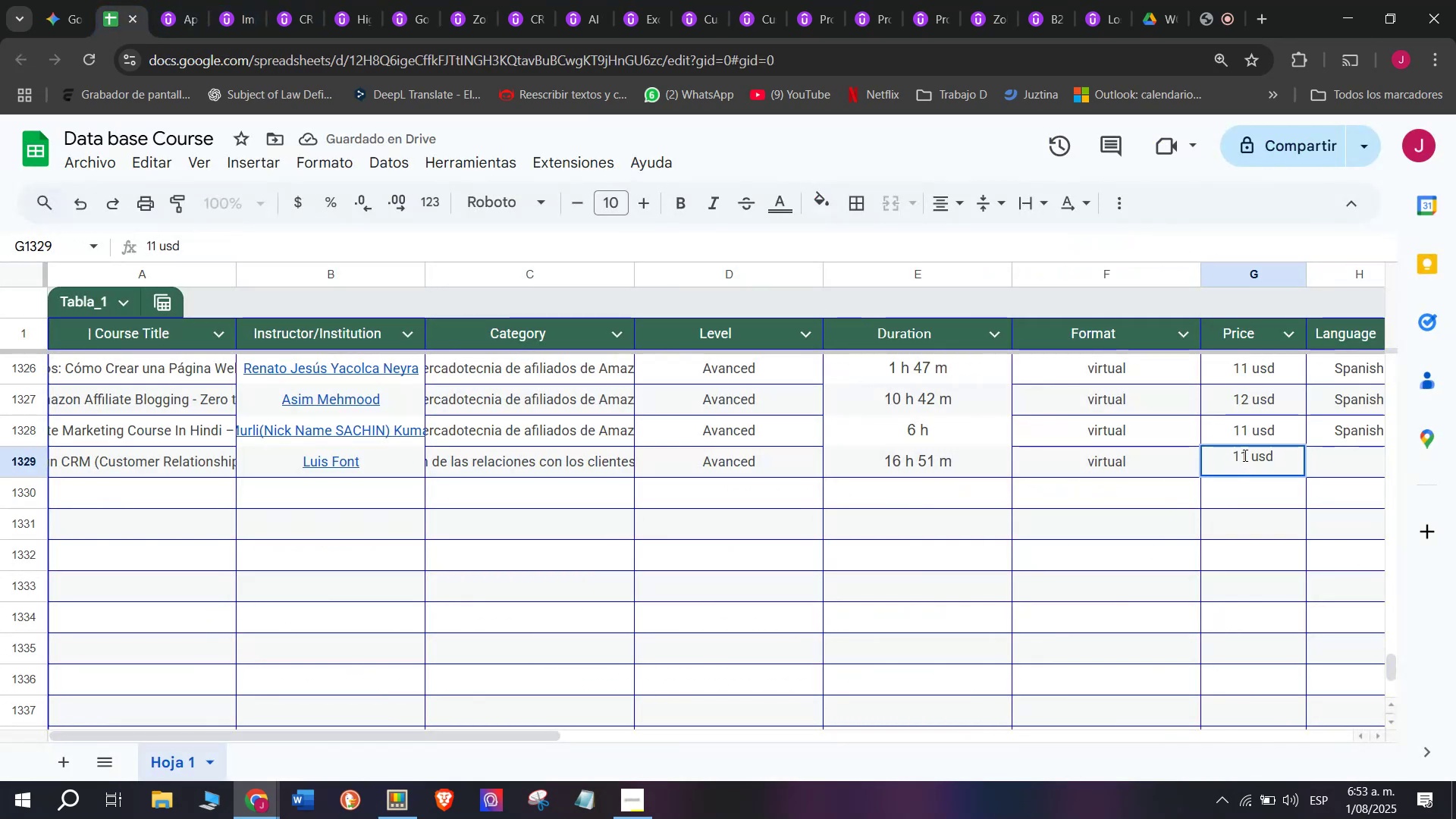 
left_click([1246, 455])
 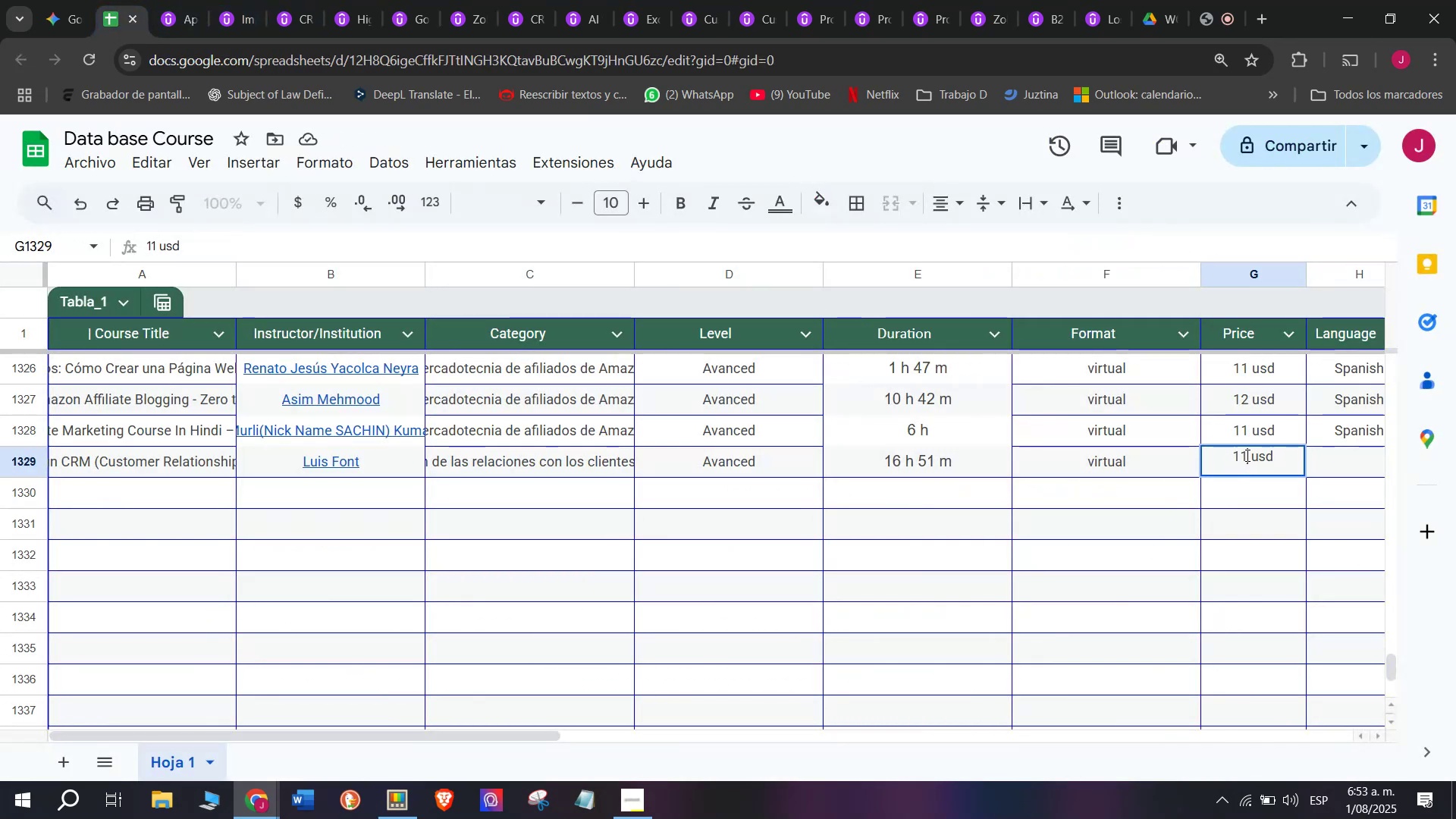 
key(Backspace)
 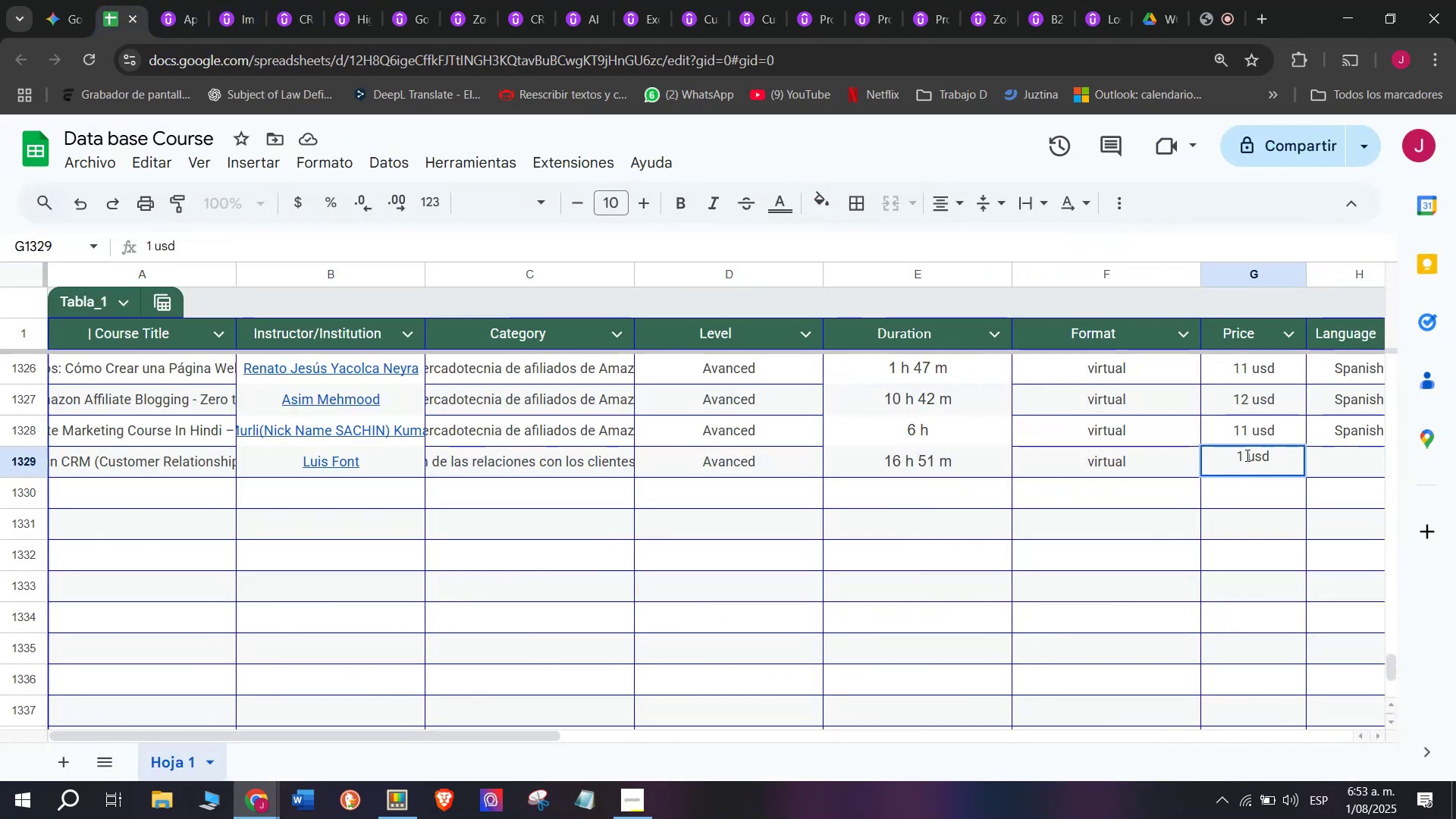 
key(Q)
 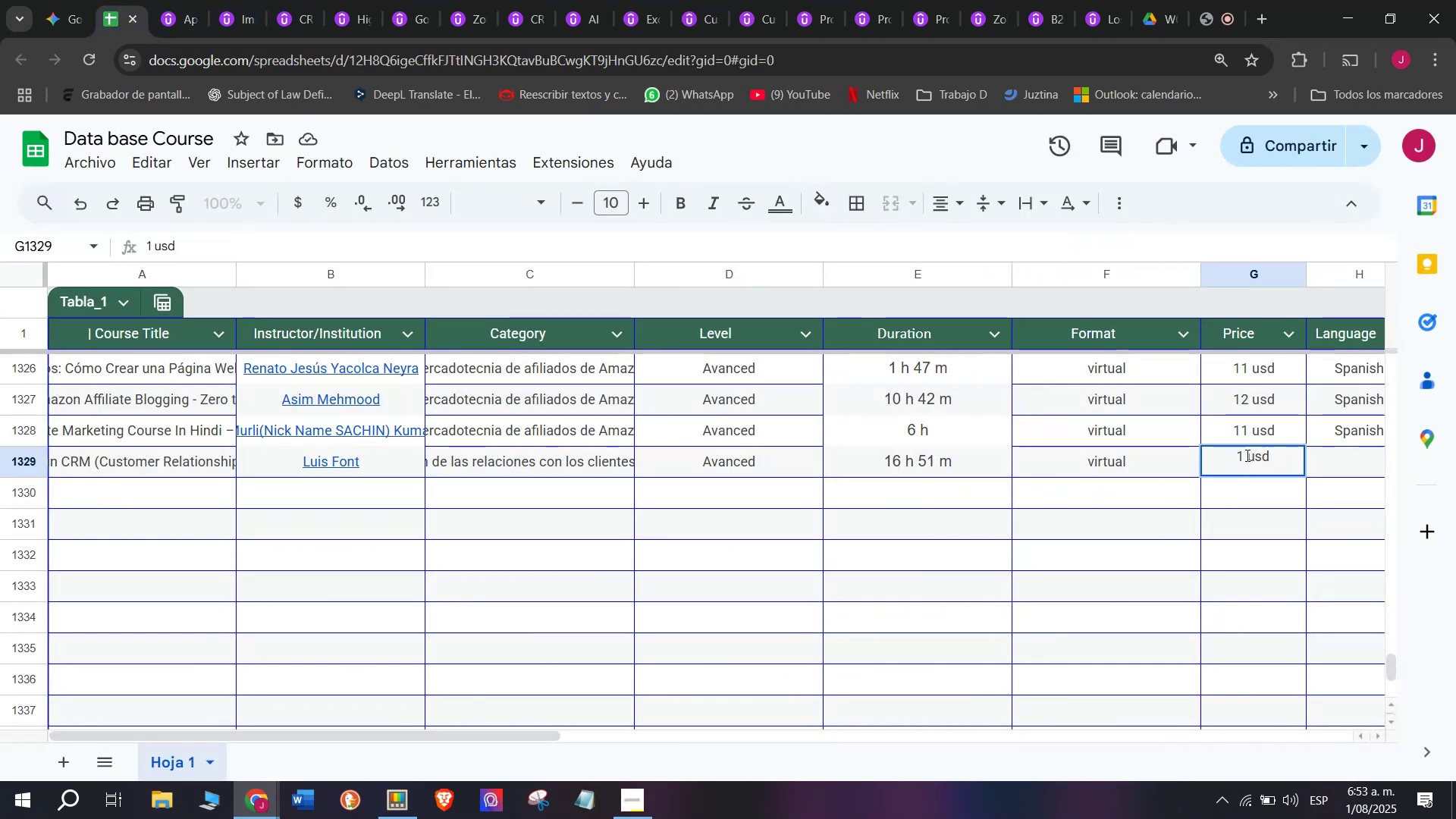 
key(5)
 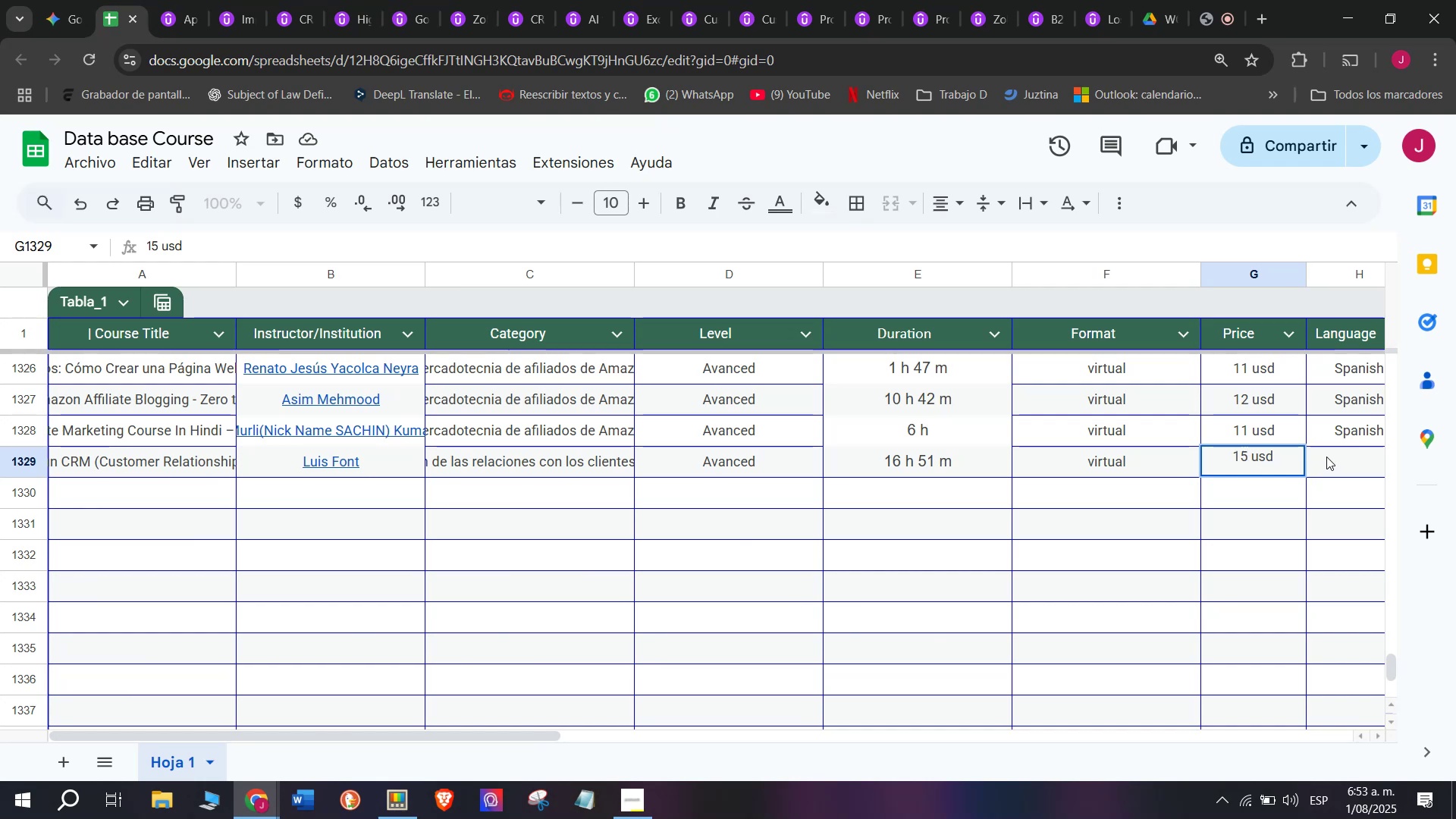 
left_click([1337, 456])
 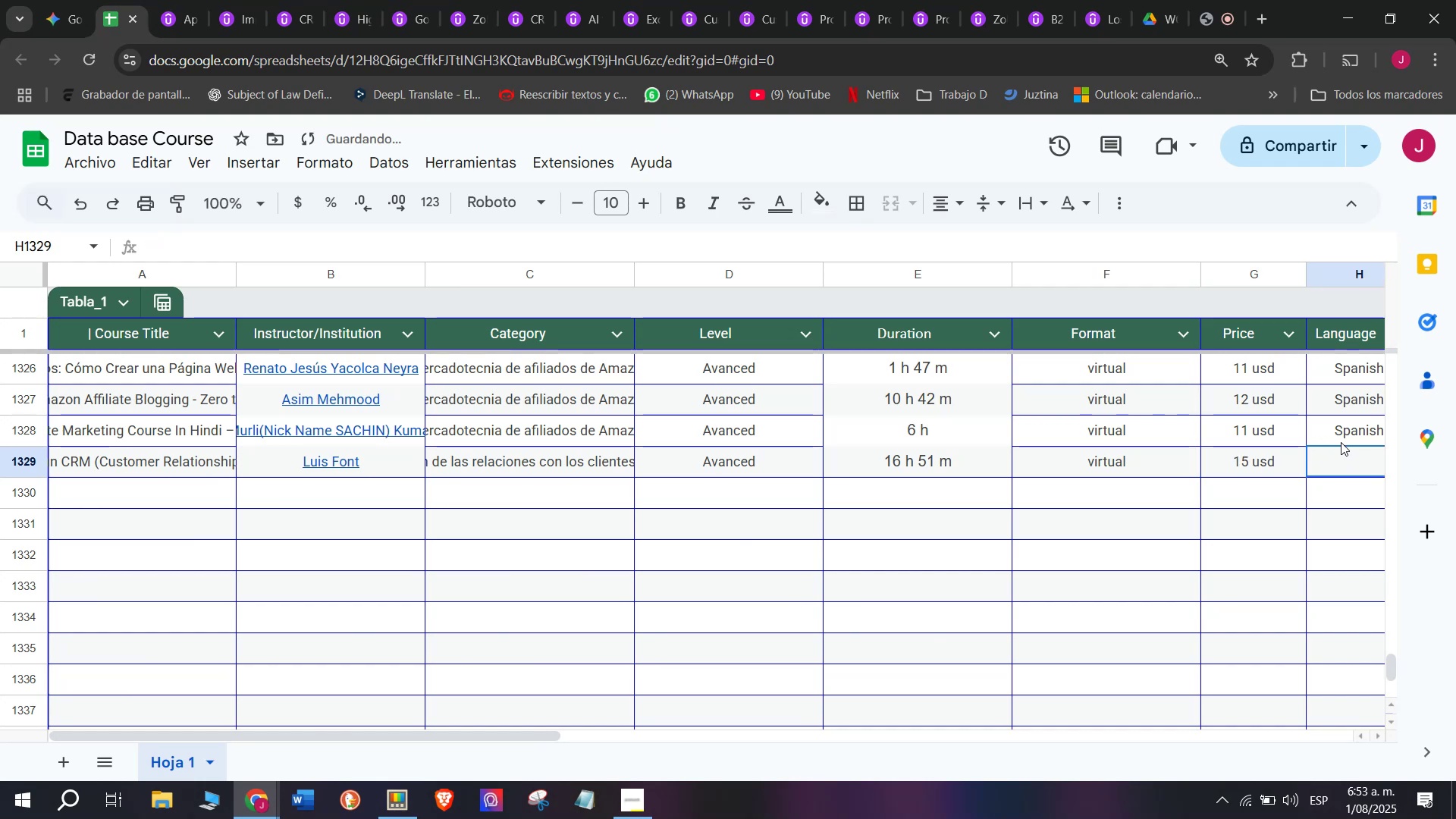 
key(Control+ControlLeft)
 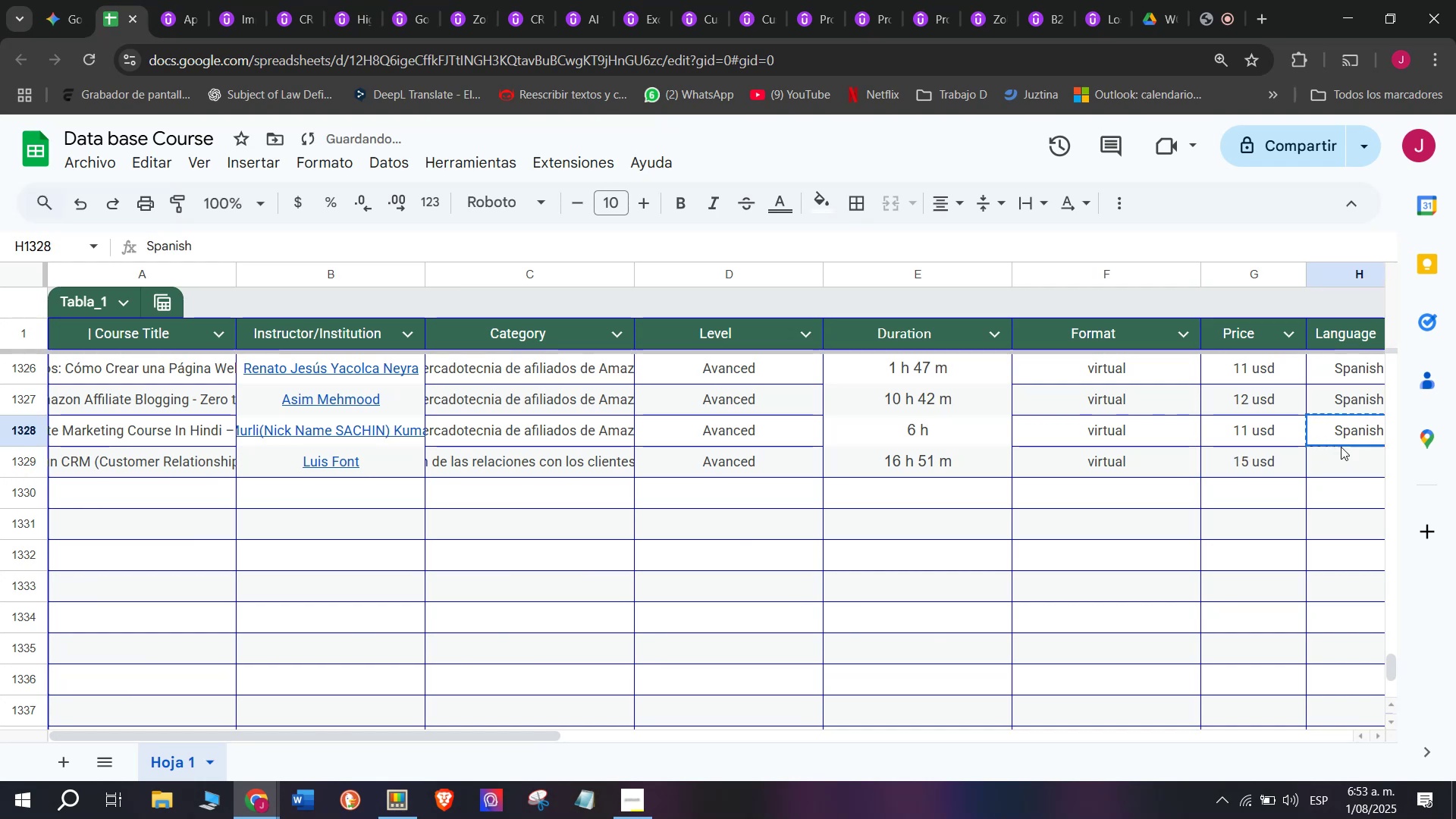 
key(Break)
 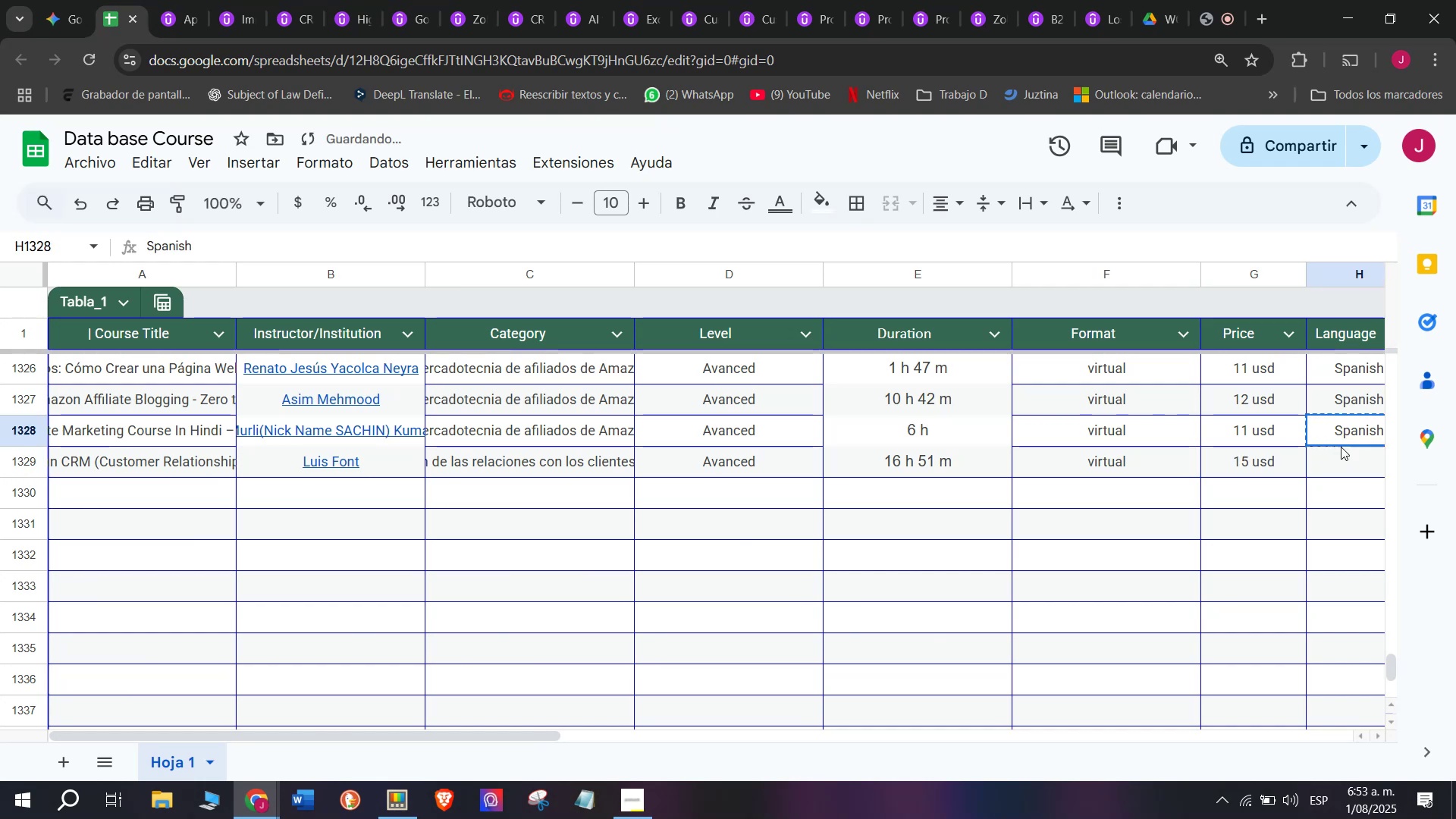 
left_click([1341, 435])
 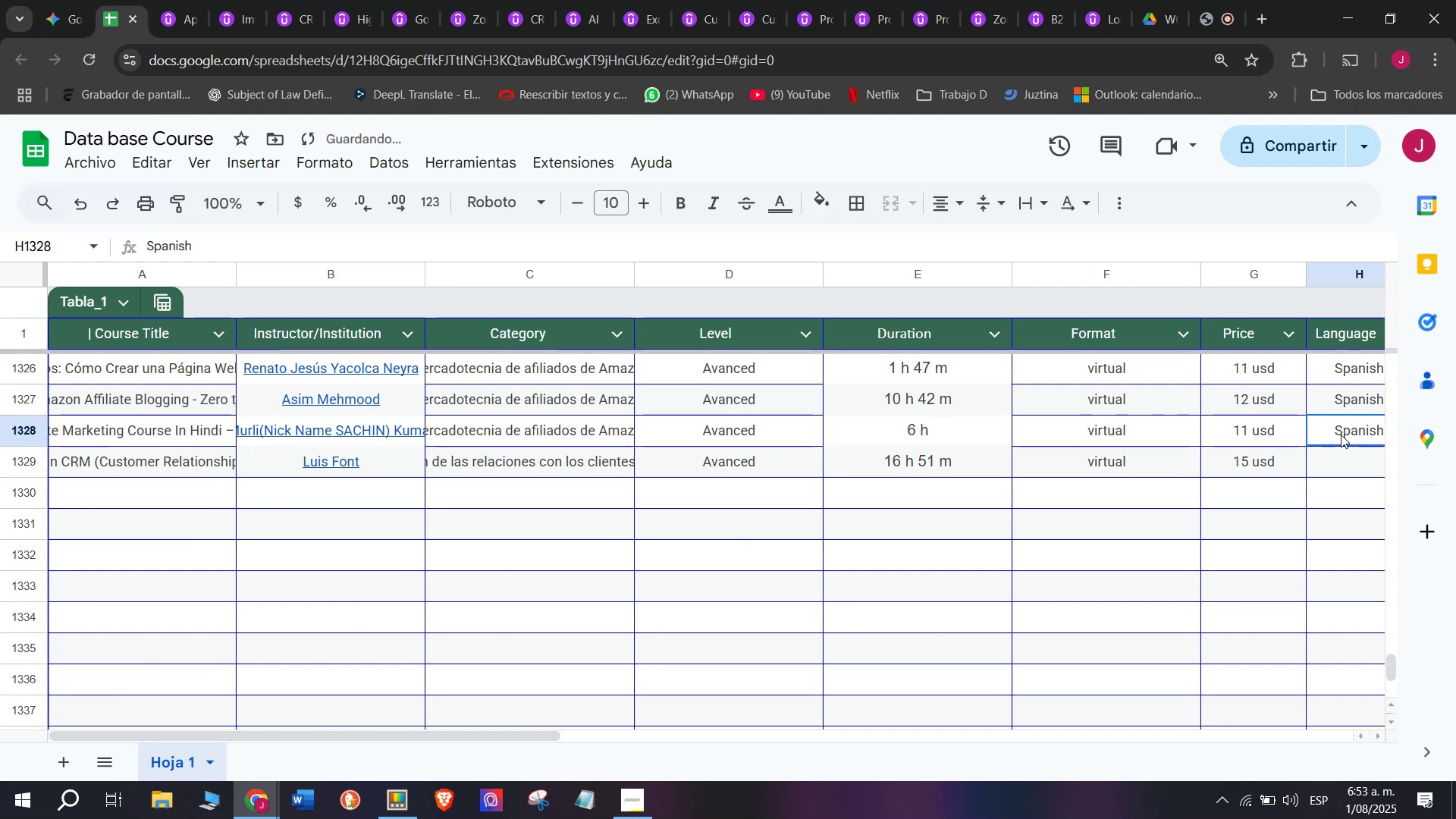 
key(Control+C)
 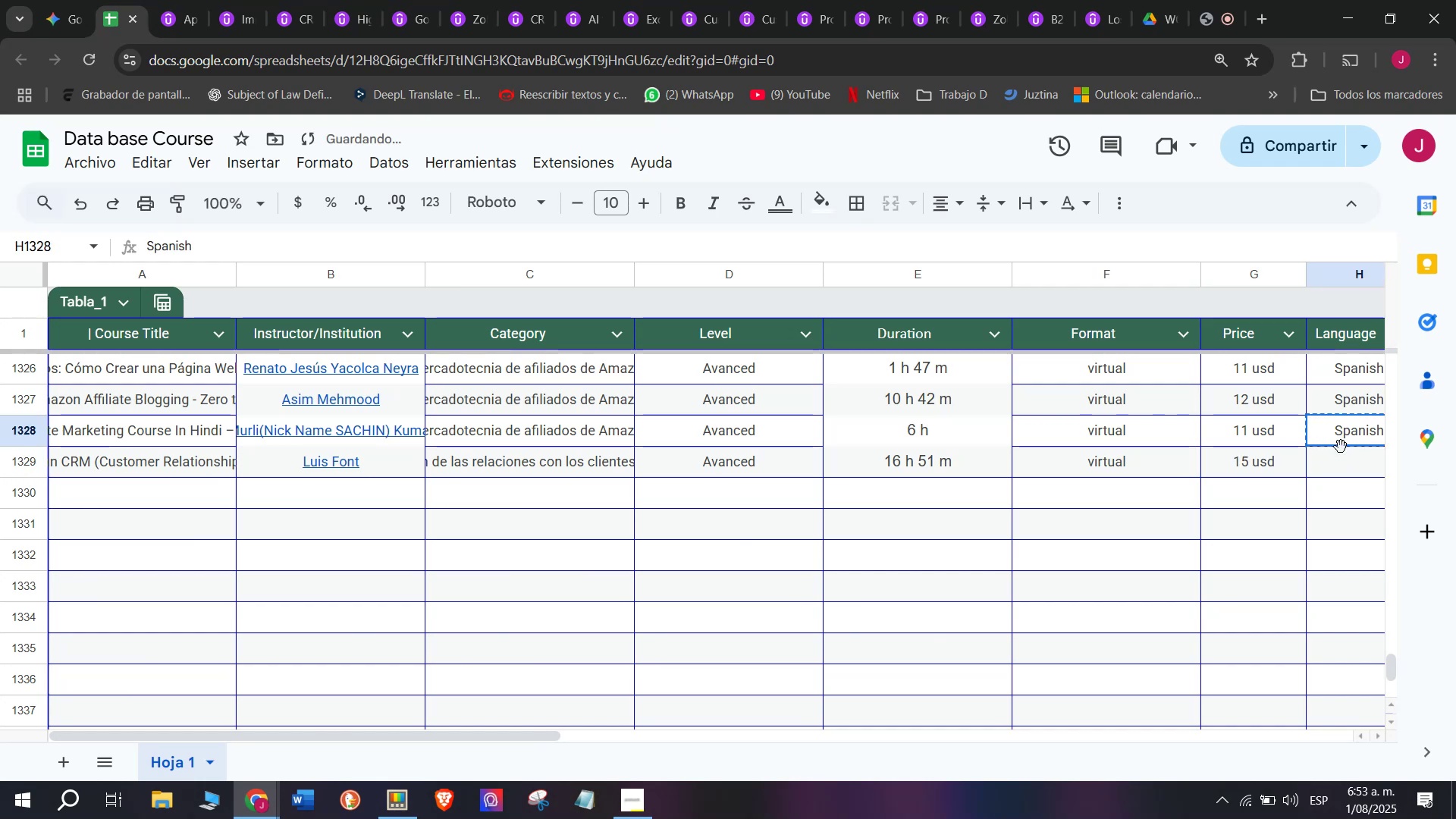 
double_click([1341, 447])
 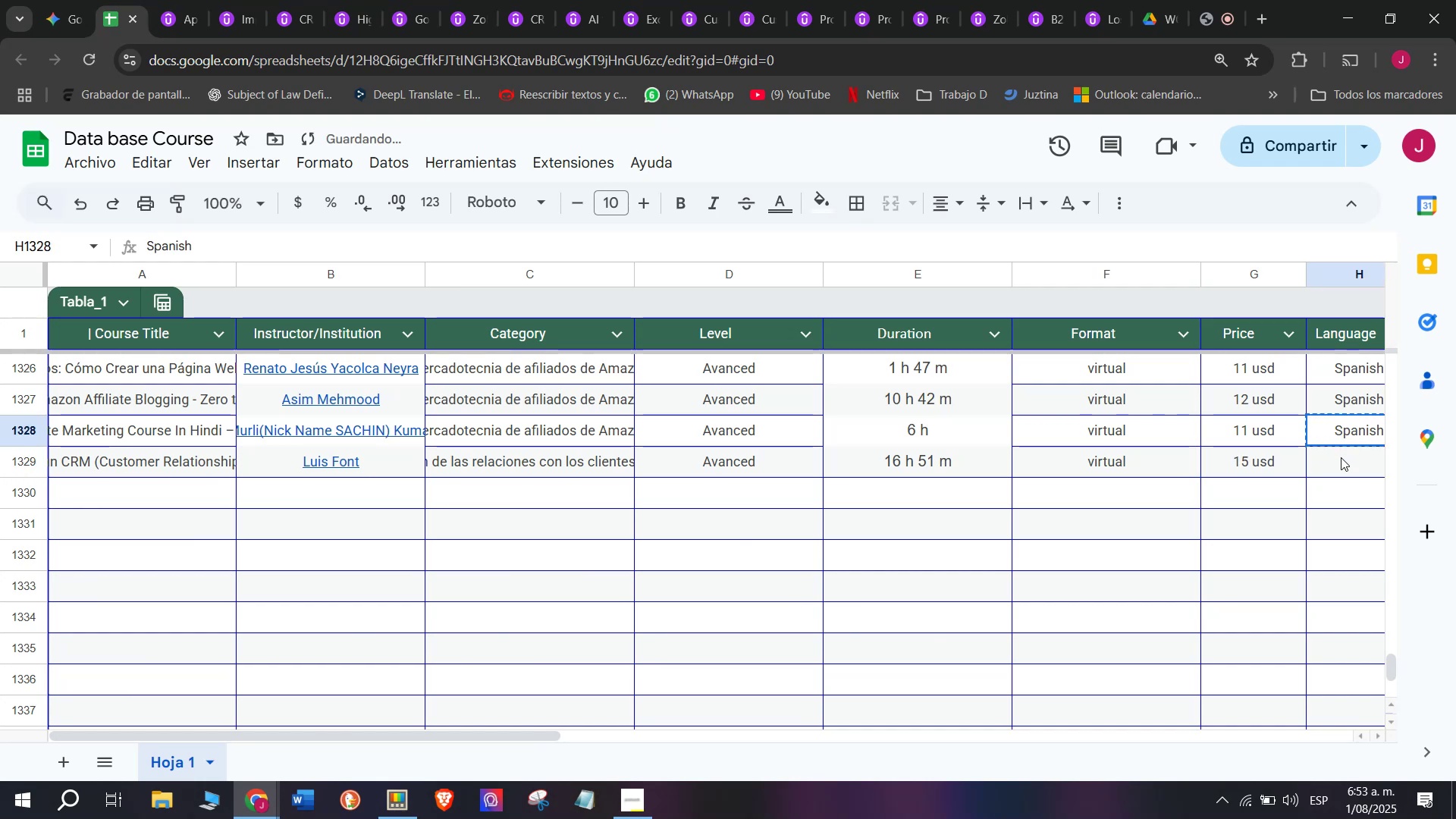 
left_click([1341, 457])
 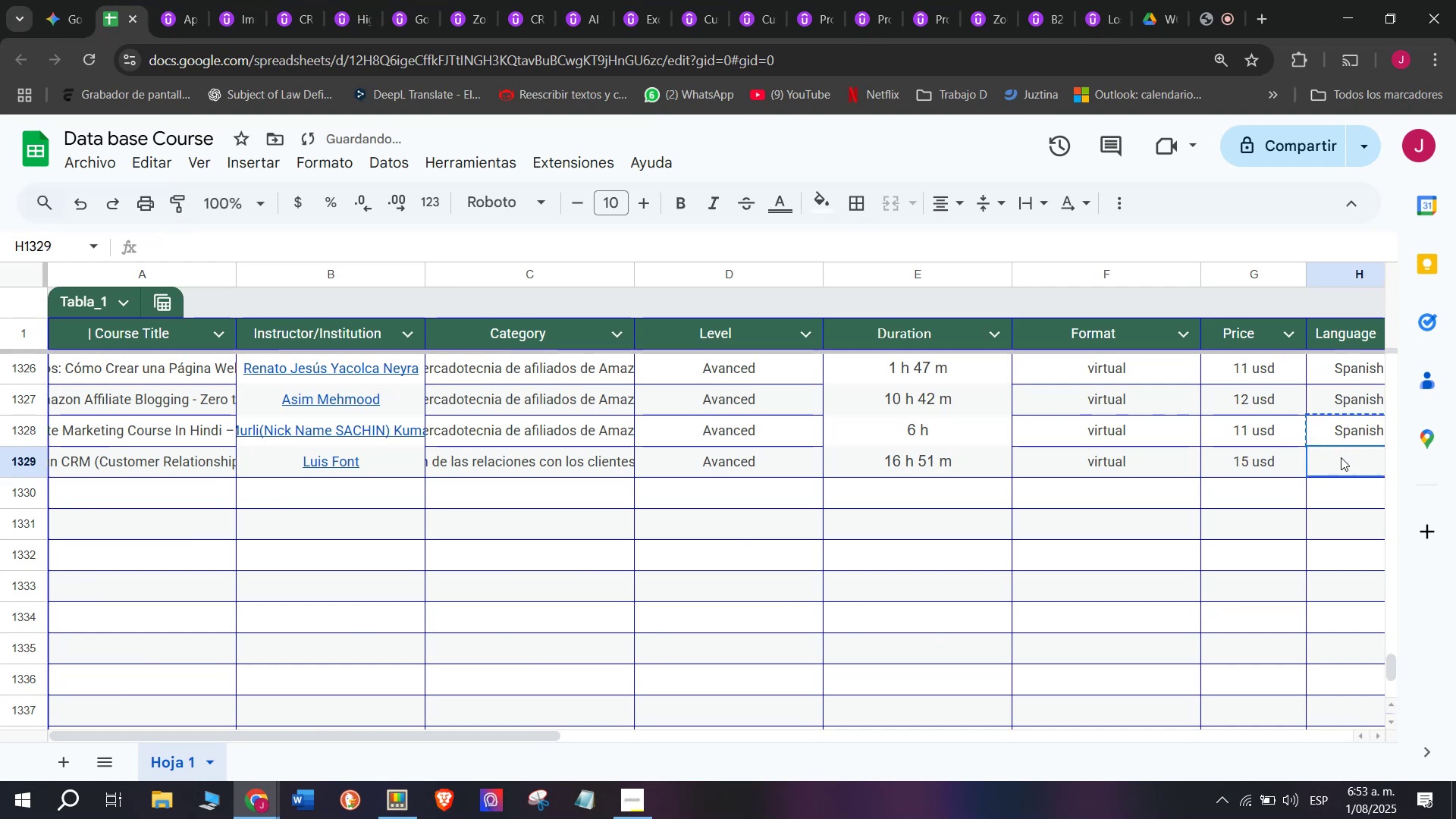 
key(Z)
 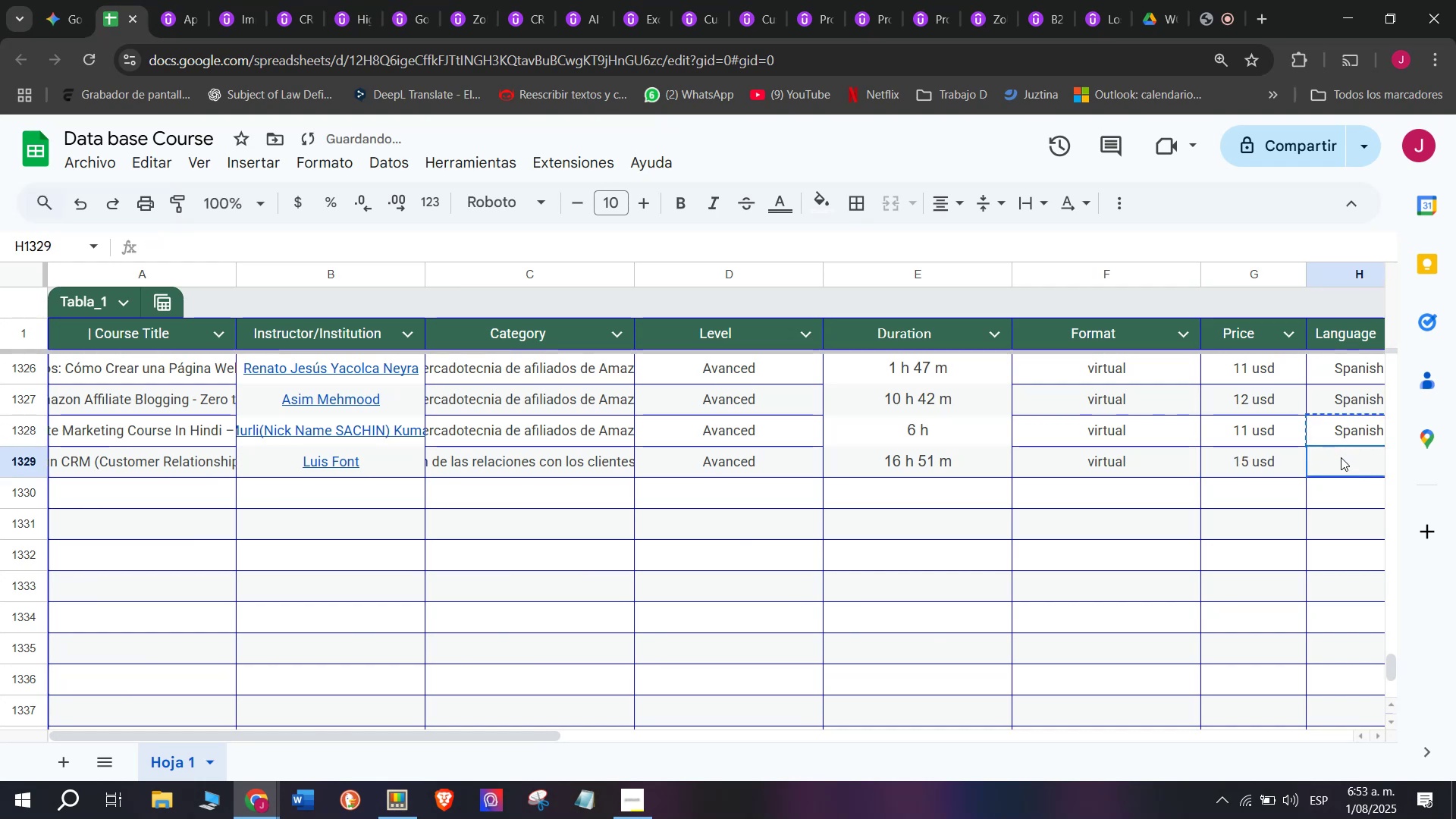 
key(Control+ControlLeft)
 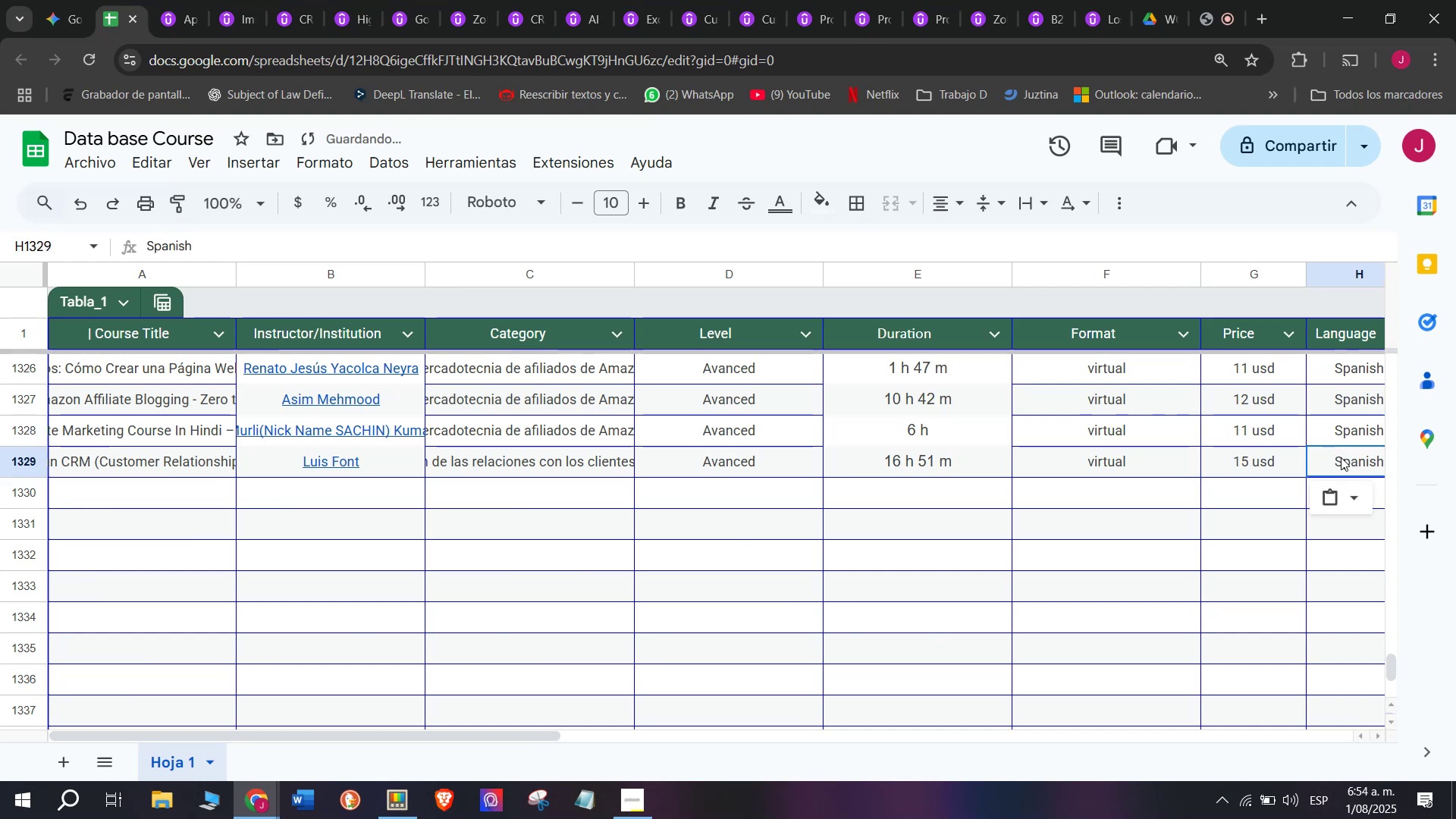 
key(Control+V)
 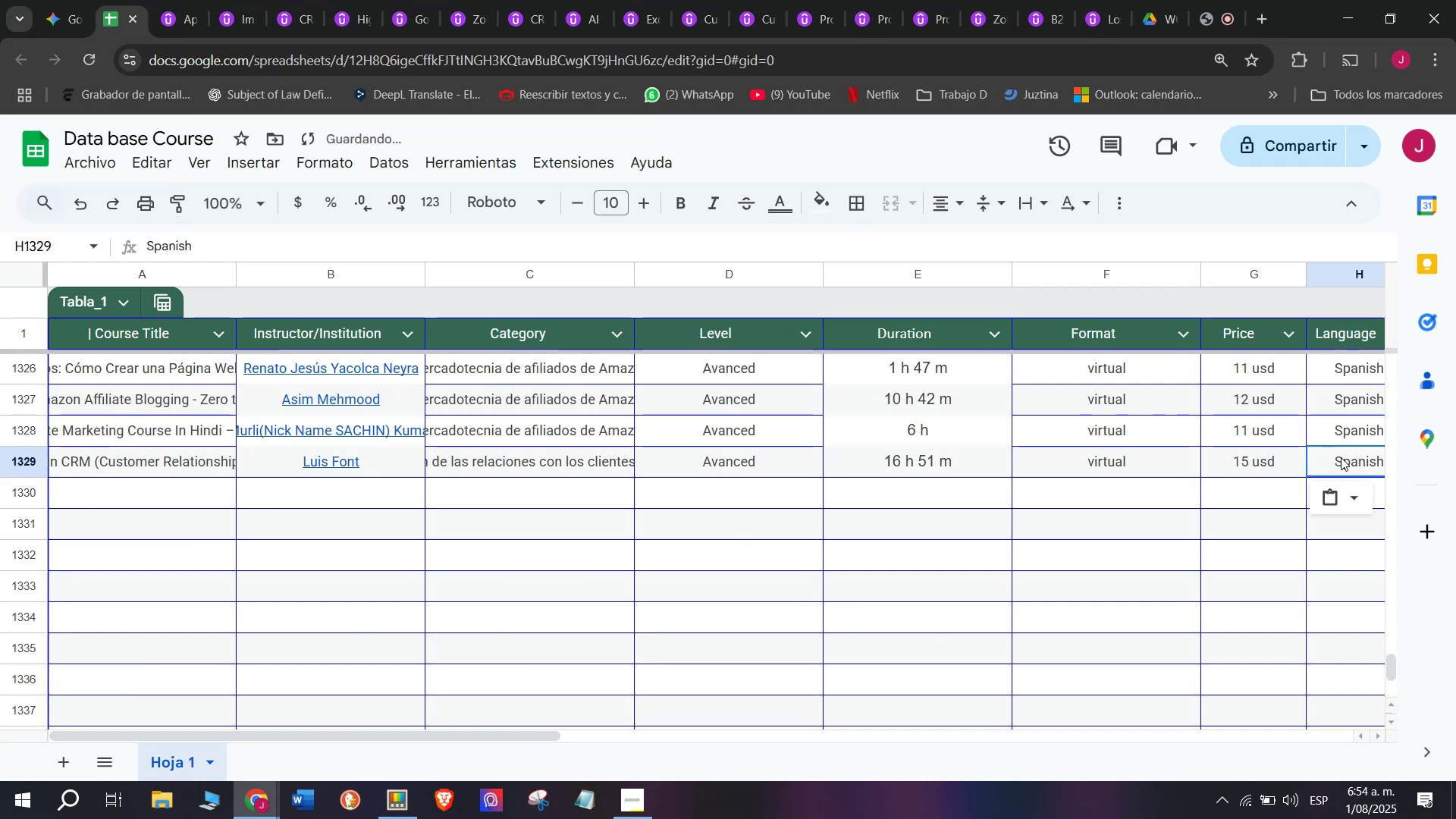 
scroll: coordinate [341, 411], scroll_direction: down, amount: 3.0
 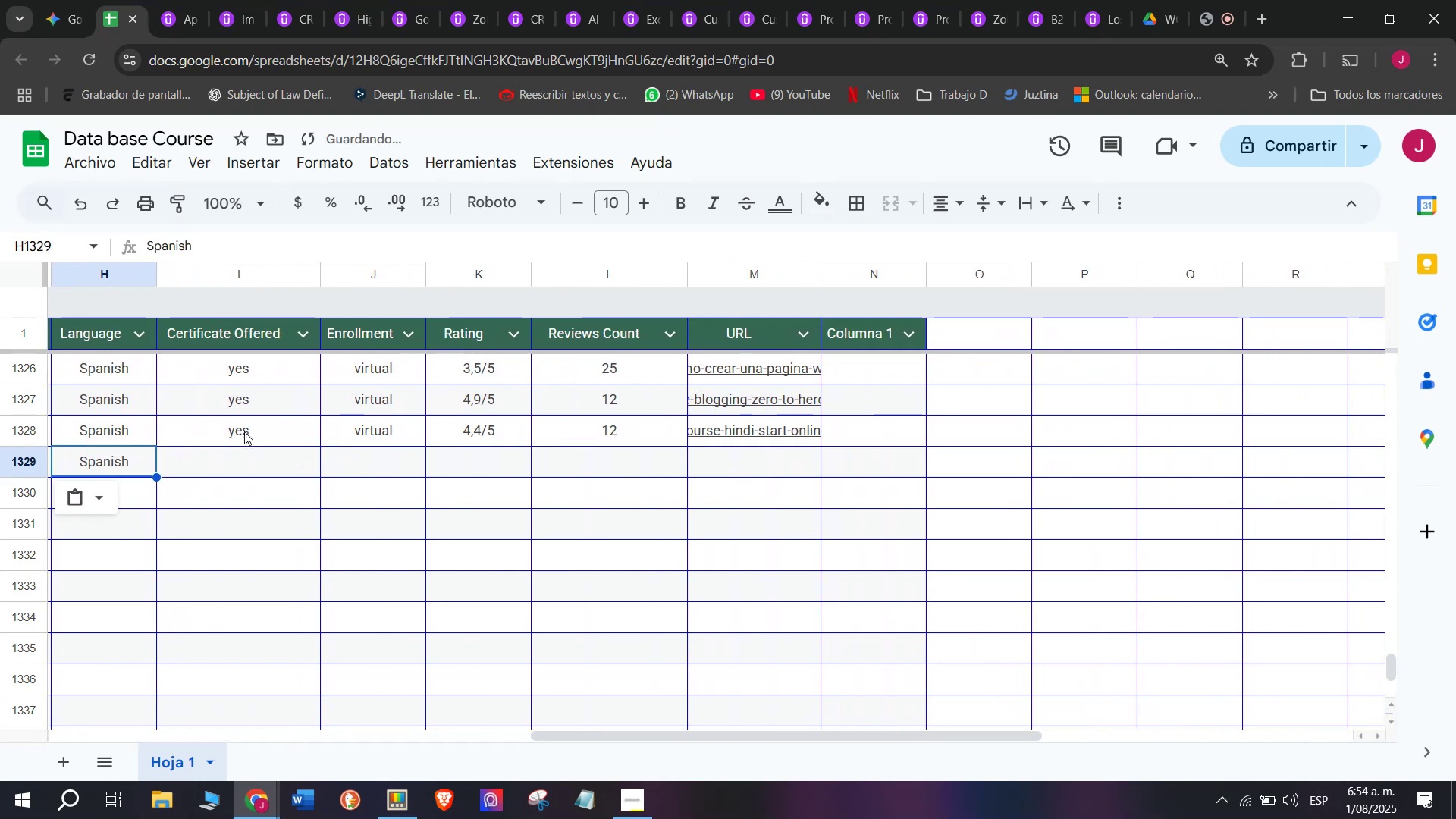 
left_click([244, 431])
 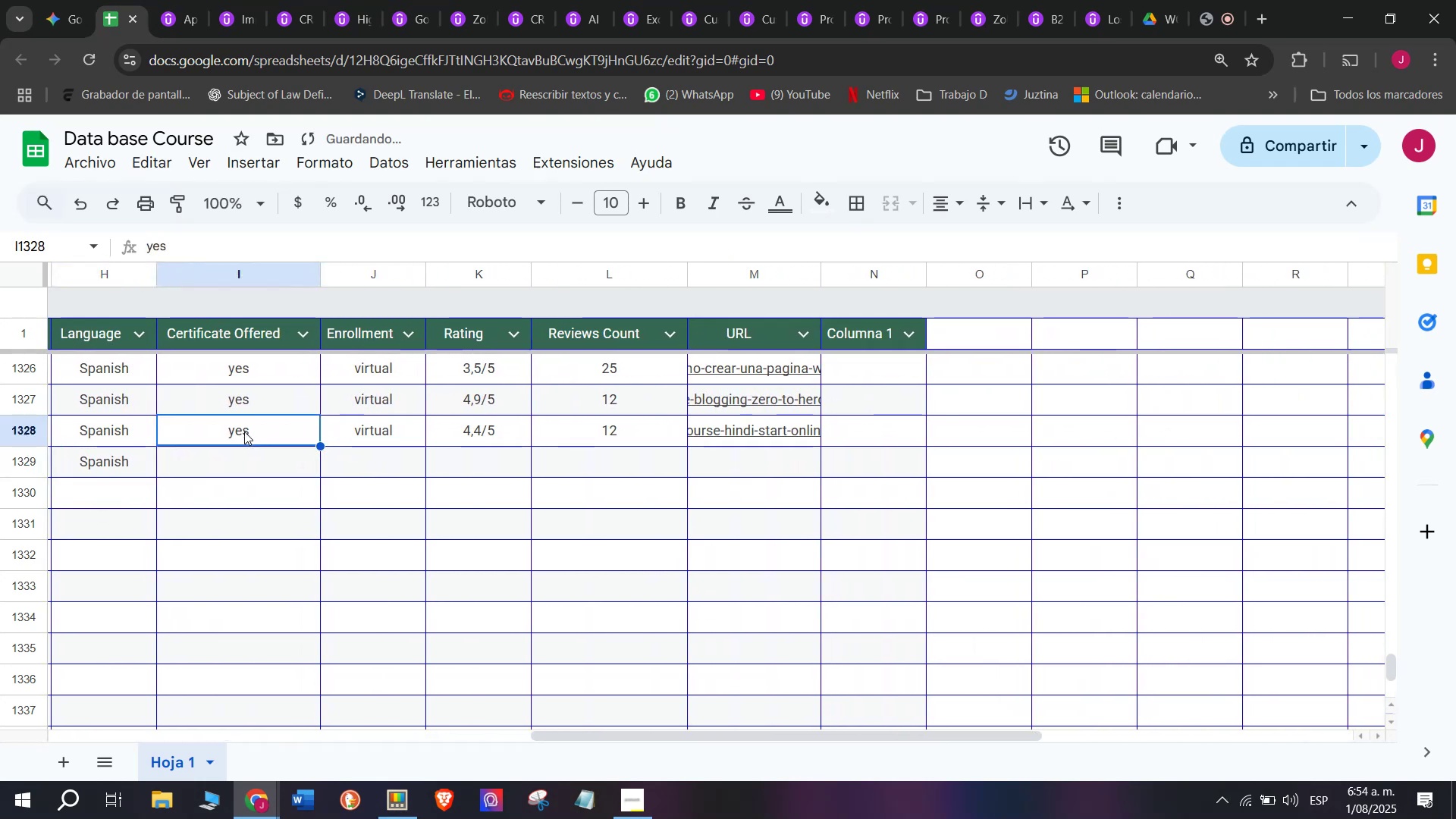 
key(Control+ControlLeft)
 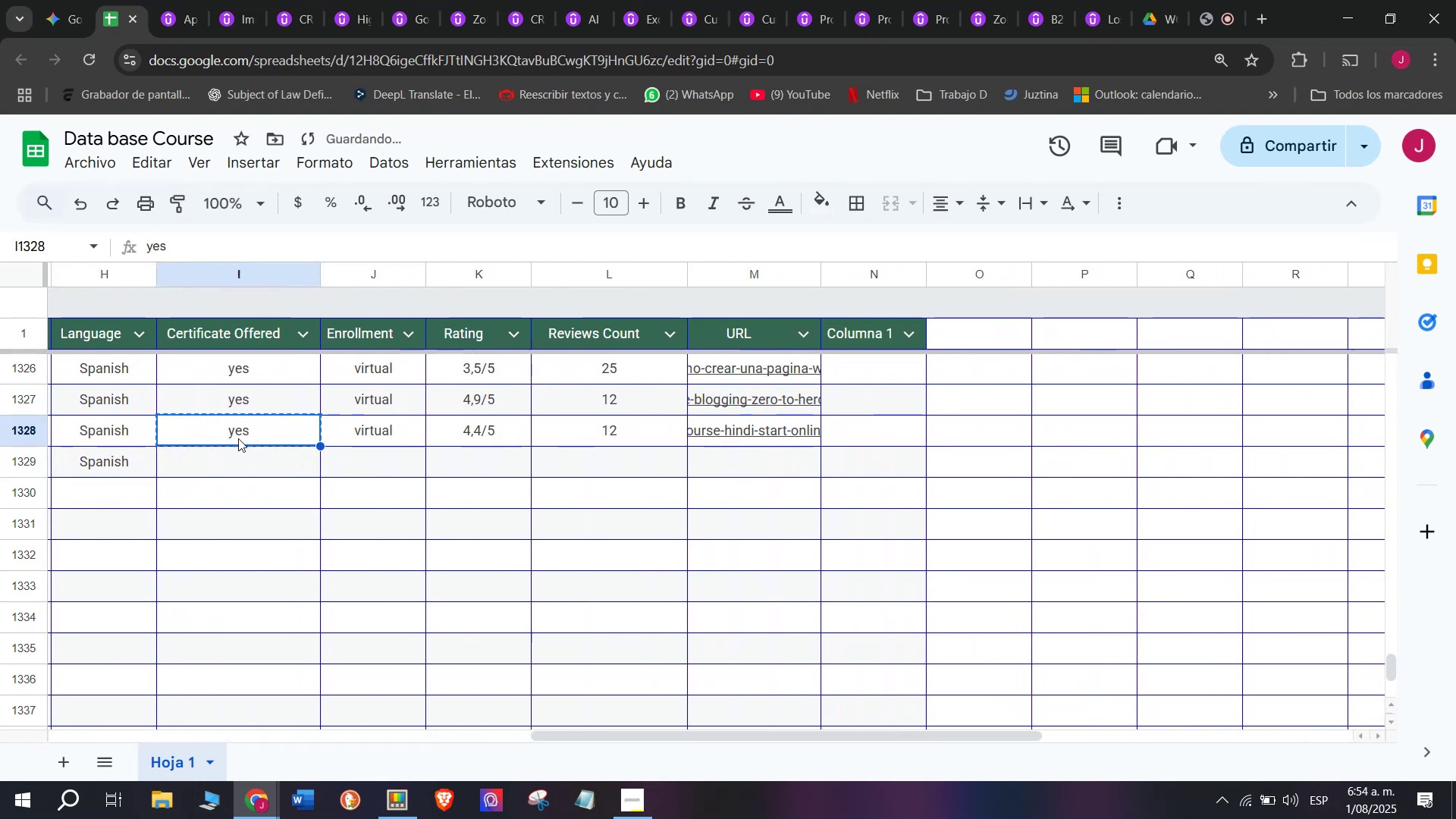 
key(Break)
 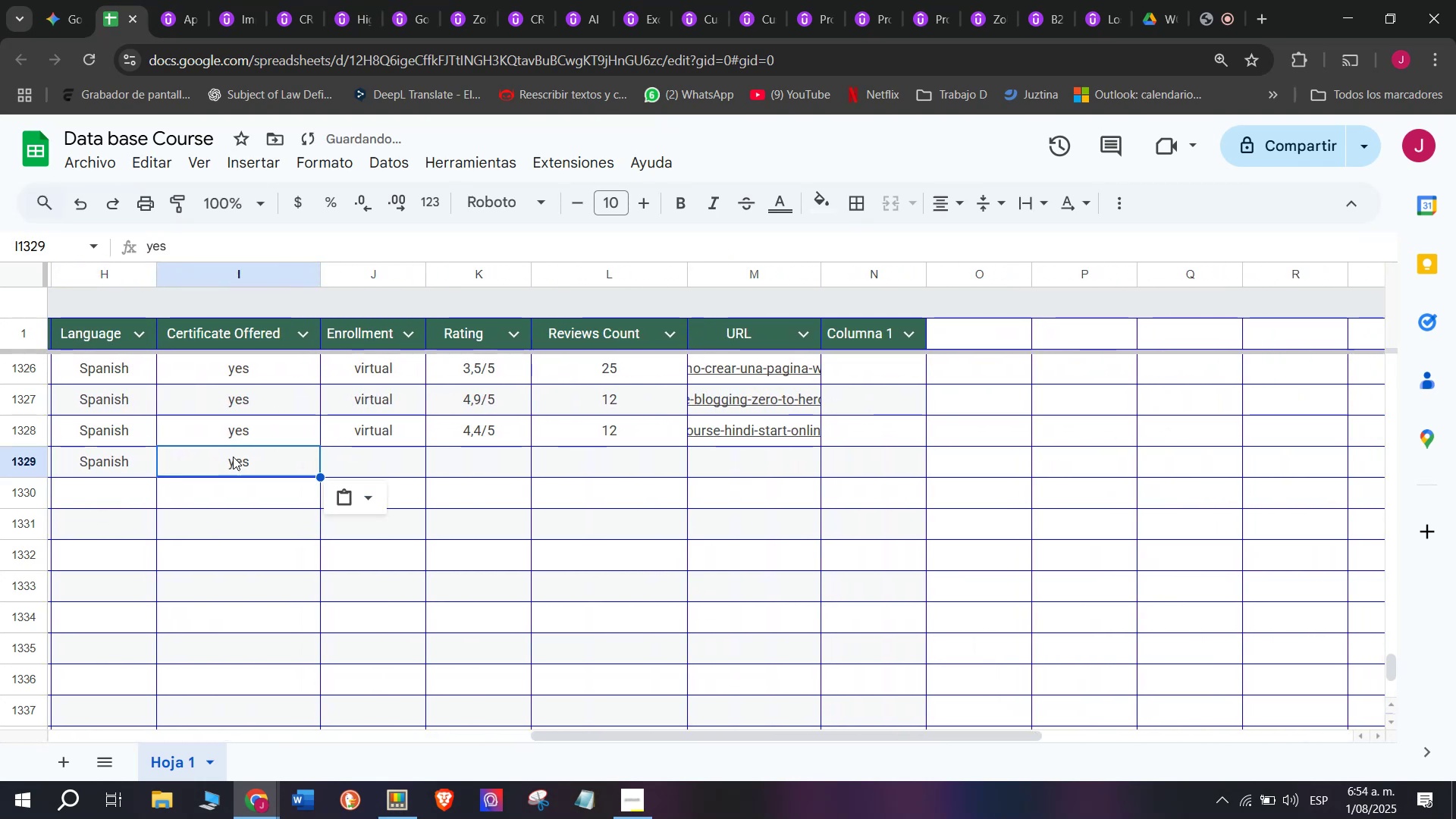 
key(Control+C)
 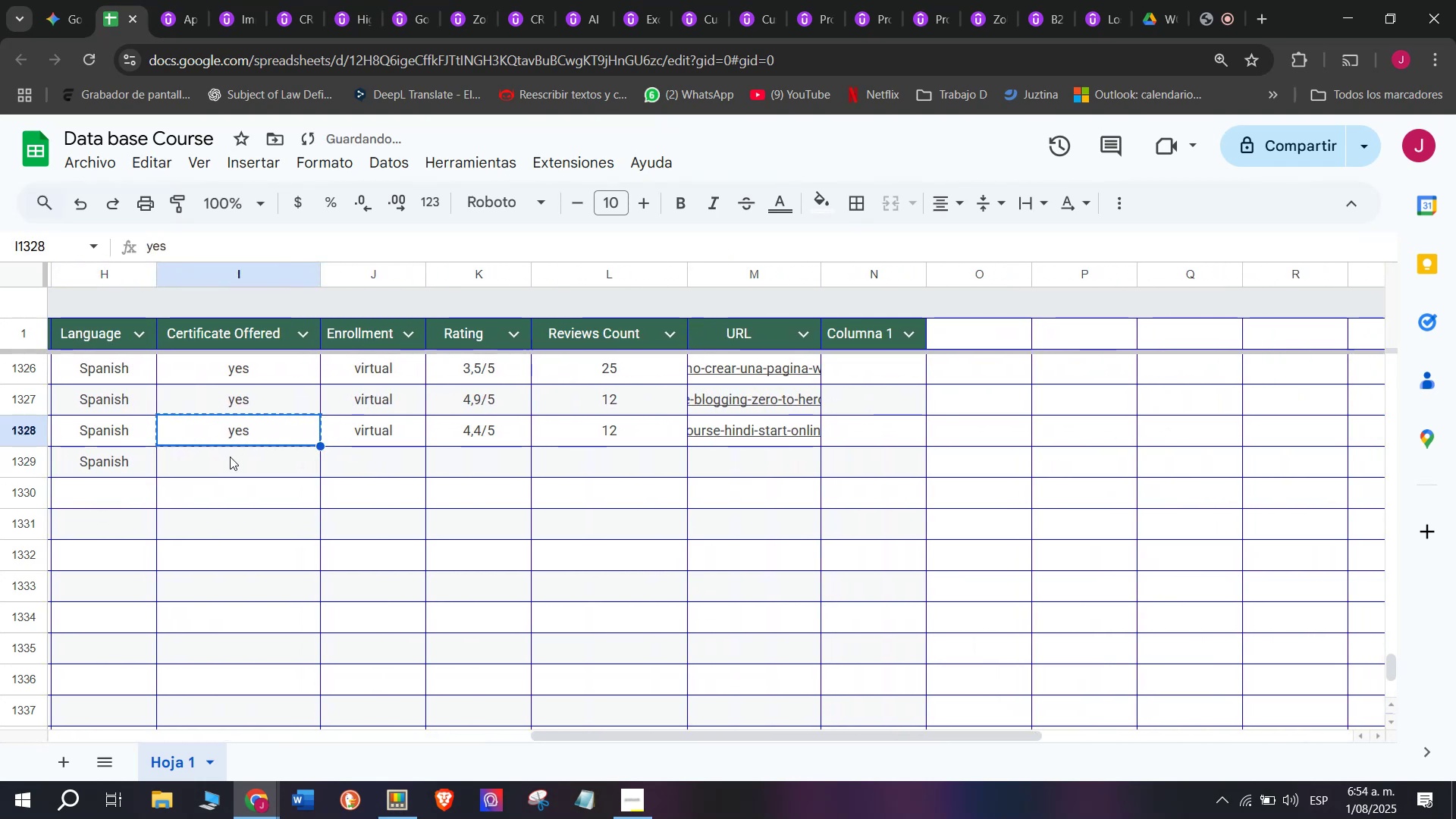 
key(Control+ControlLeft)
 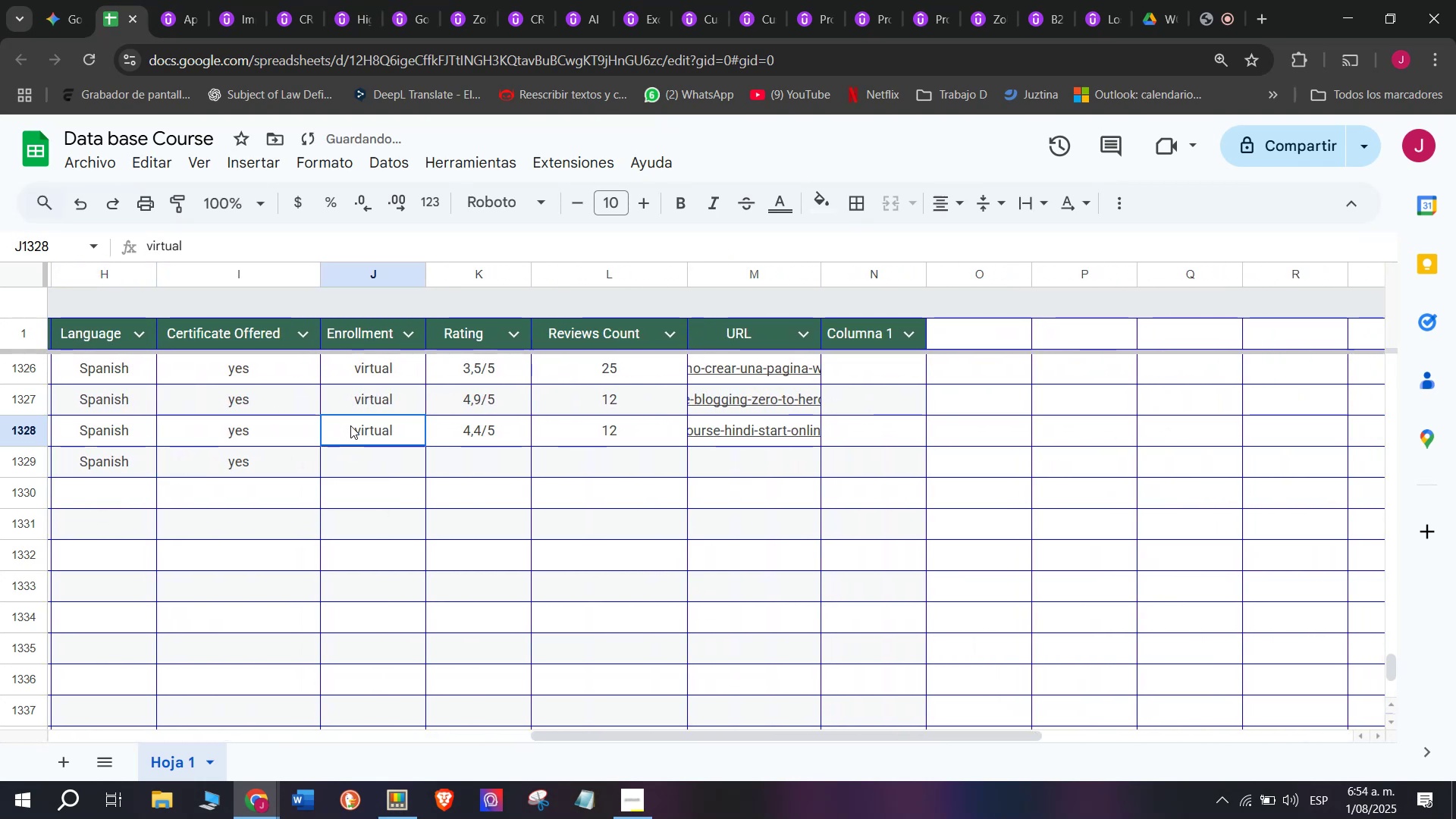 
key(Z)
 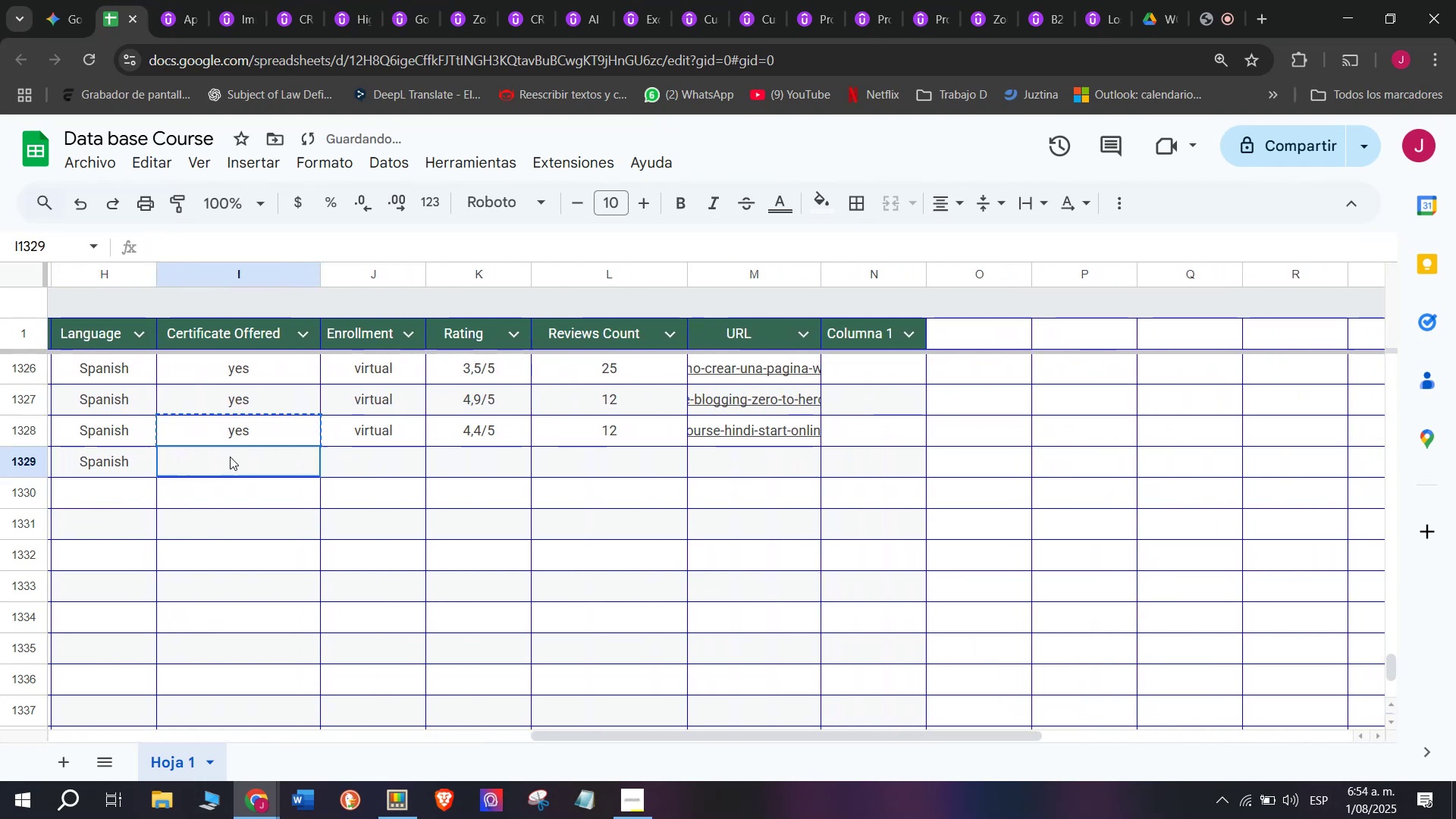 
key(Control+V)
 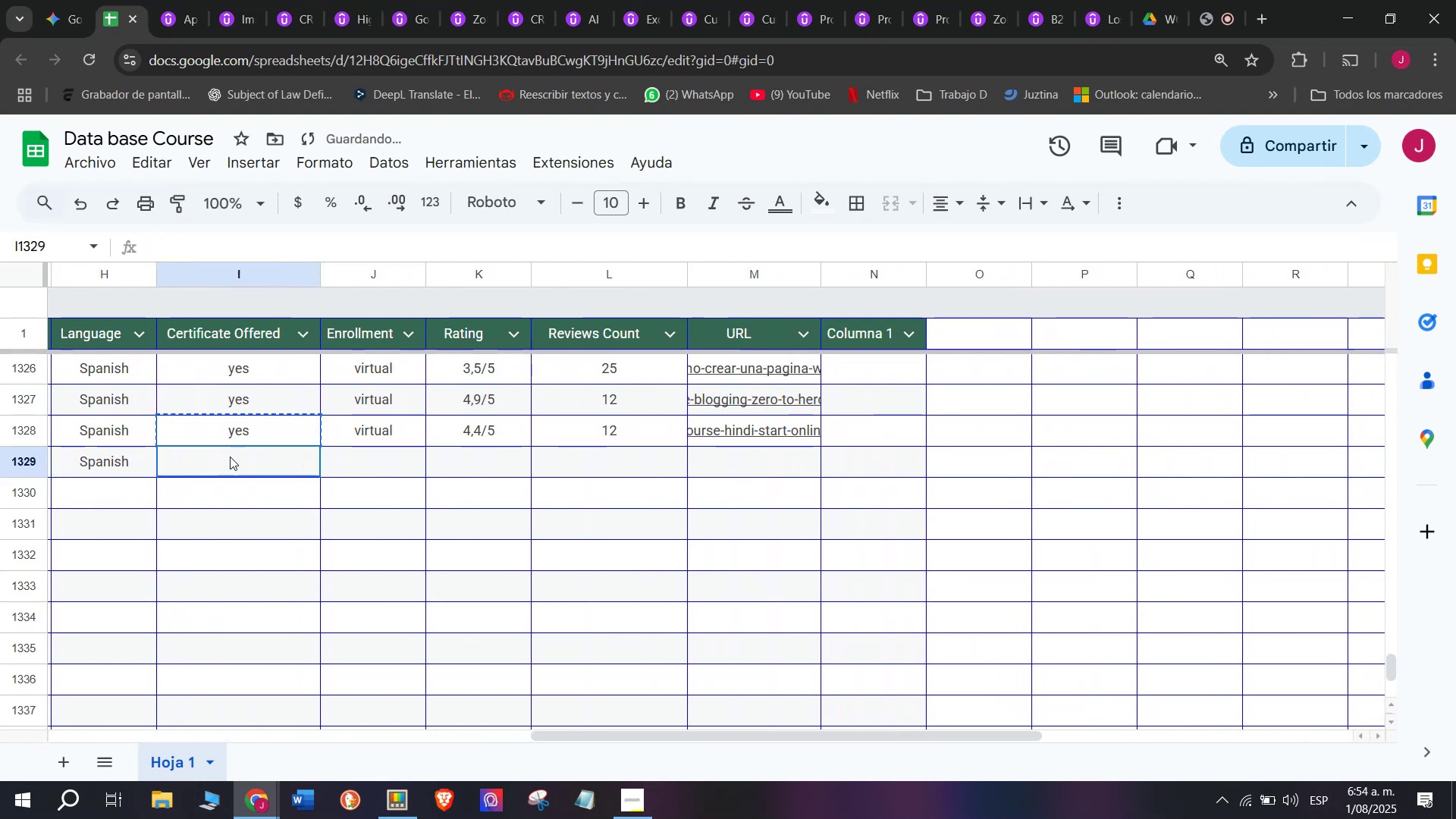 
double_click([230, 457])
 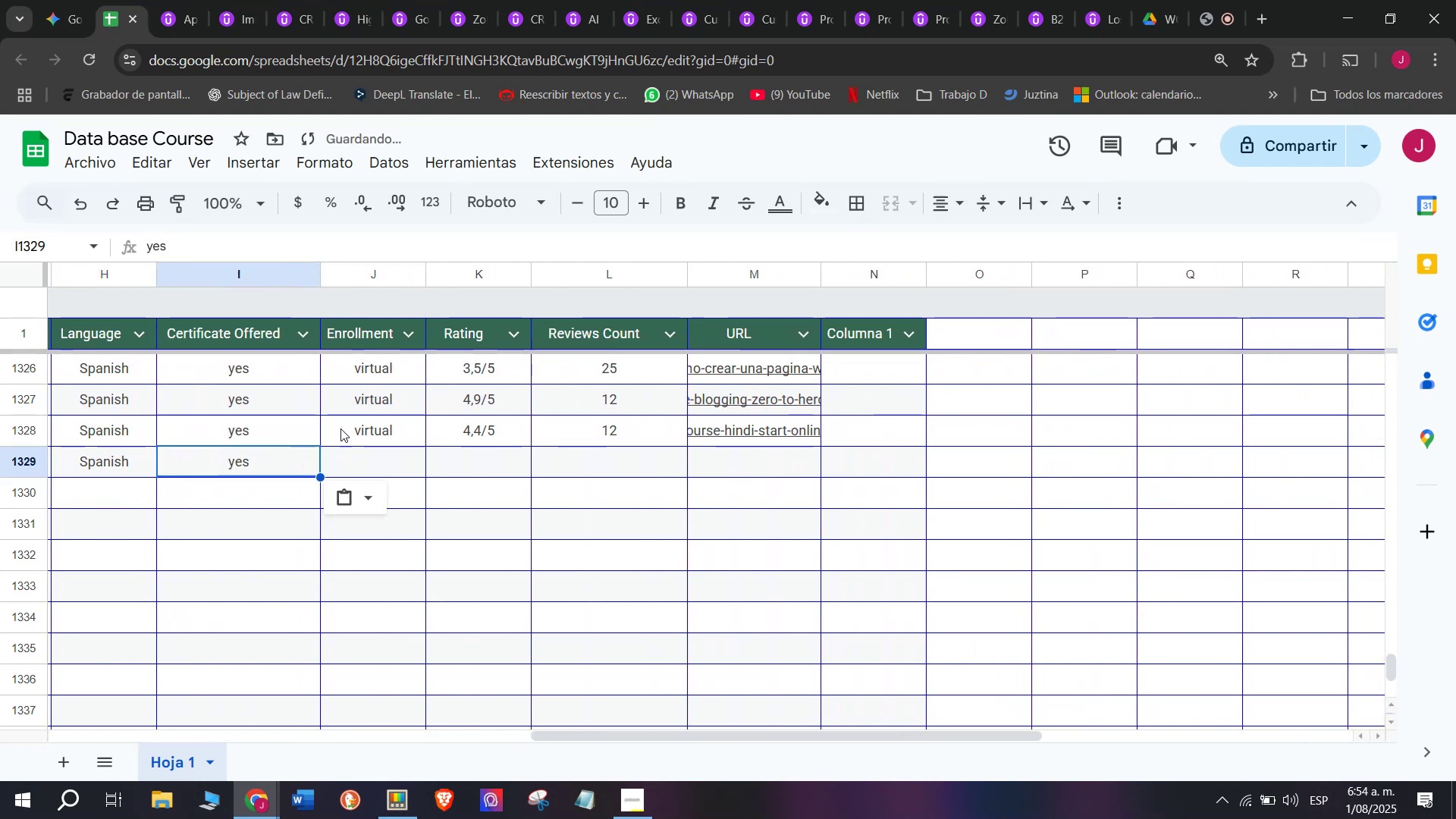 
triple_click([350, 425])
 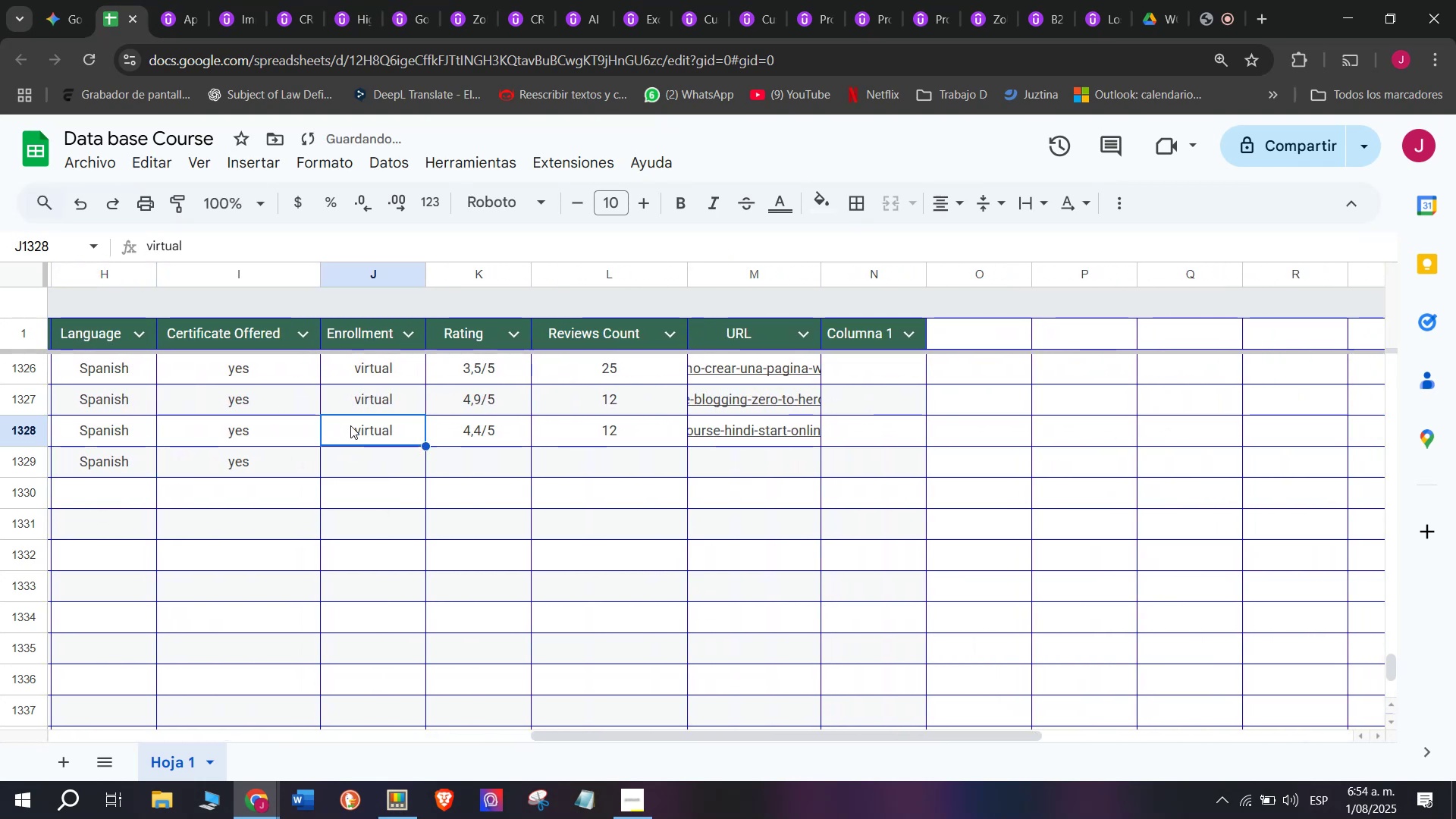 
key(Control+ControlLeft)
 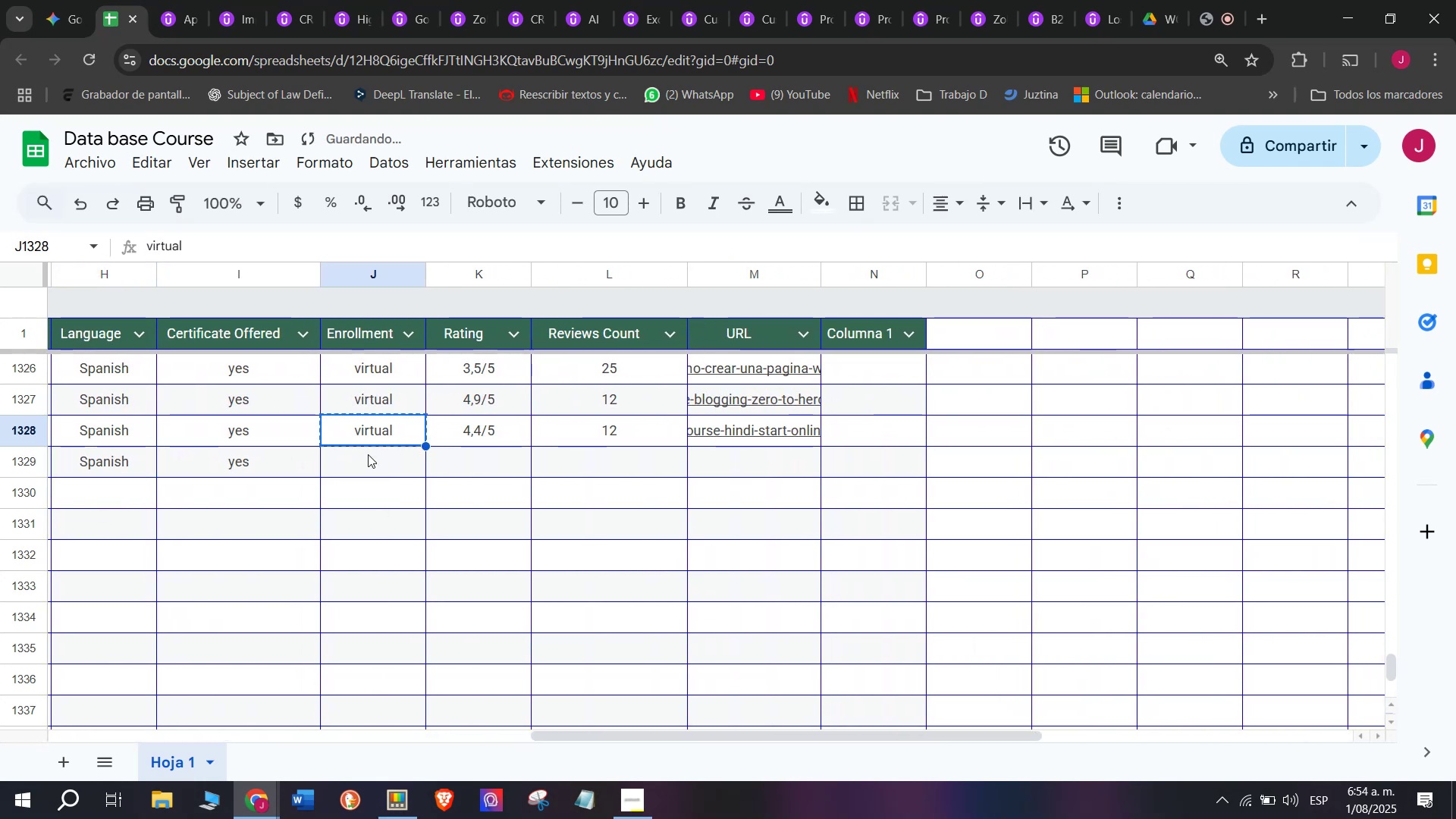 
key(Break)
 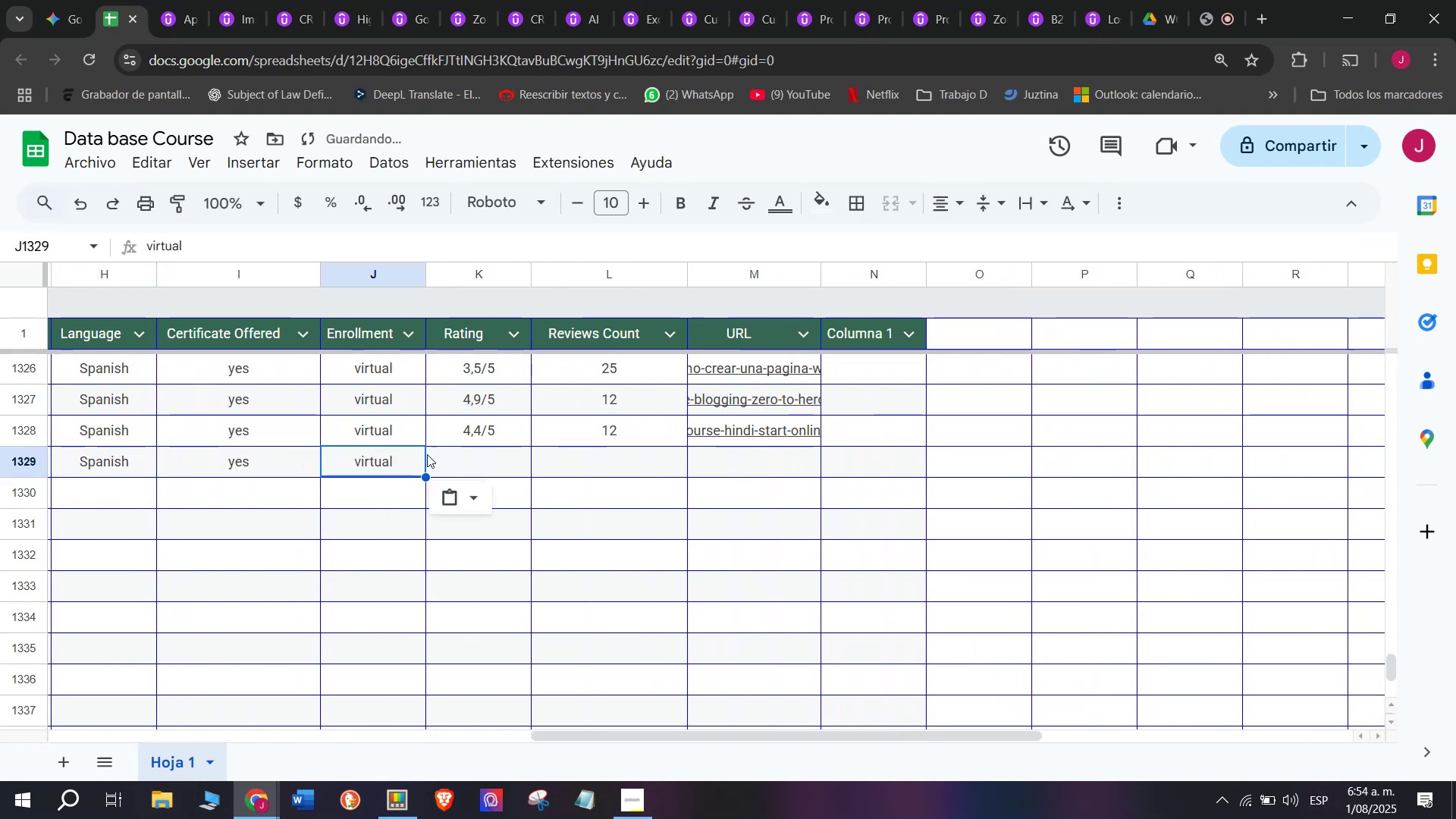 
key(Control+C)
 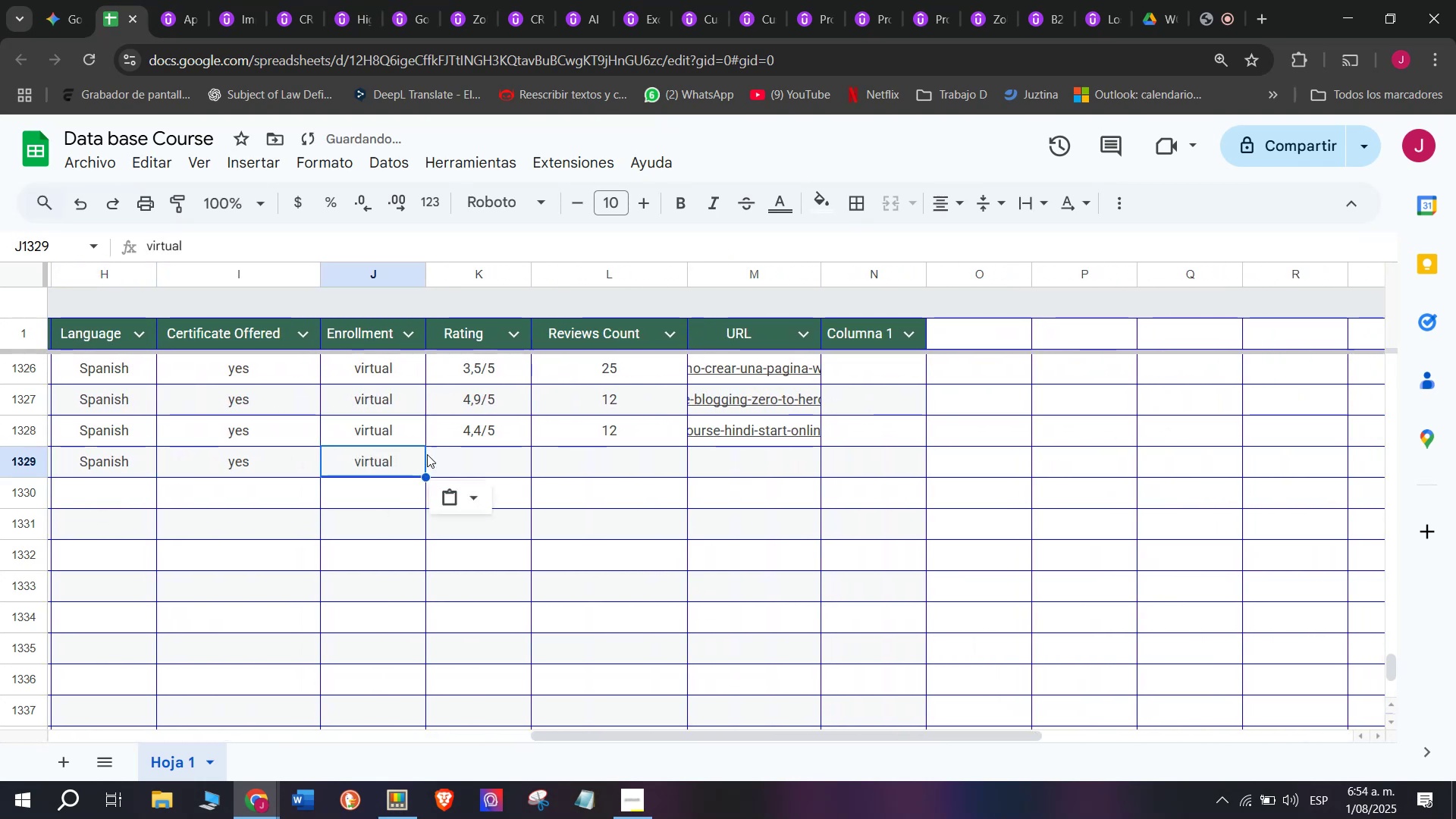 
key(Z)
 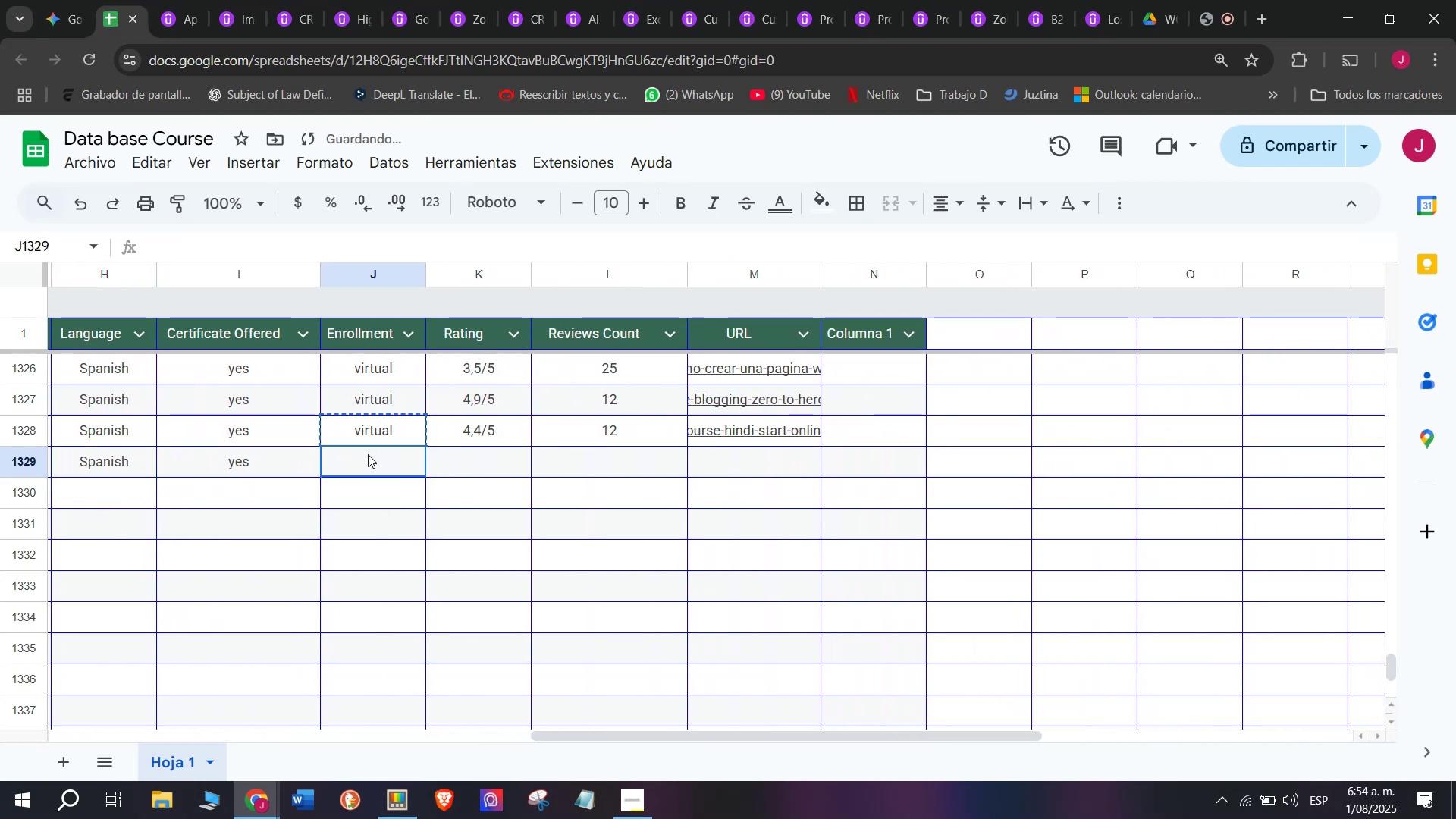 
key(Control+ControlLeft)
 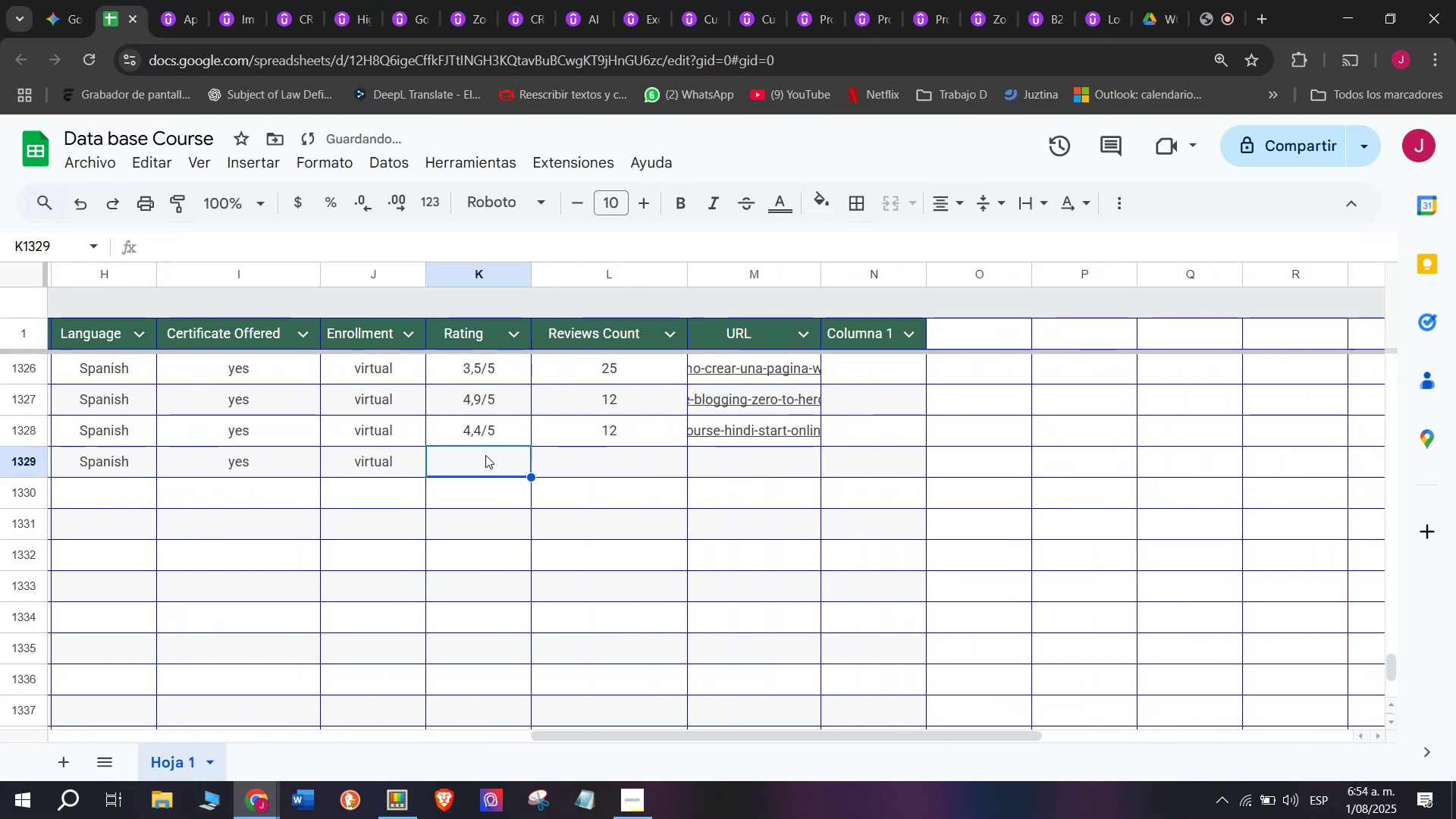 
key(Control+V)
 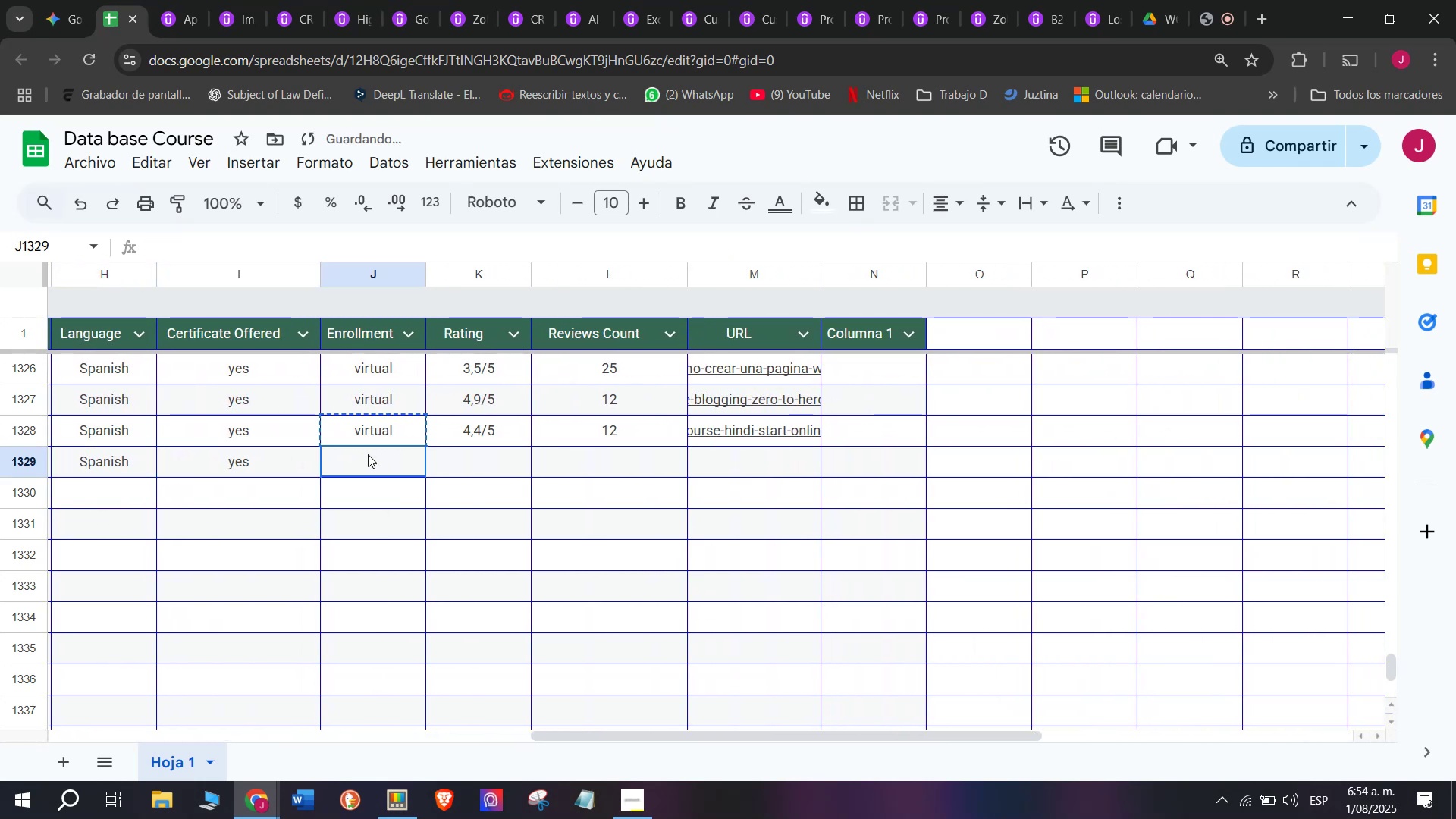 
triple_click([368, 454])
 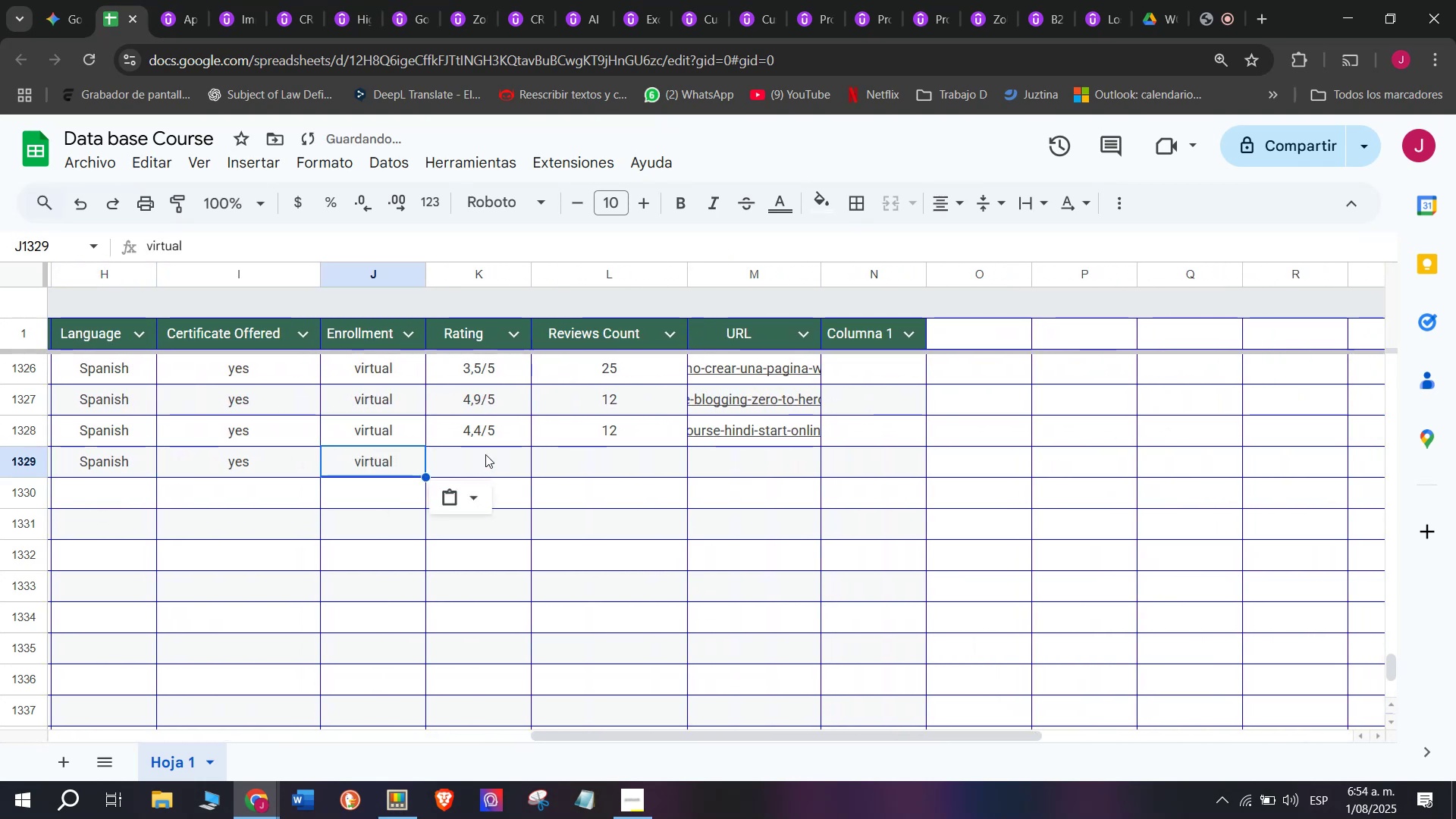 
triple_click([485, 454])
 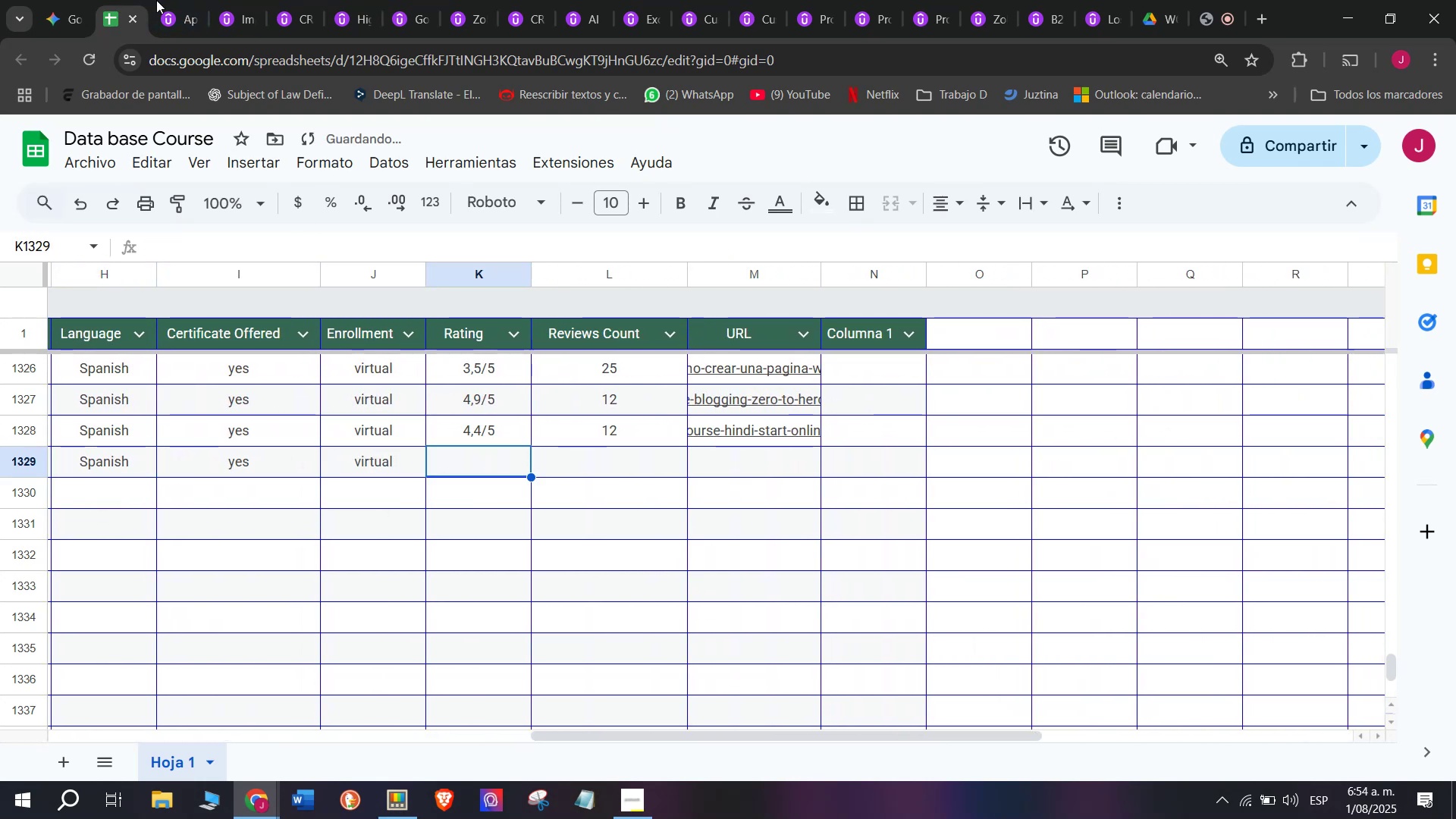 
left_click([168, 0])
 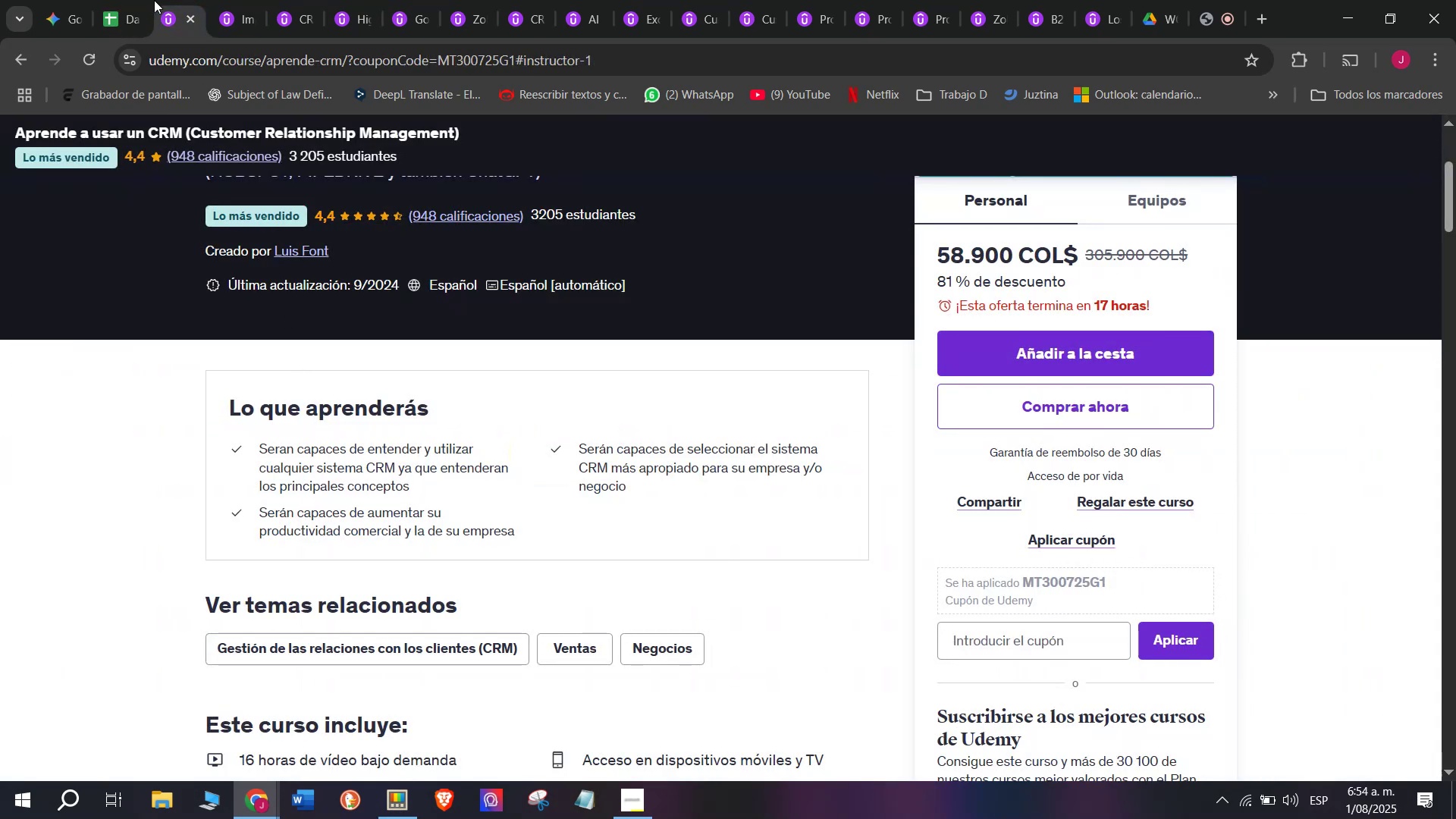 
double_click([127, 0])
 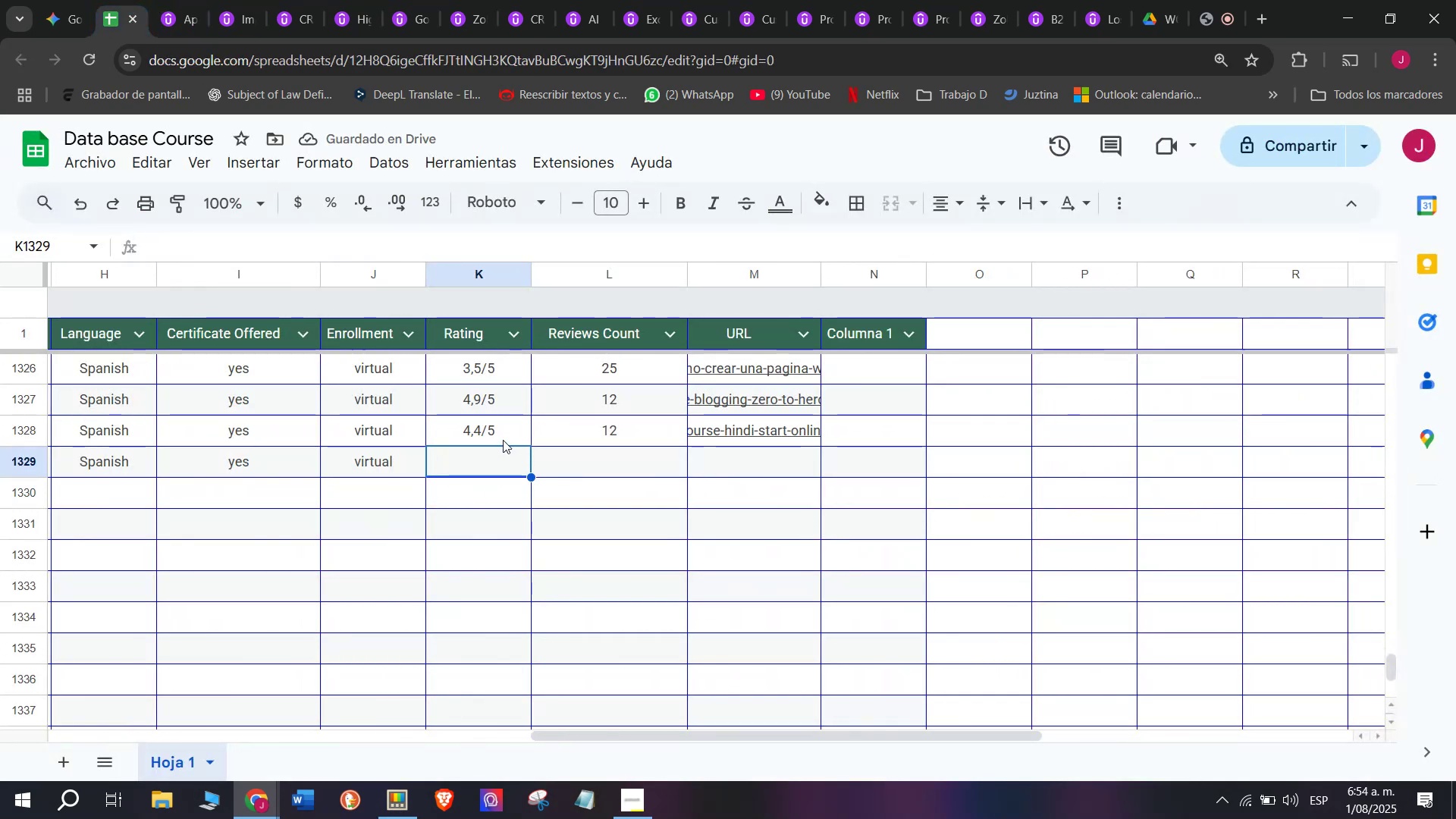 
key(Break)
 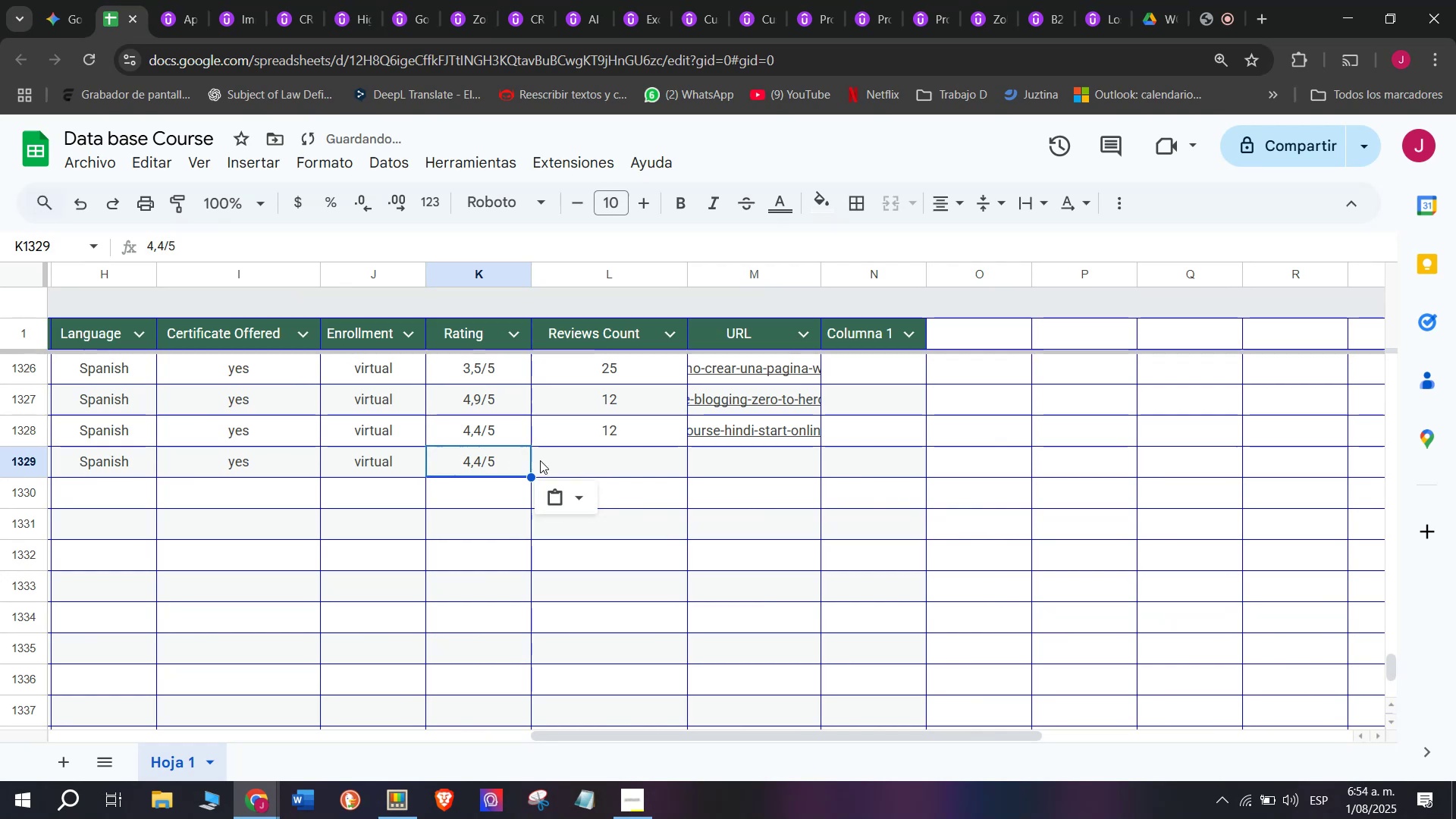 
key(Control+ControlLeft)
 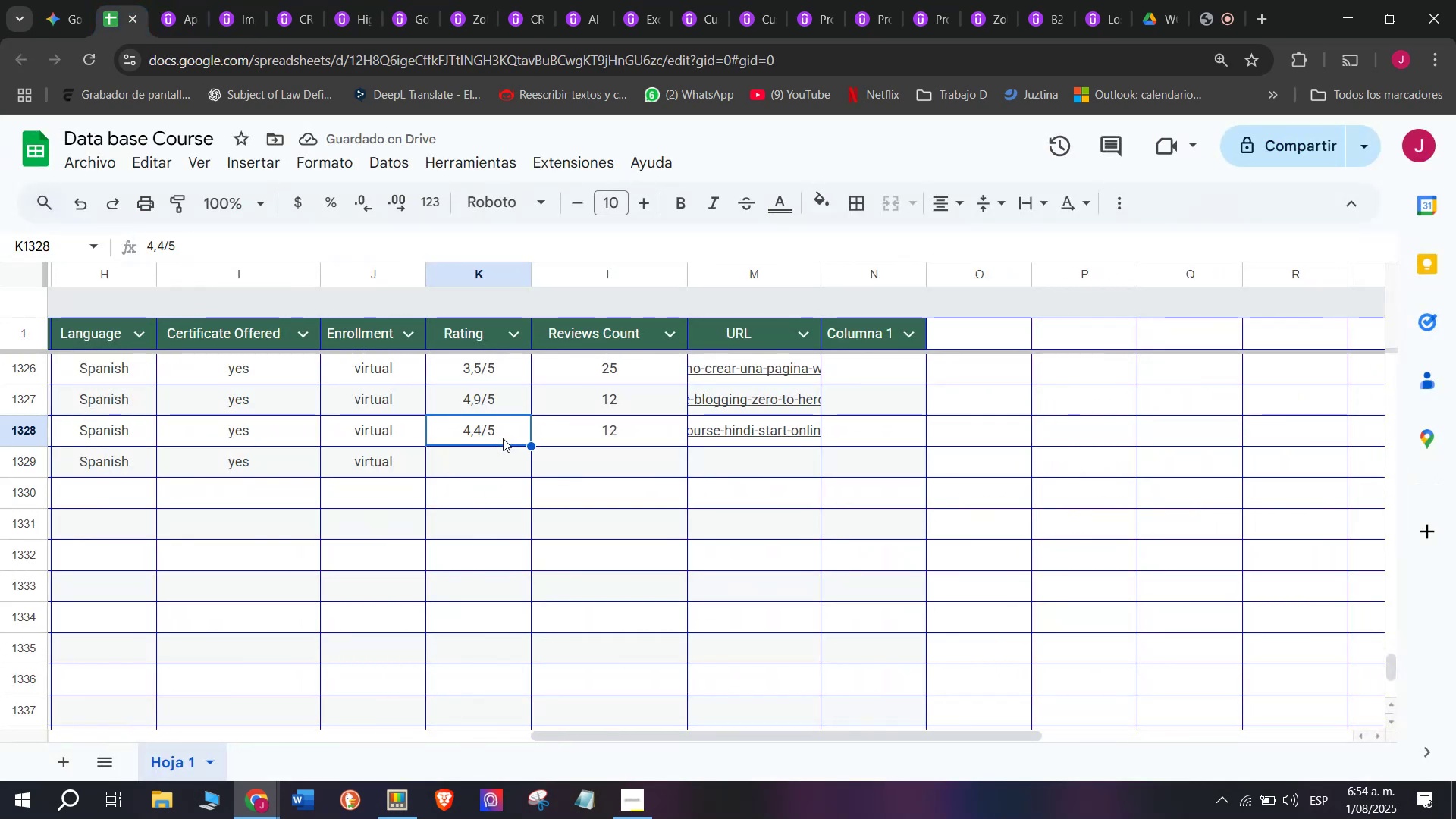 
key(Control+C)
 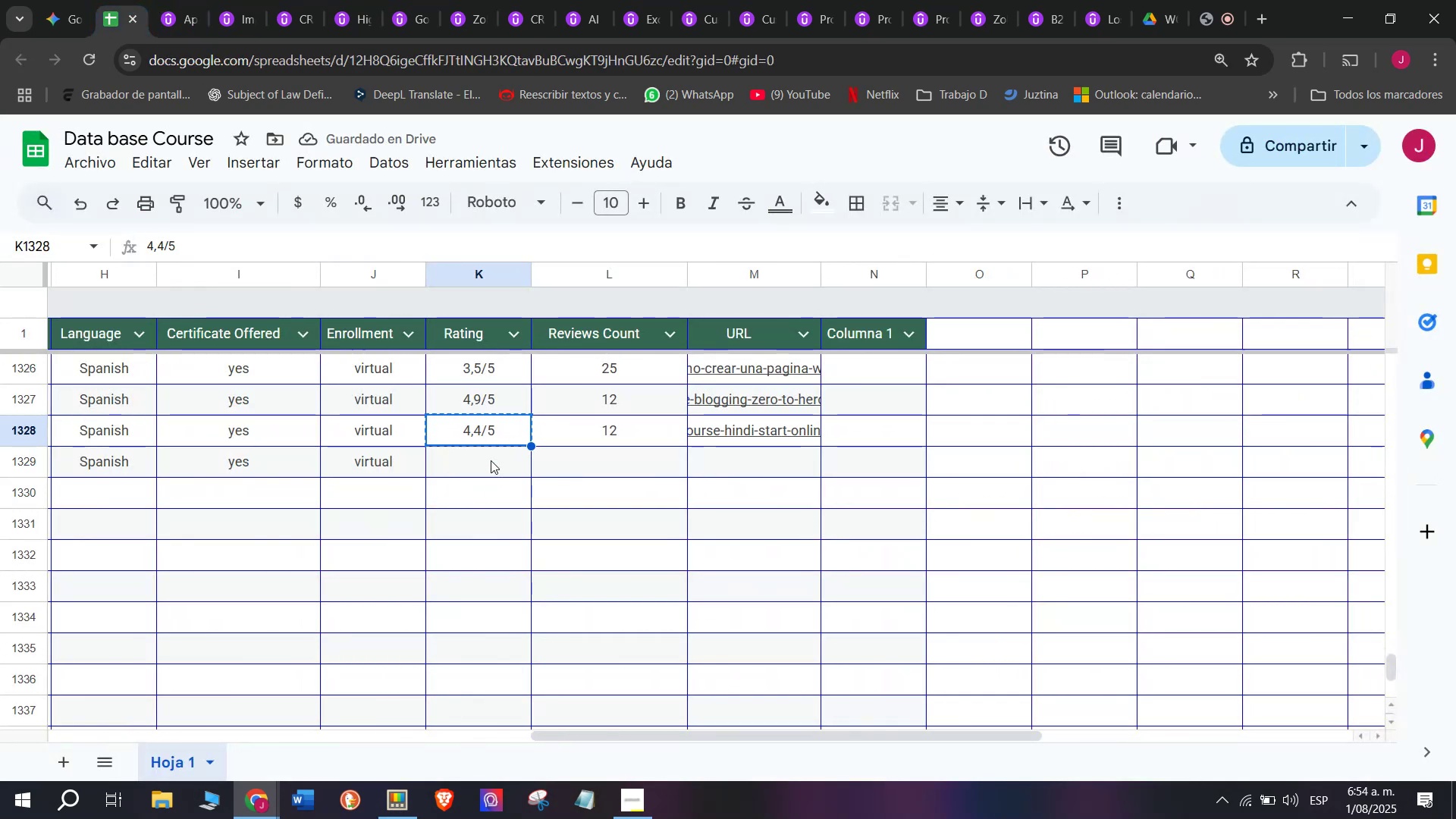 
key(Z)
 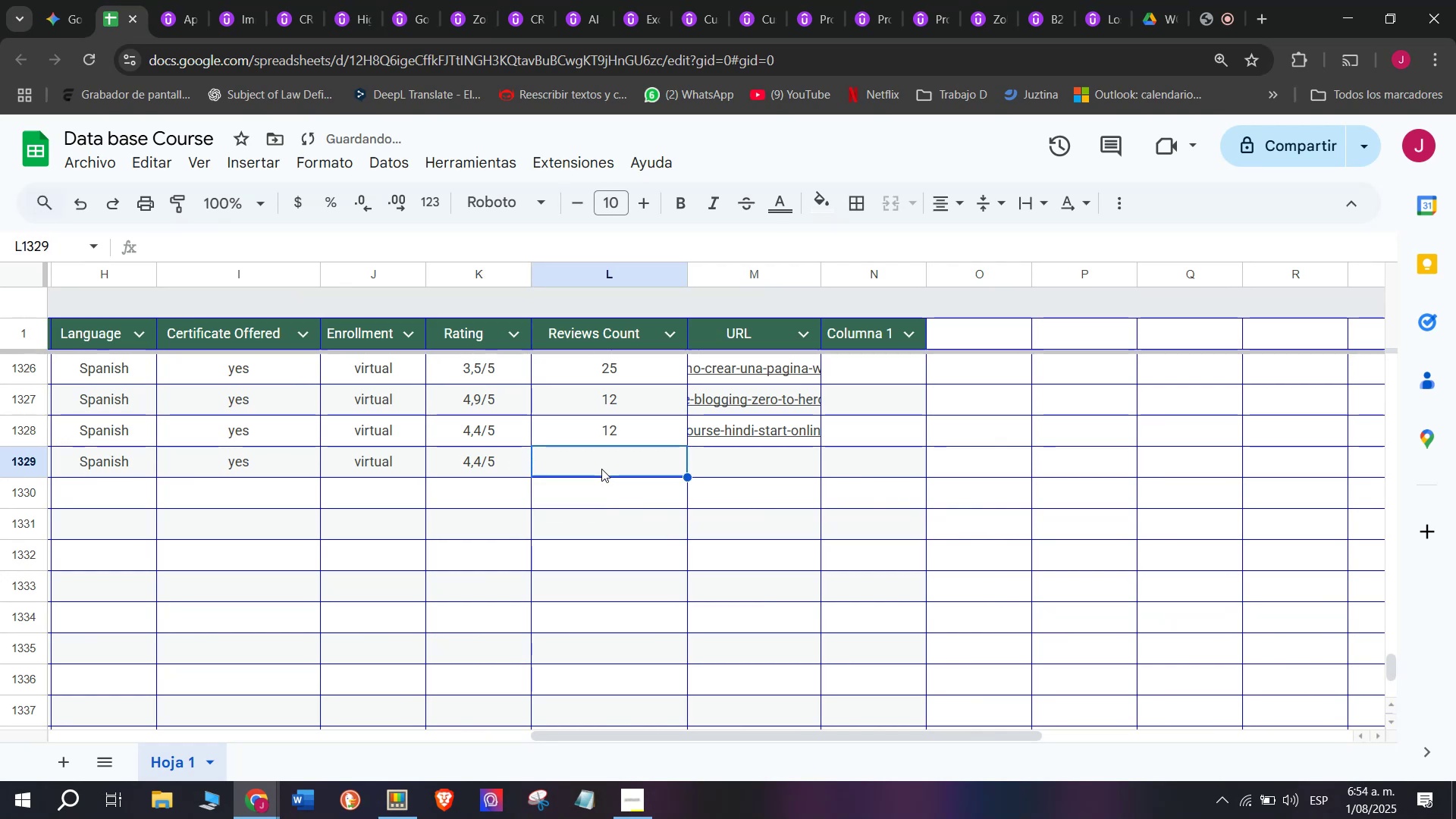 
key(Control+ControlLeft)
 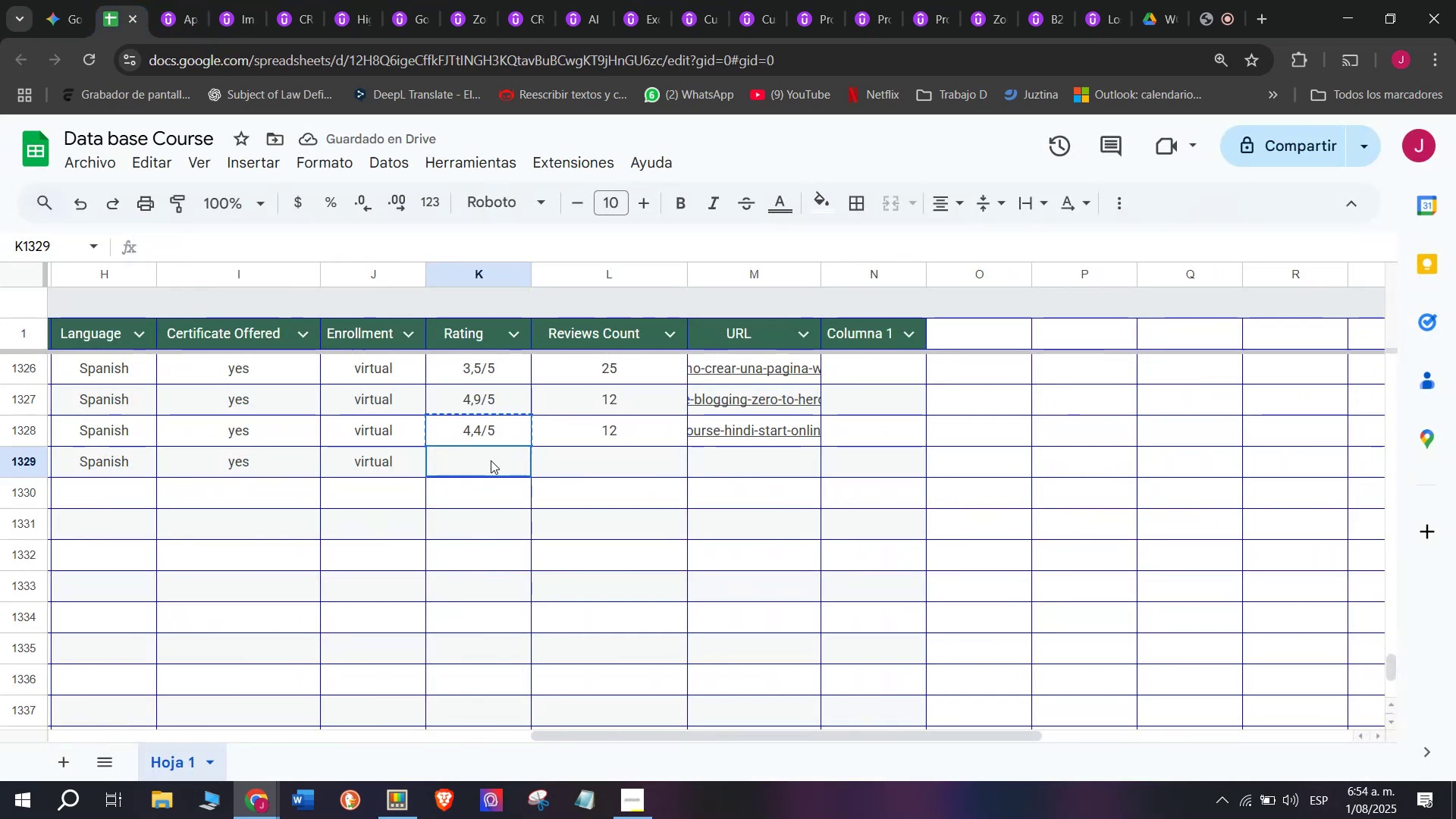 
key(Control+V)
 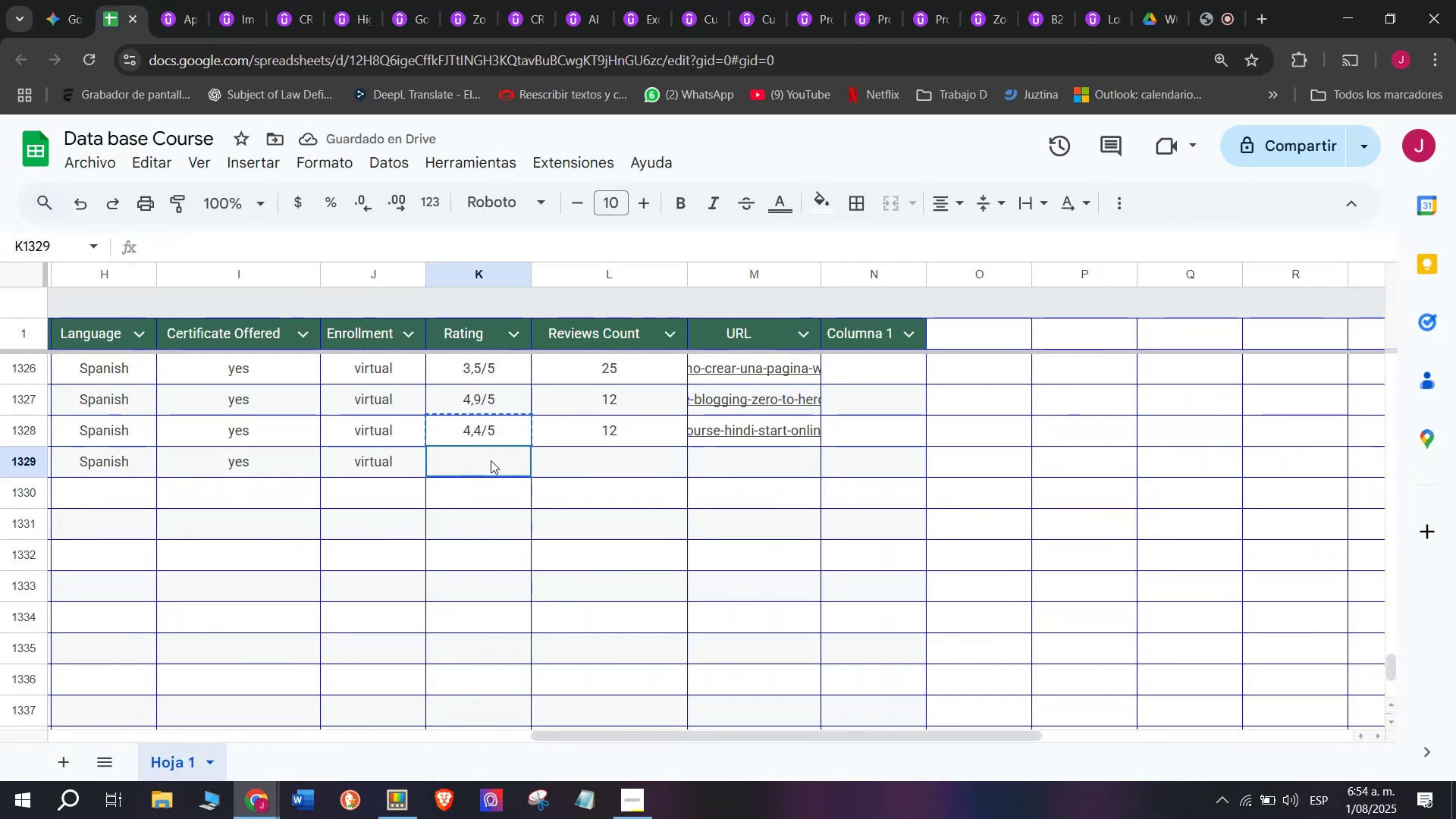 
double_click([491, 460])
 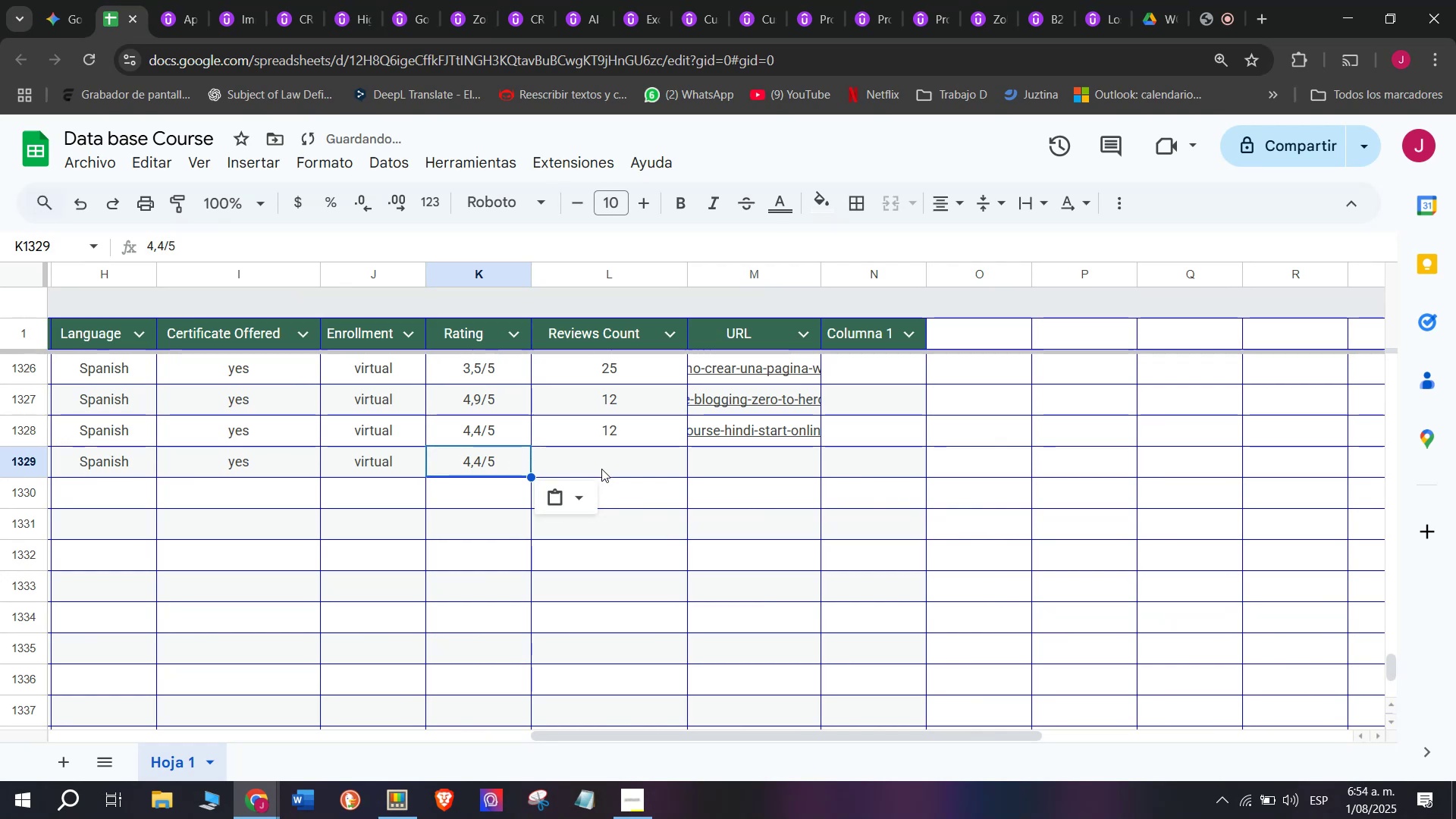 
triple_click([601, 469])
 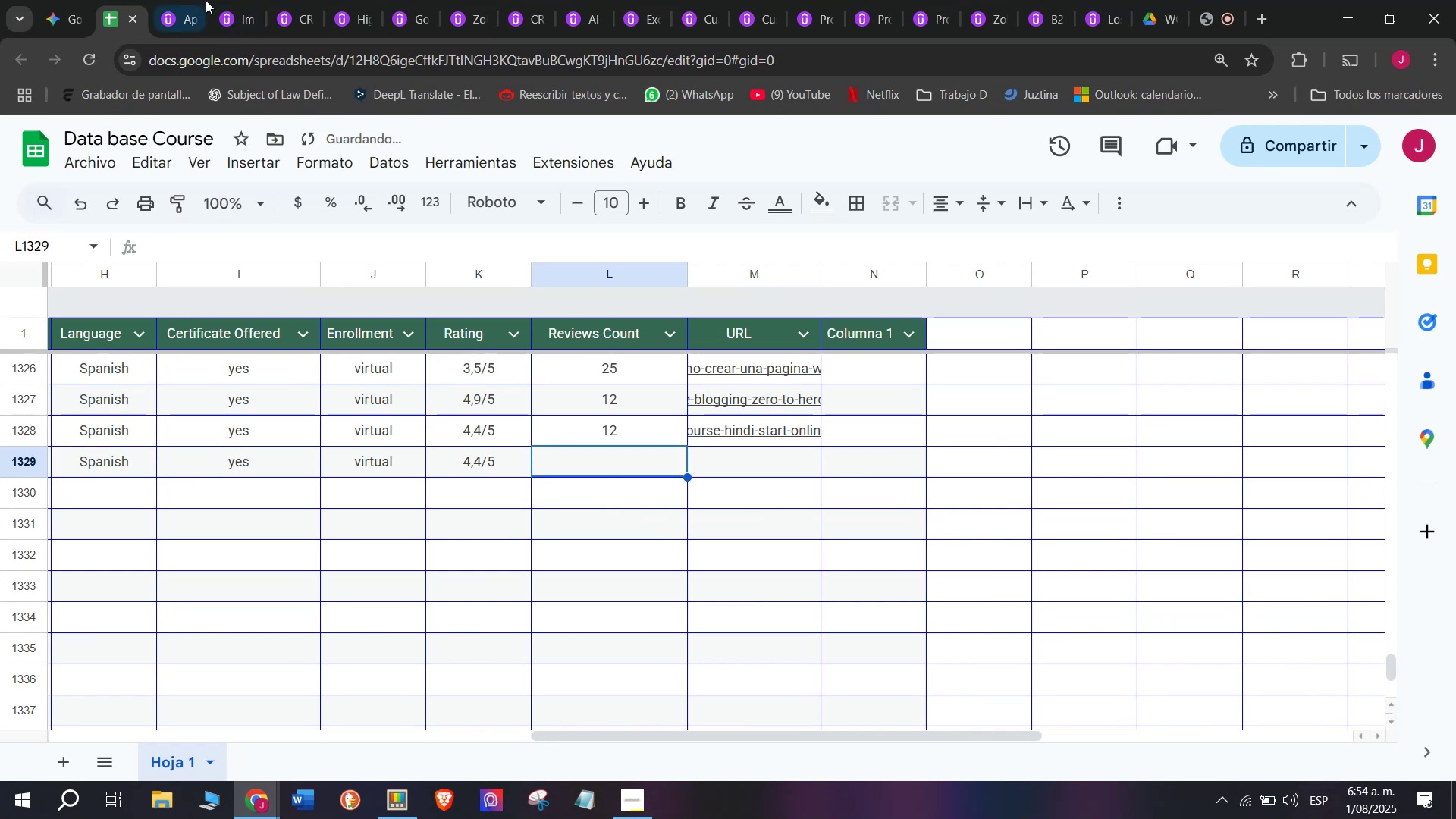 
left_click([181, 0])
 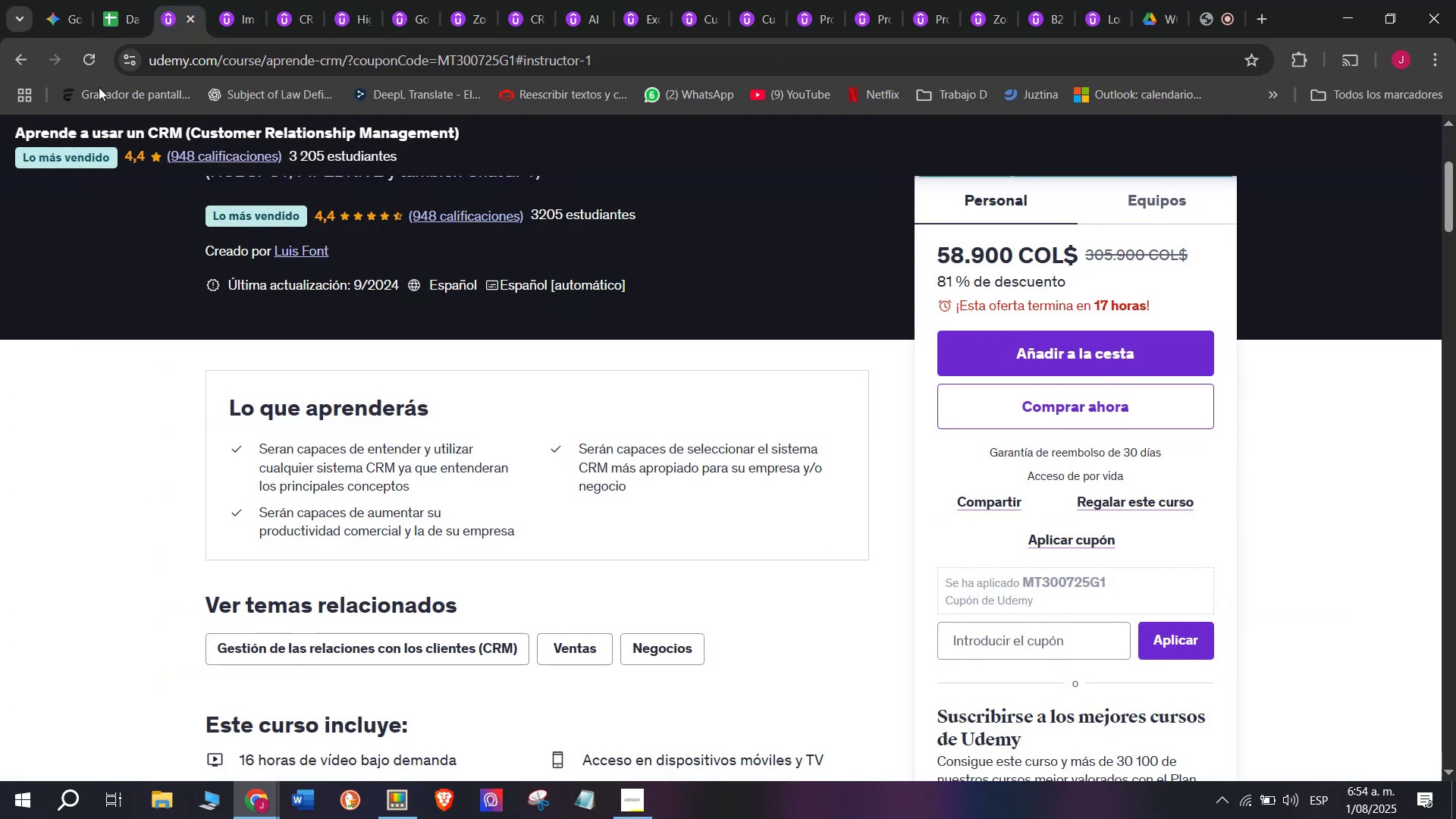 
left_click([123, 0])
 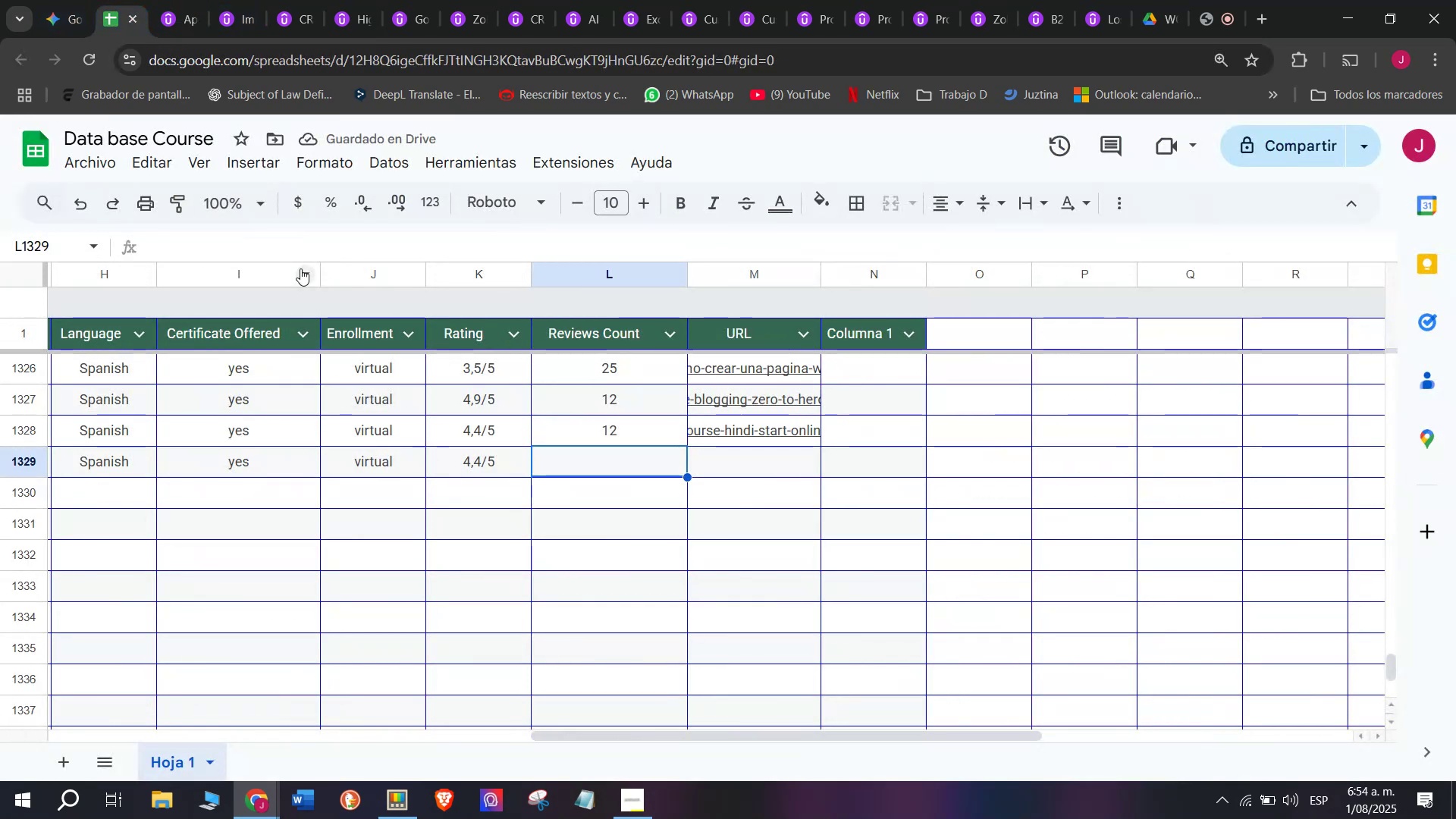 
type(948)
 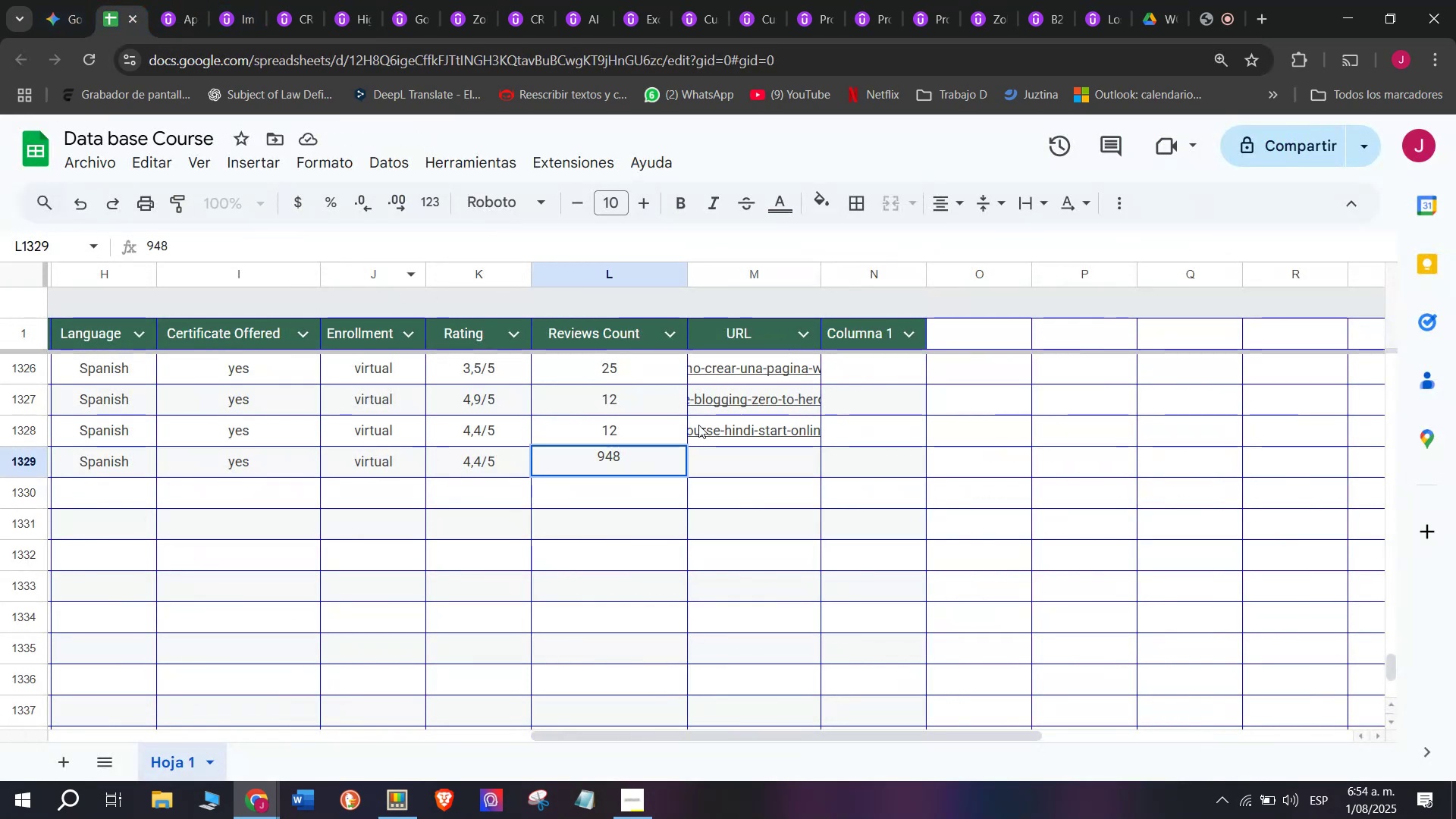 
left_click([730, 466])
 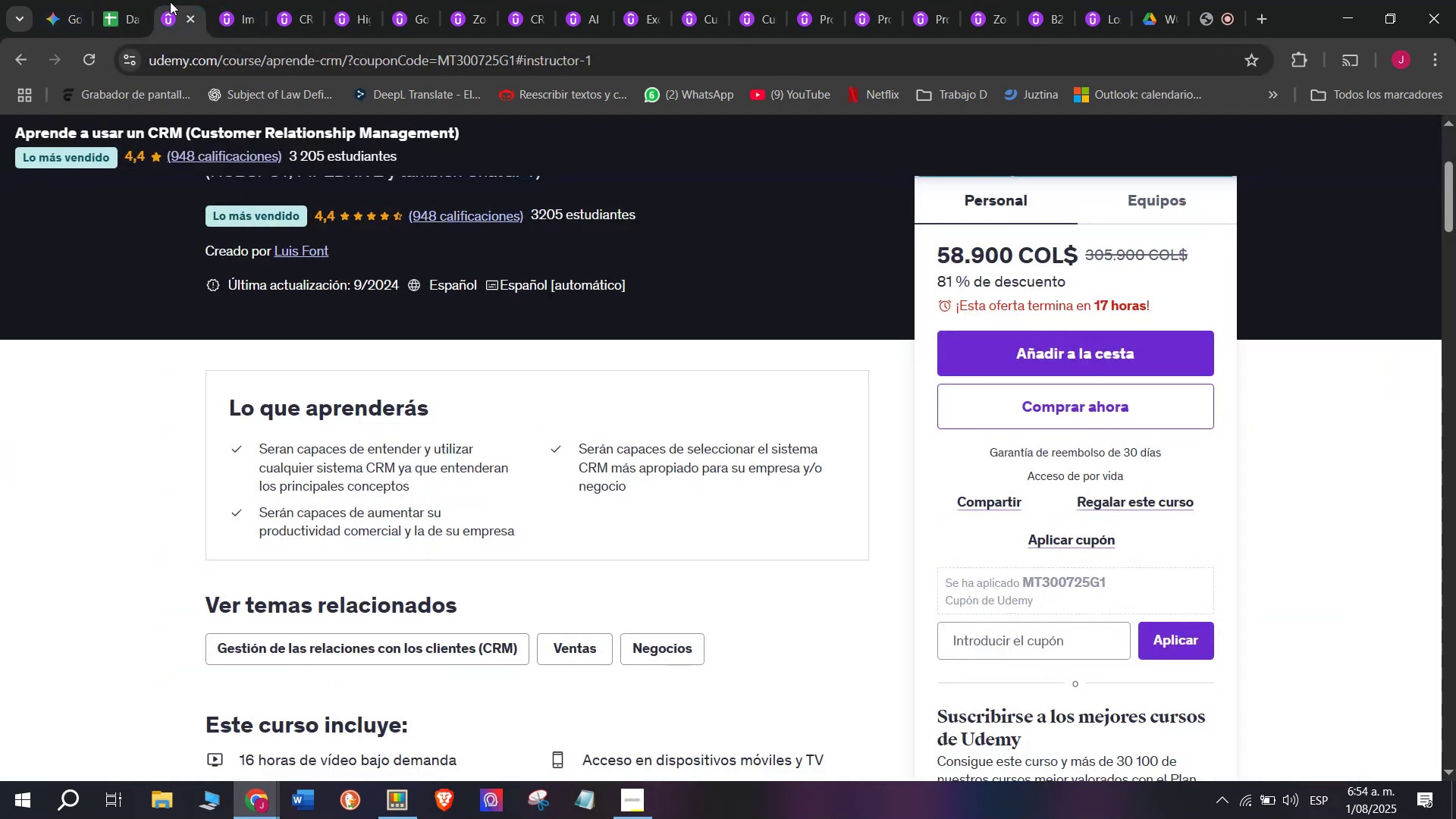 
double_click([199, 50])
 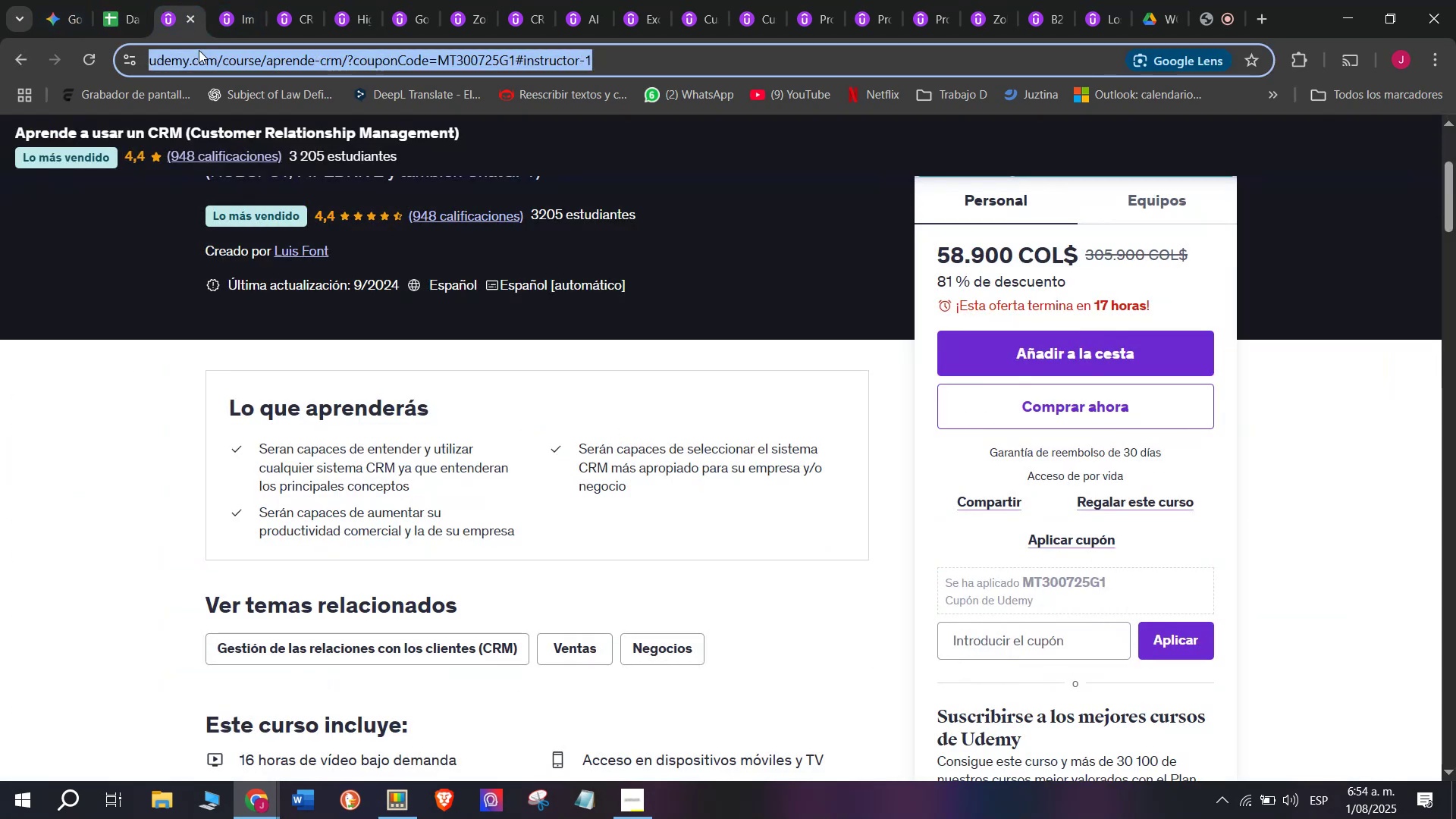 
triple_click([199, 50])
 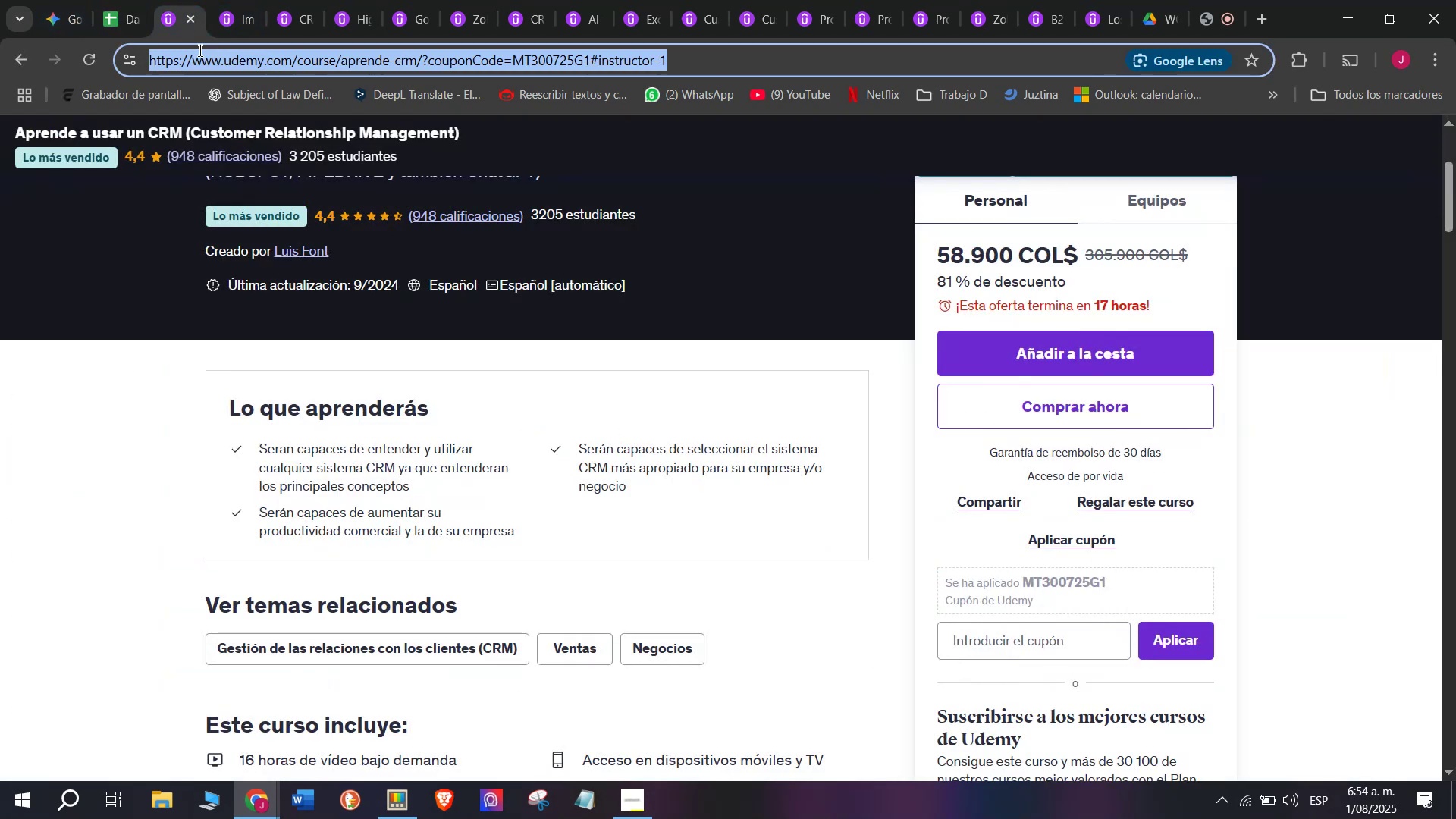 
triple_click([199, 50])
 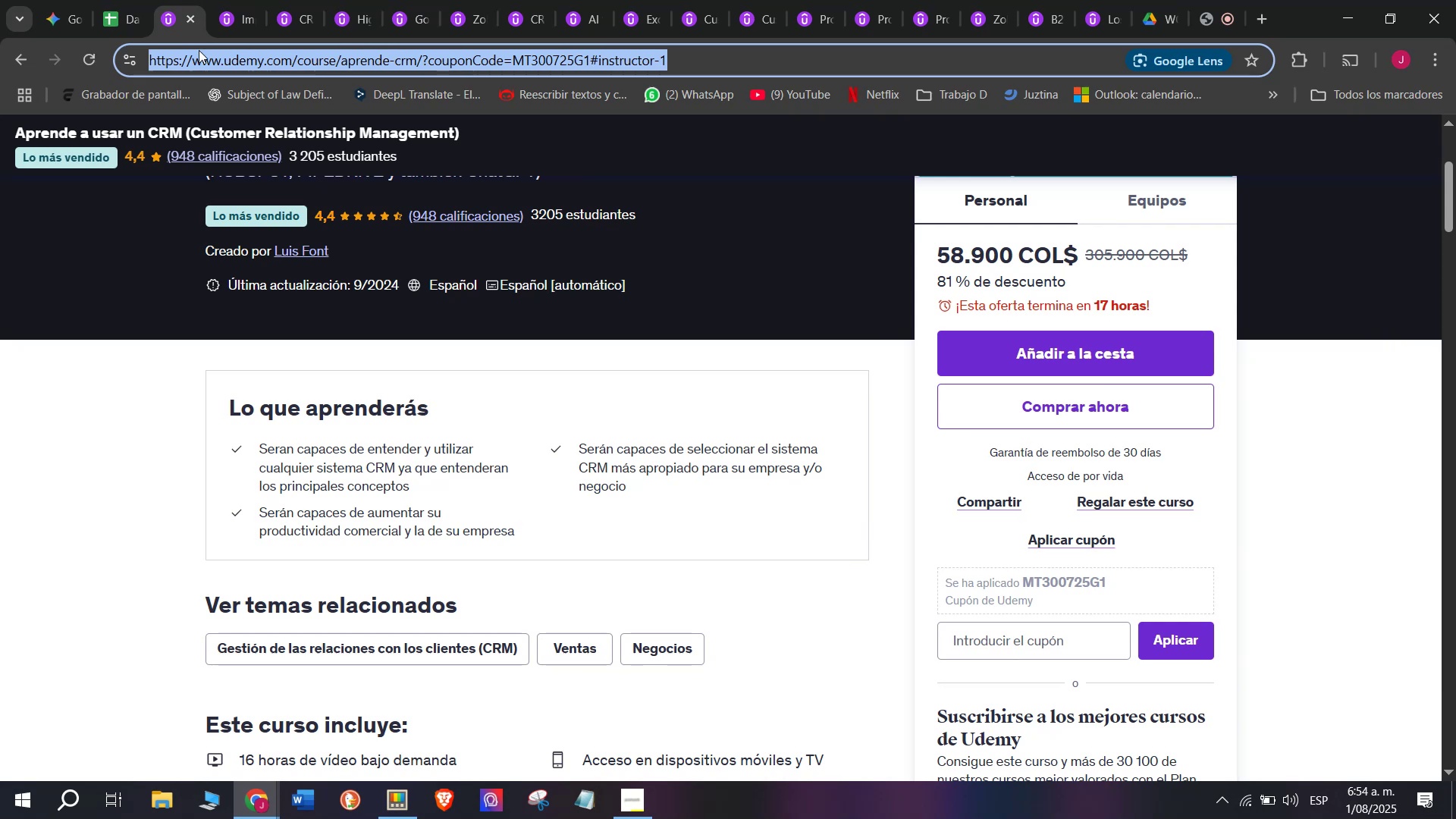 
key(Control+ControlLeft)
 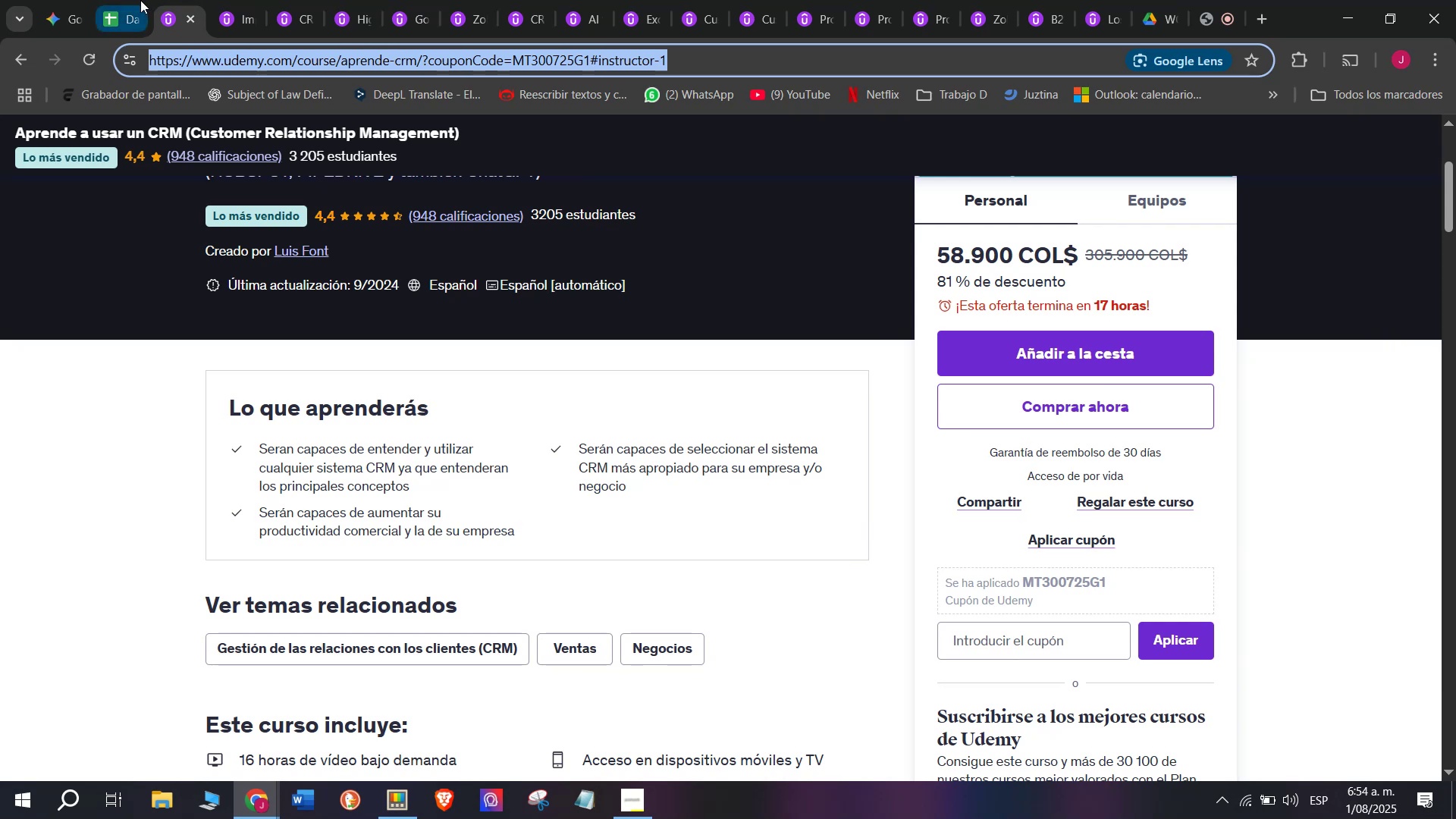 
key(Break)
 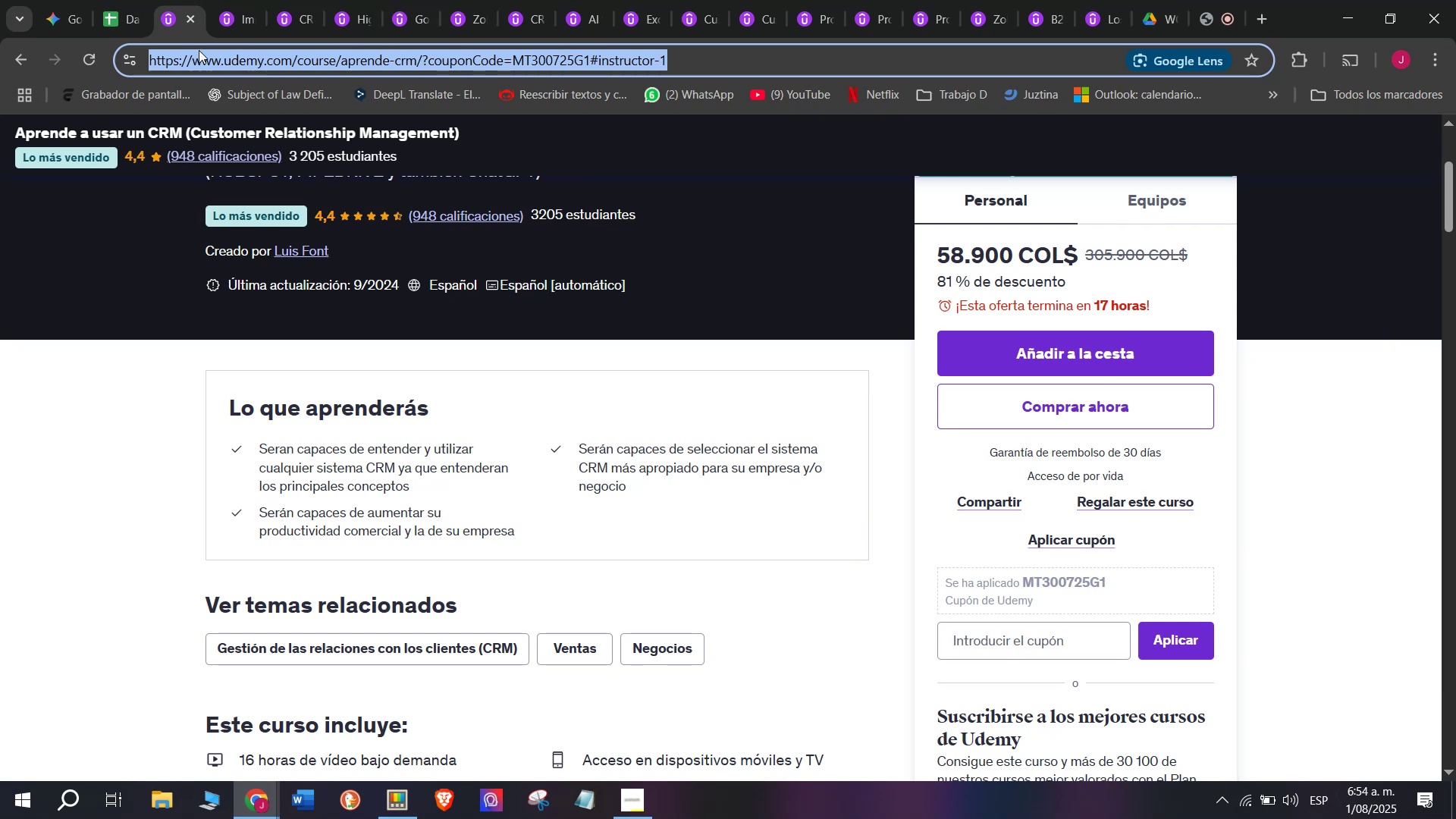 
key(Control+C)
 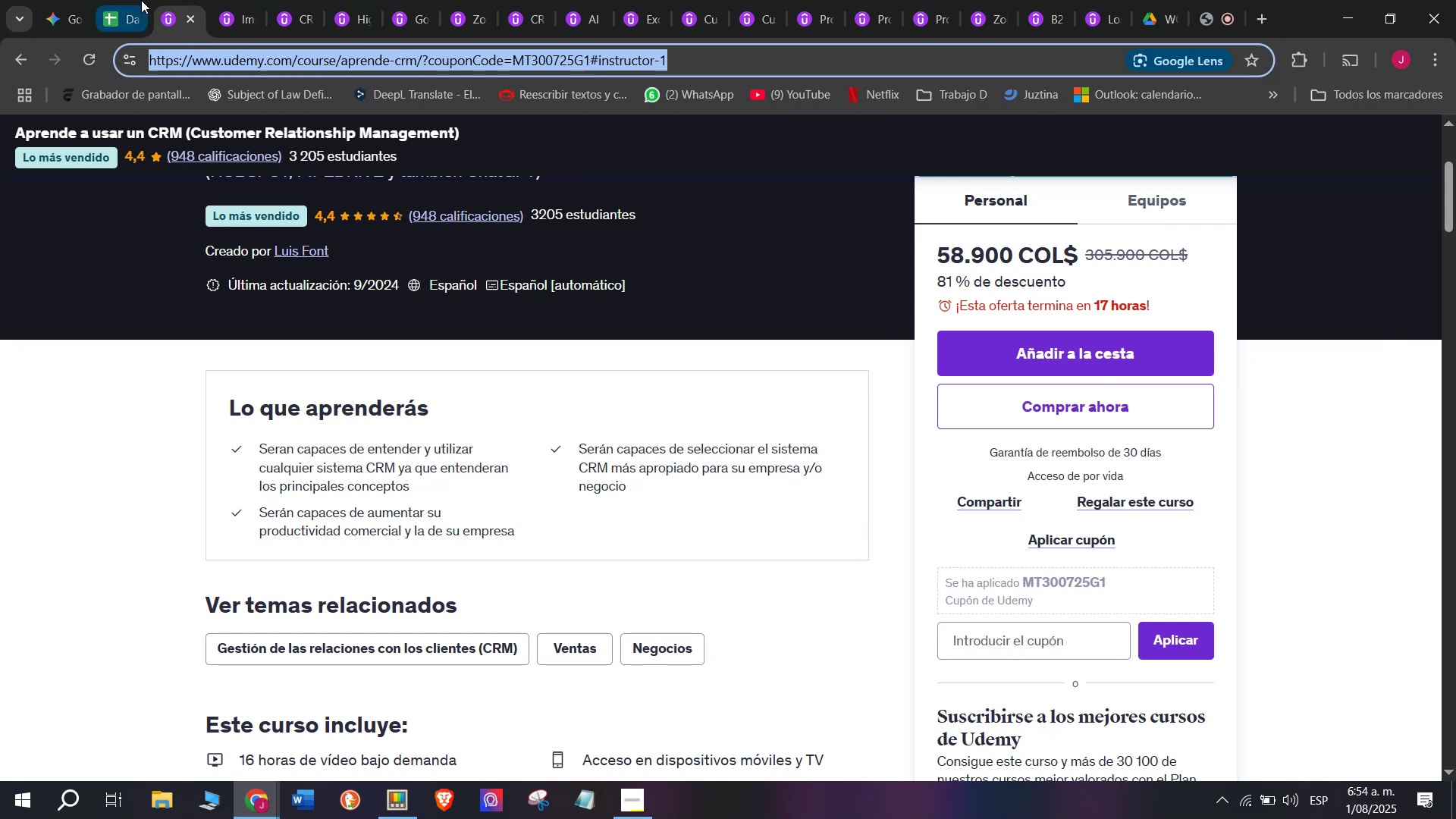 
key(Break)
 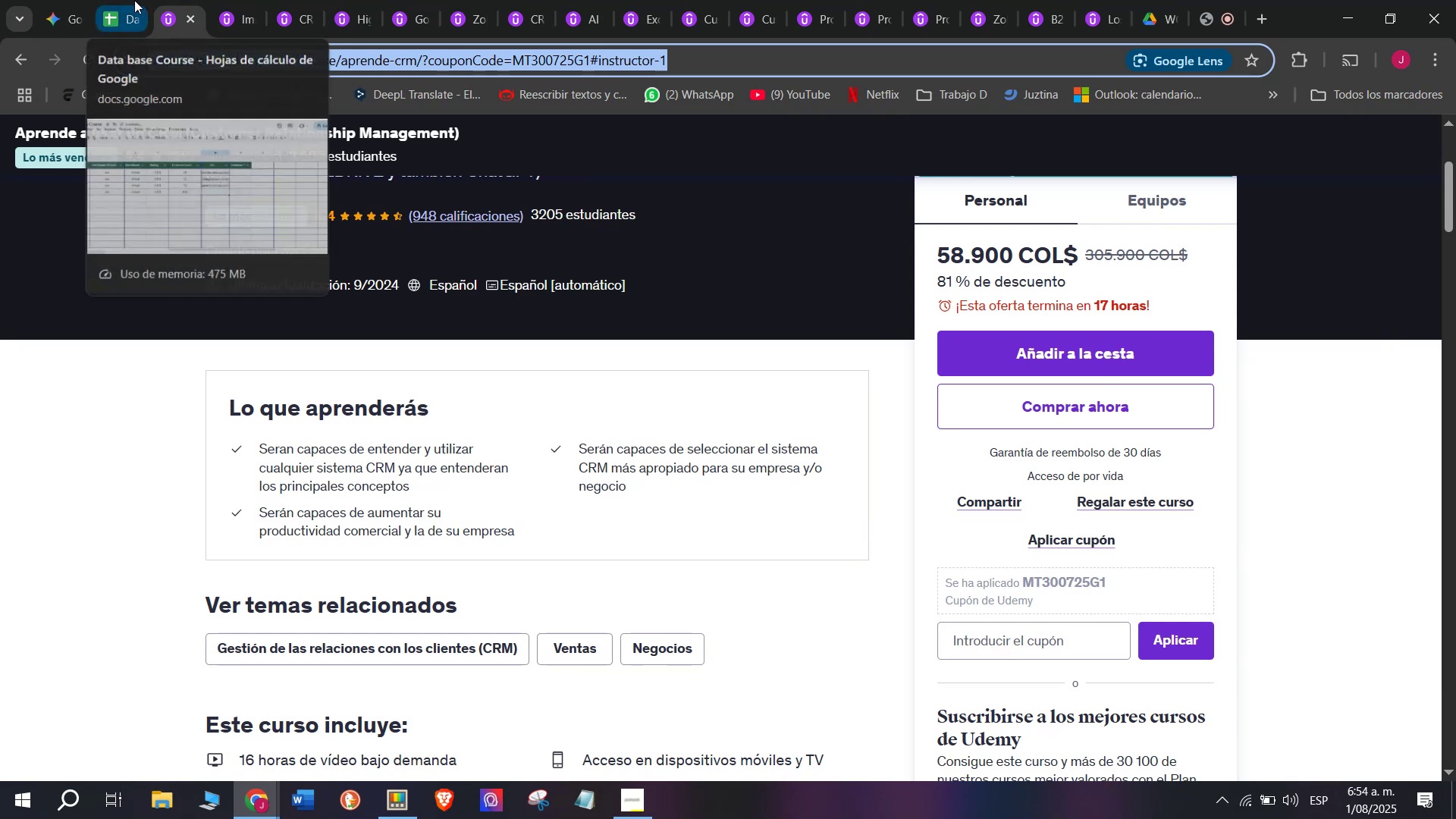 
key(Control+ControlLeft)
 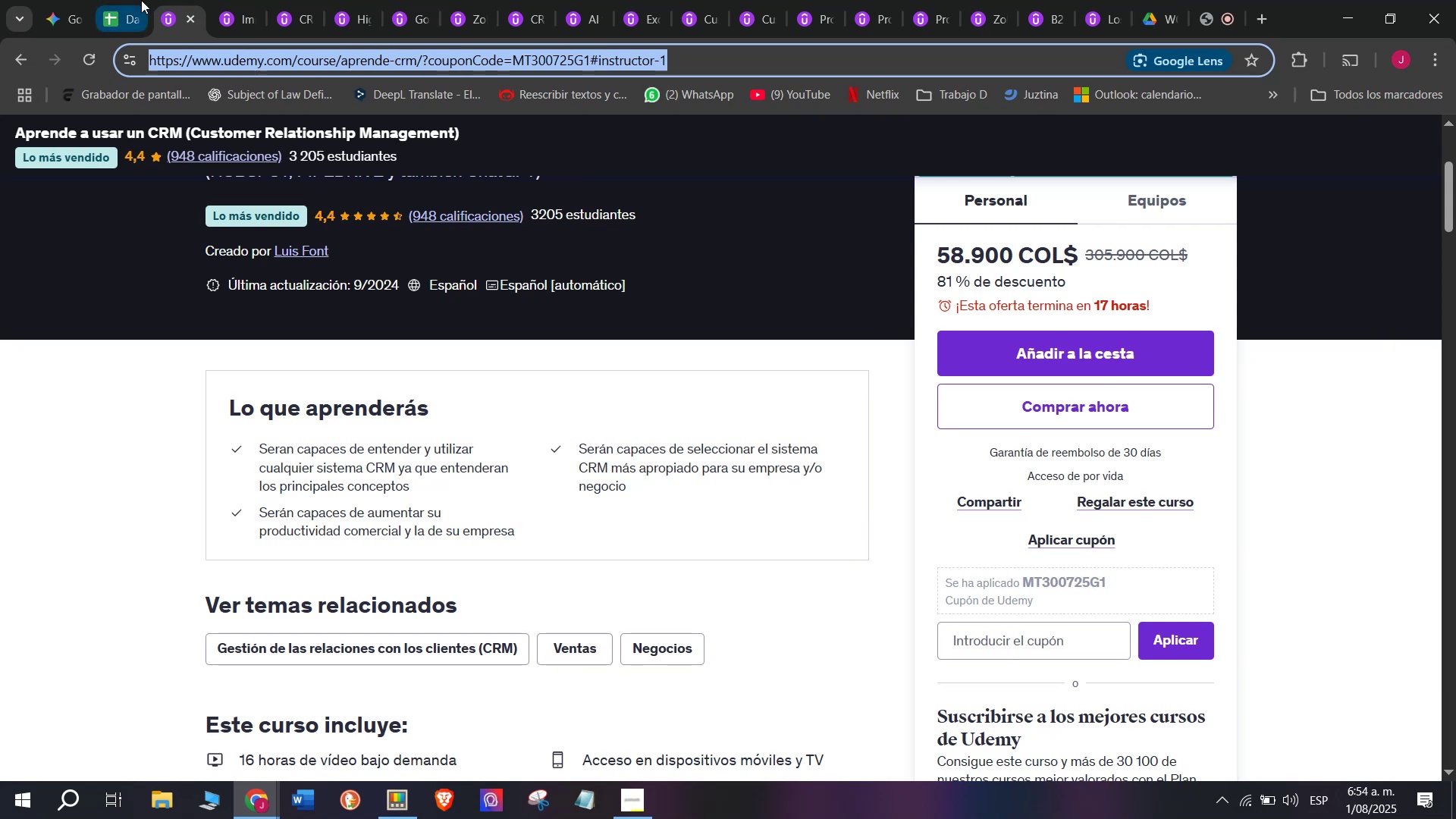 
key(Control+C)
 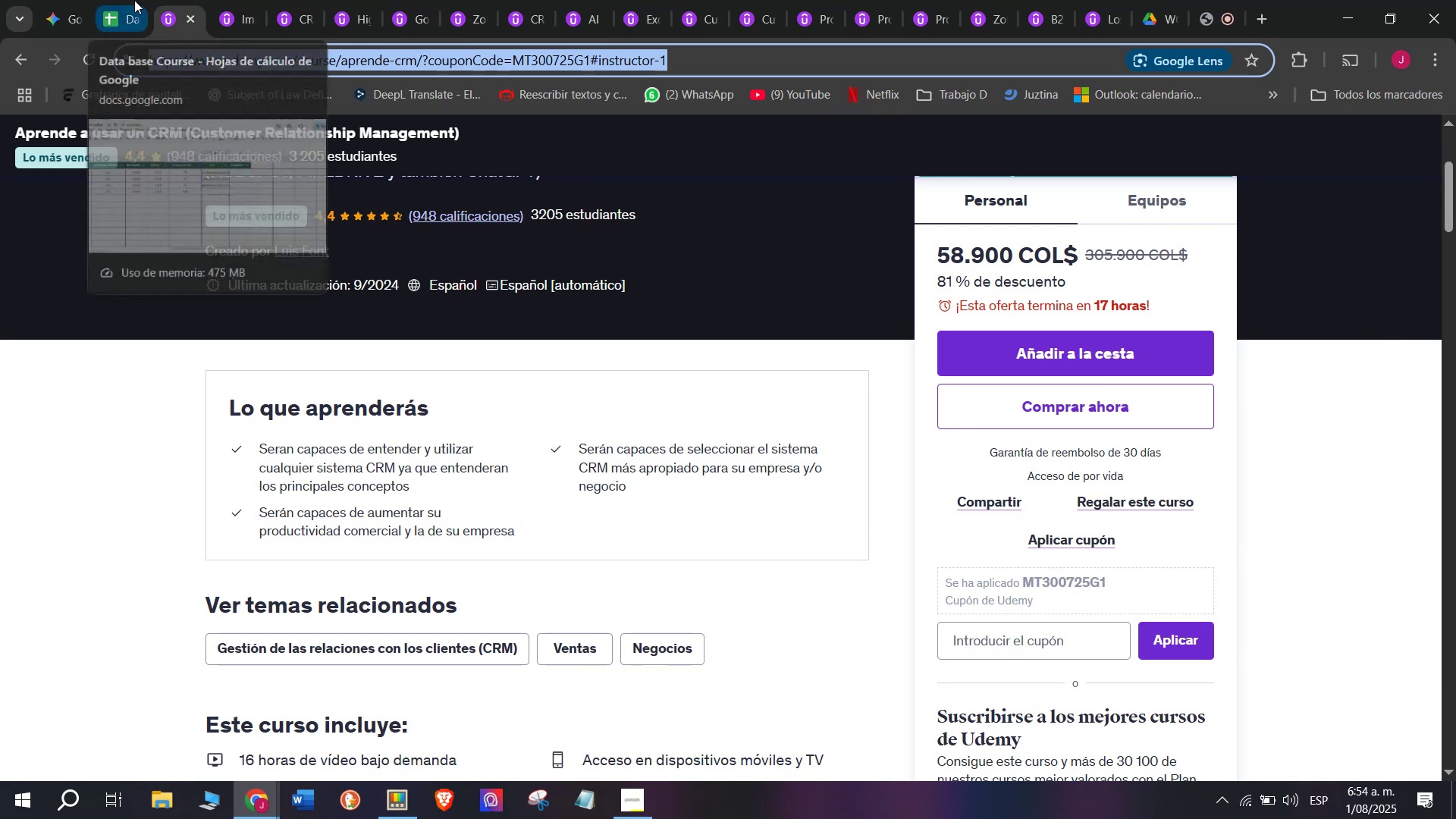 
left_click([134, 0])
 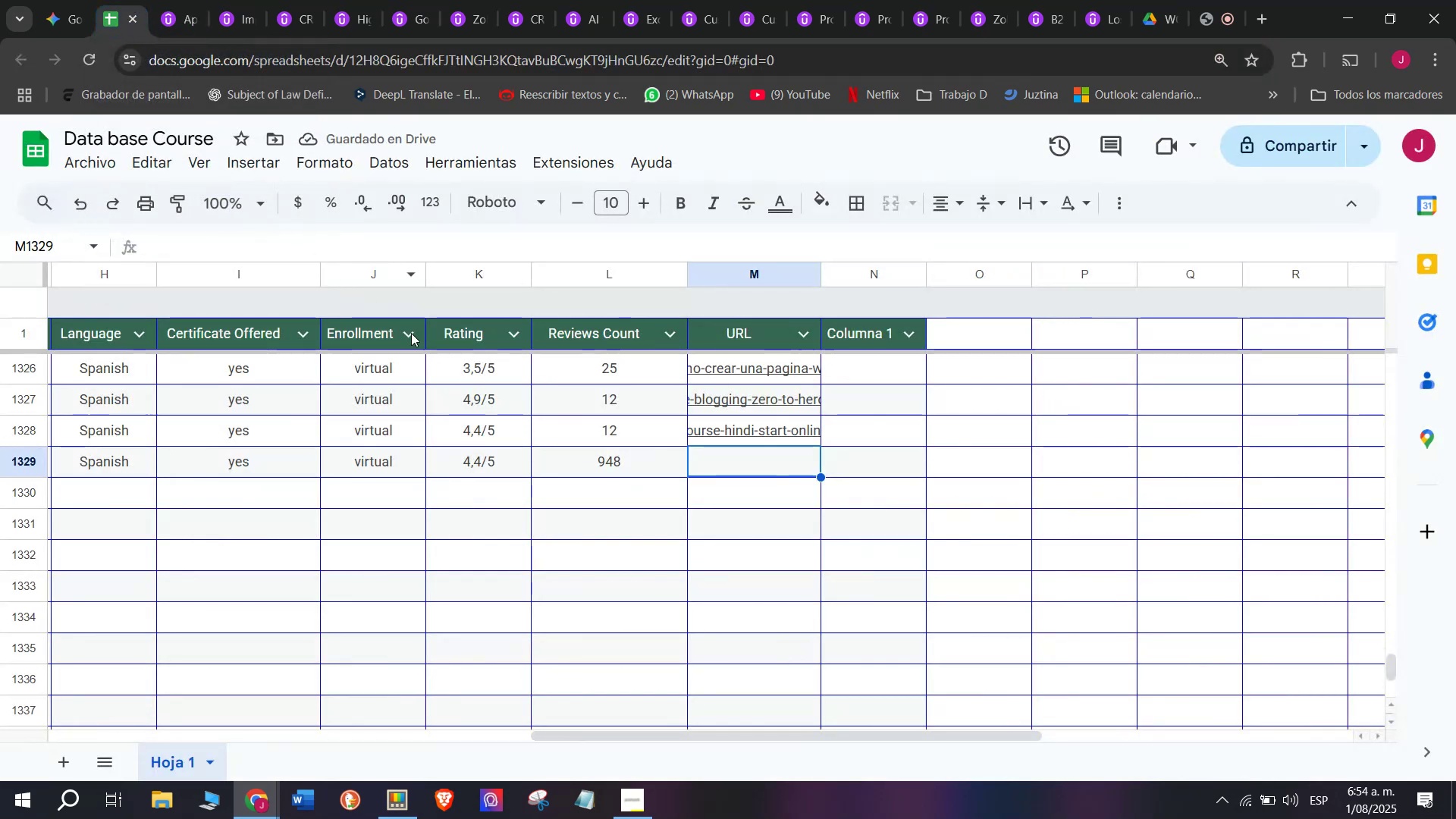 
key(Z)
 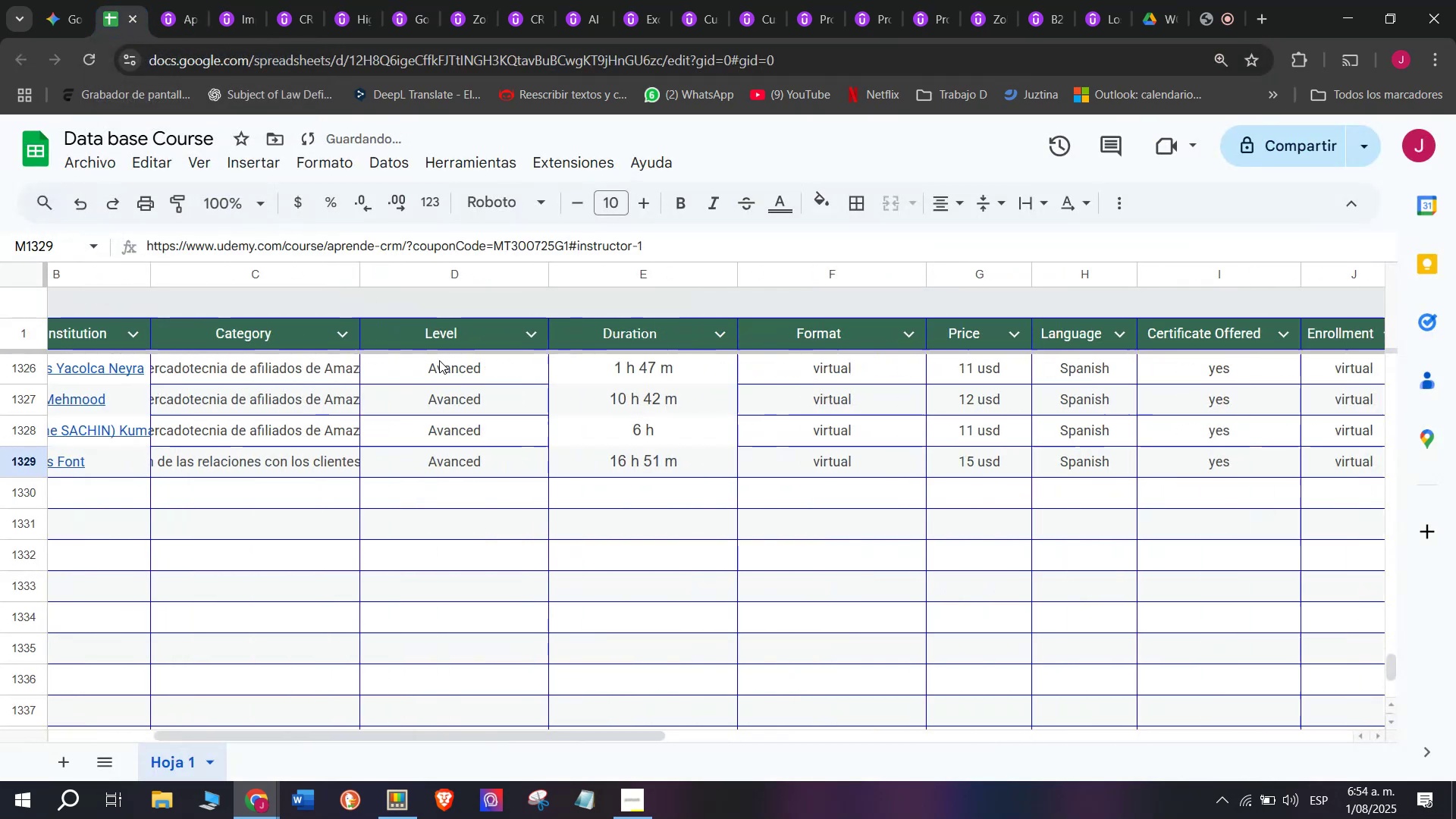 
key(Control+ControlLeft)
 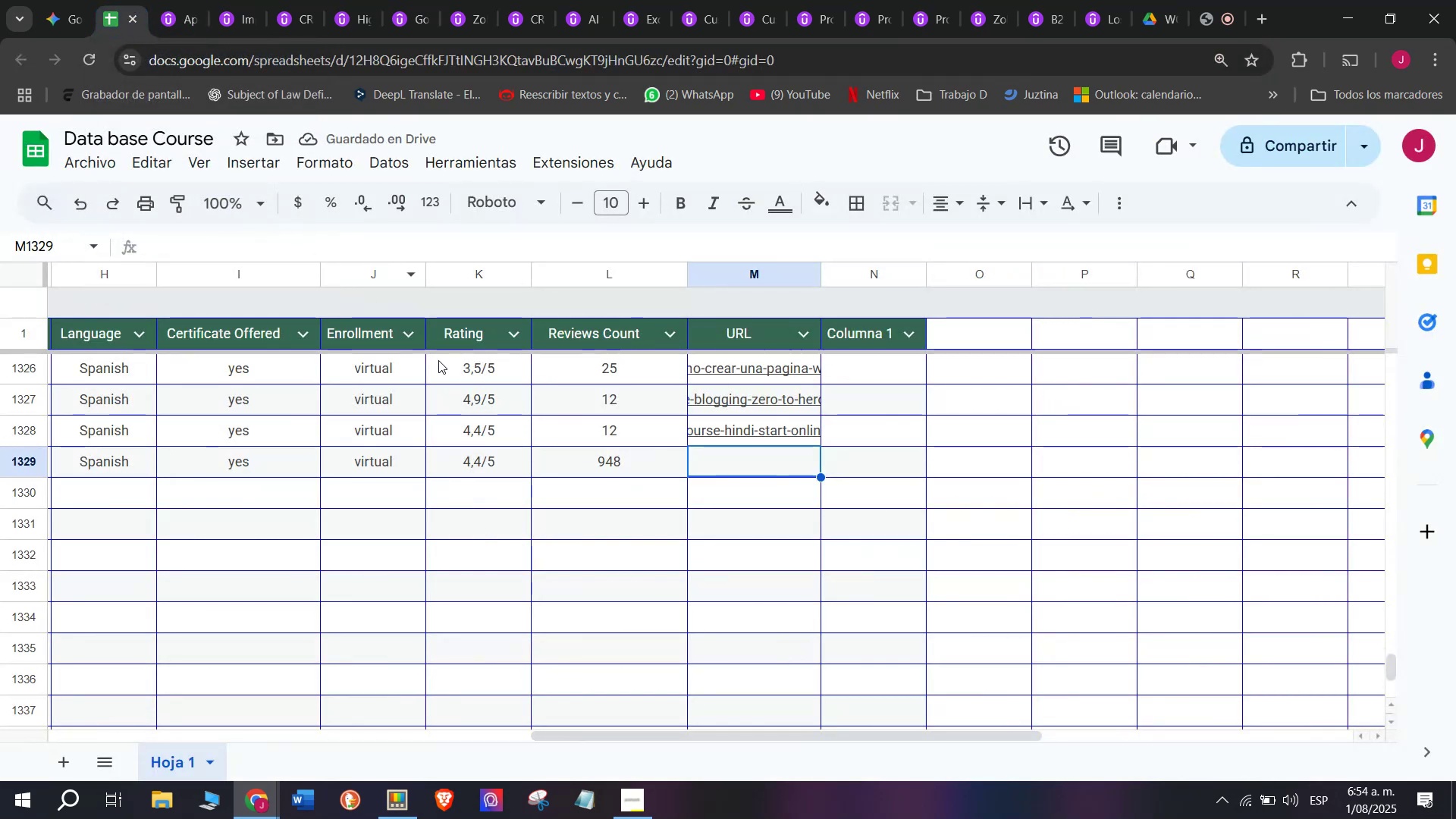 
key(Control+V)
 